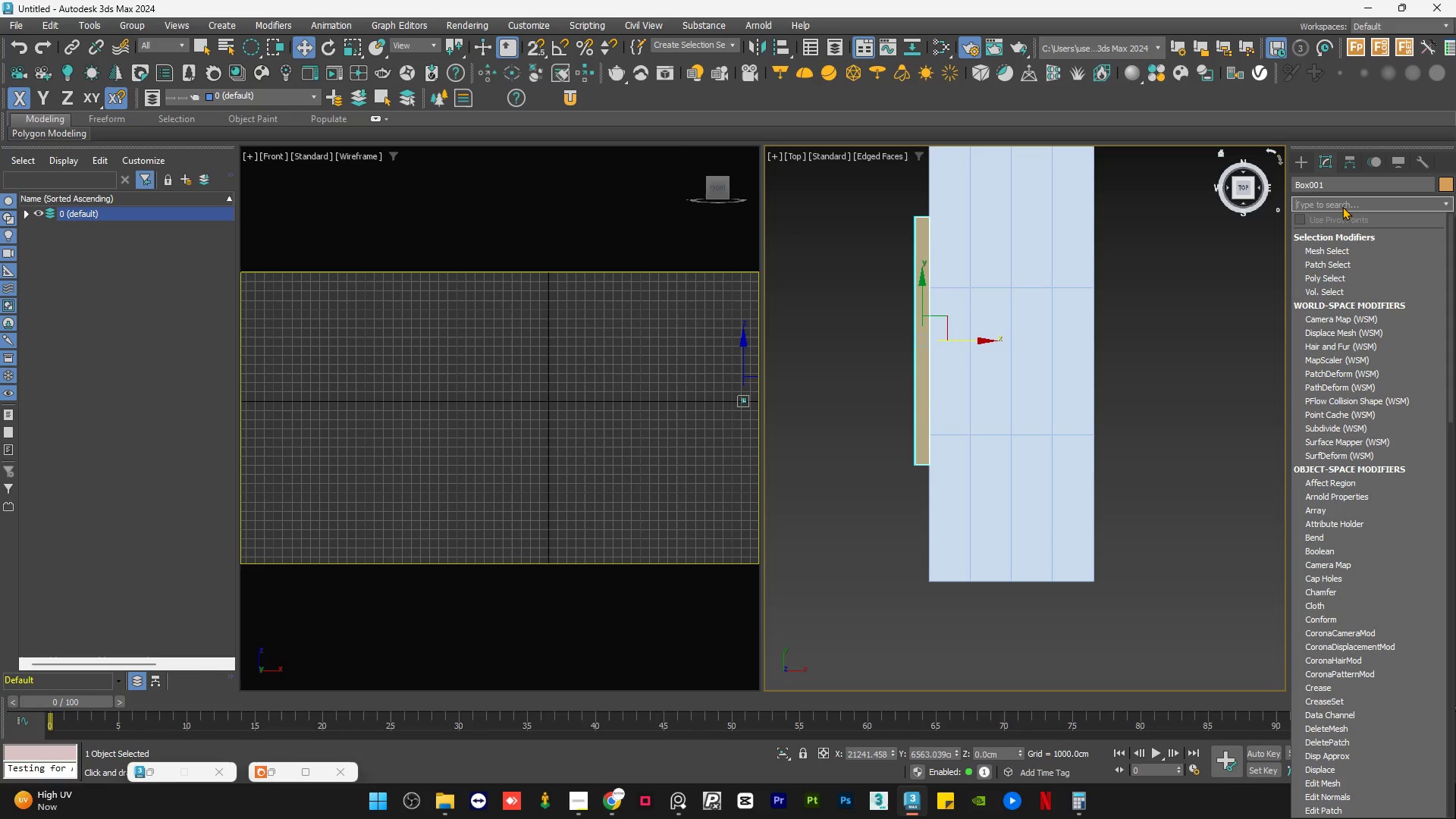 
type(ed)
 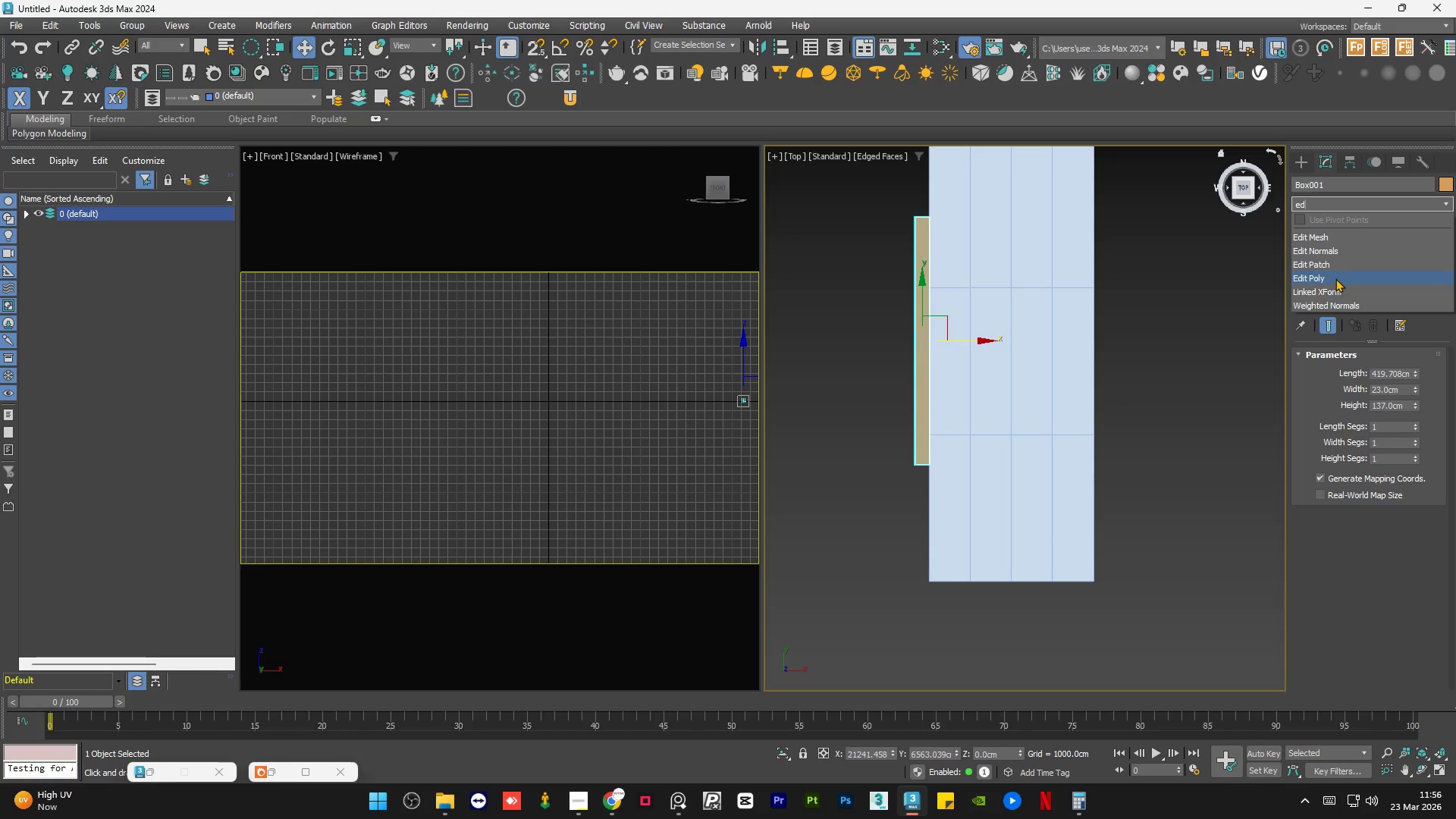 
left_click([1335, 278])
 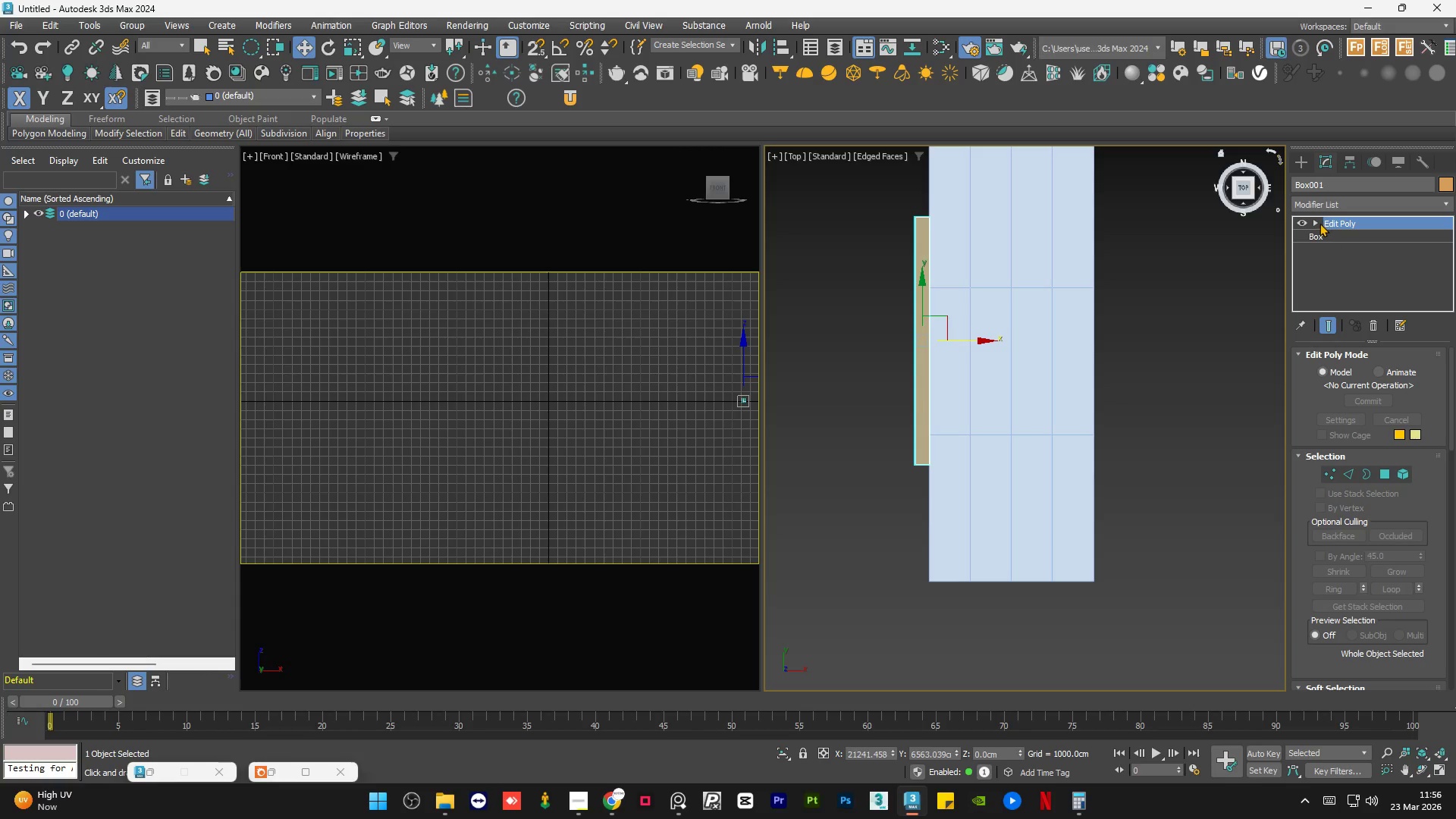 
left_click([1318, 222])
 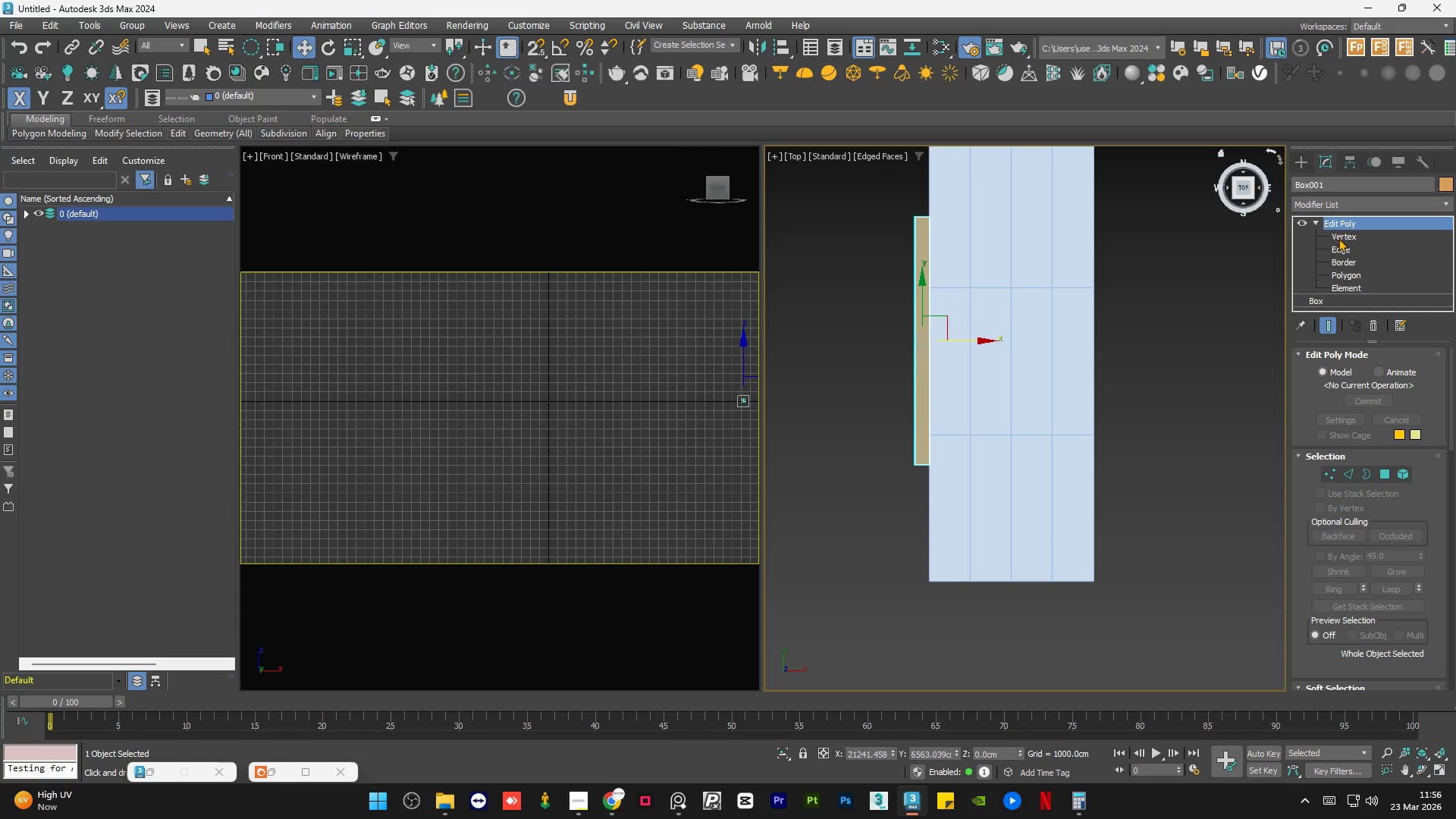 
left_click_drag(start_coordinate=[1339, 237], to_coordinate=[1339, 240])
 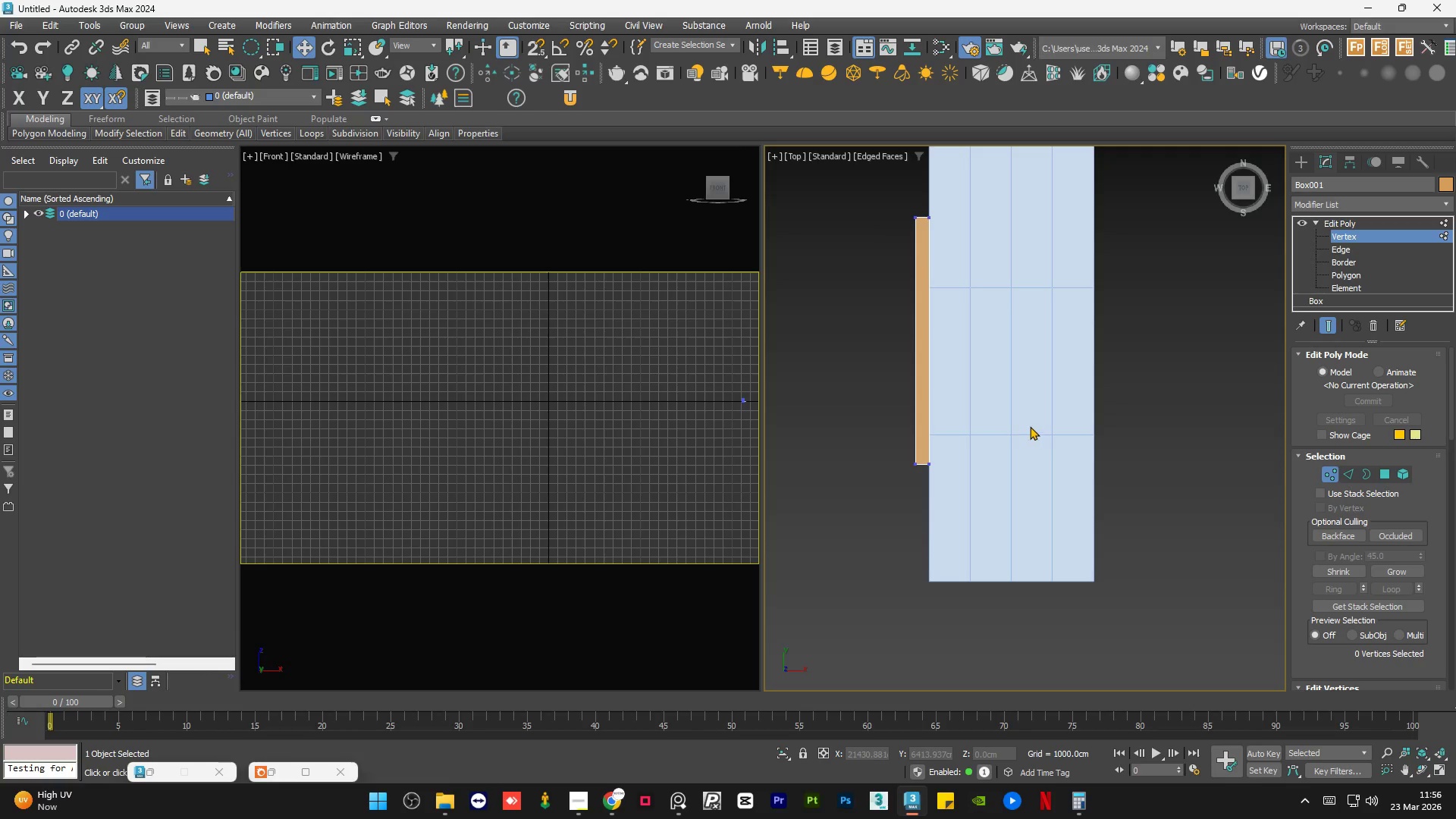 
left_click_drag(start_coordinate=[990, 437], to_coordinate=[858, 507])
 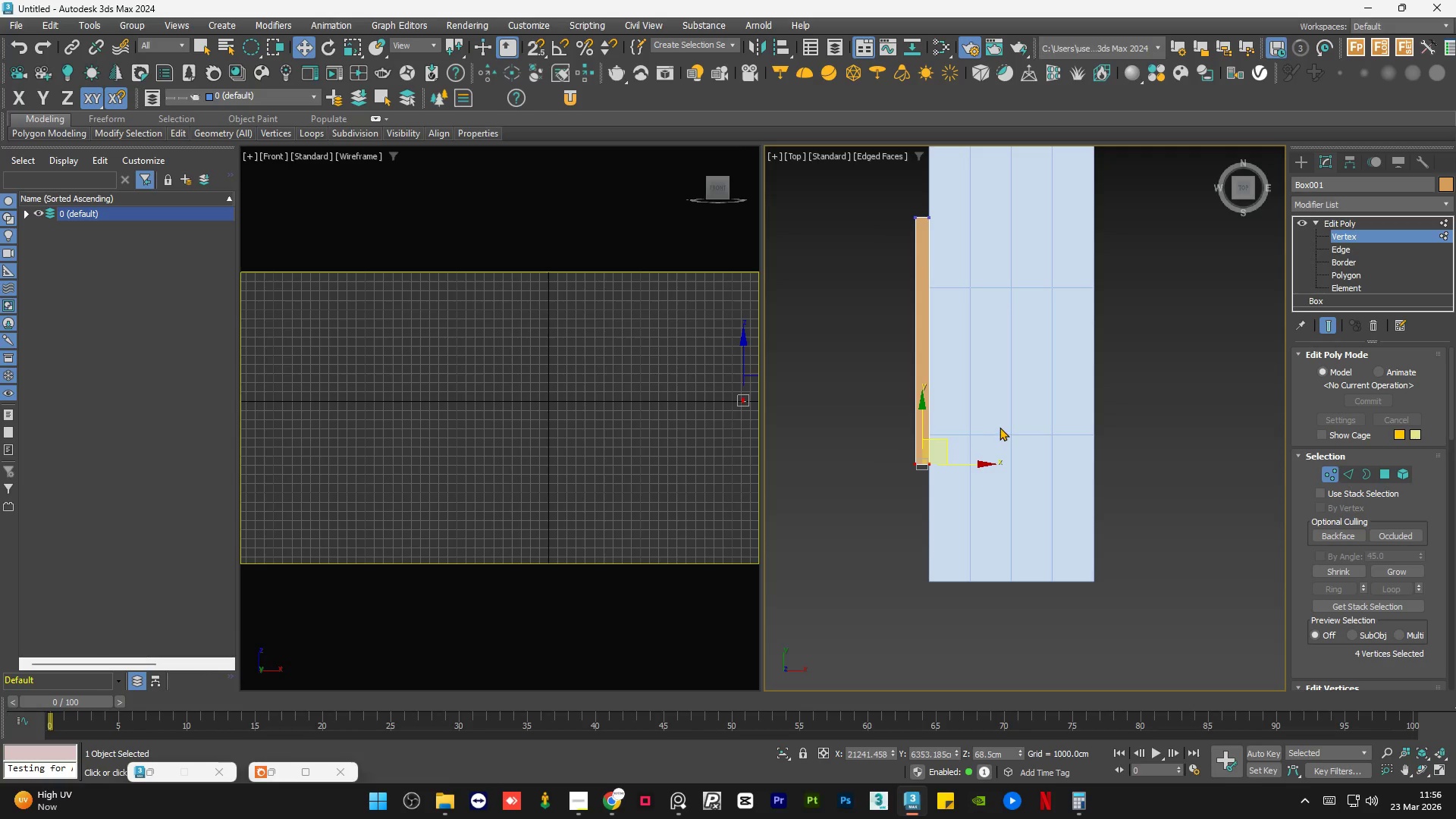 
type(wwwqqqqq)
 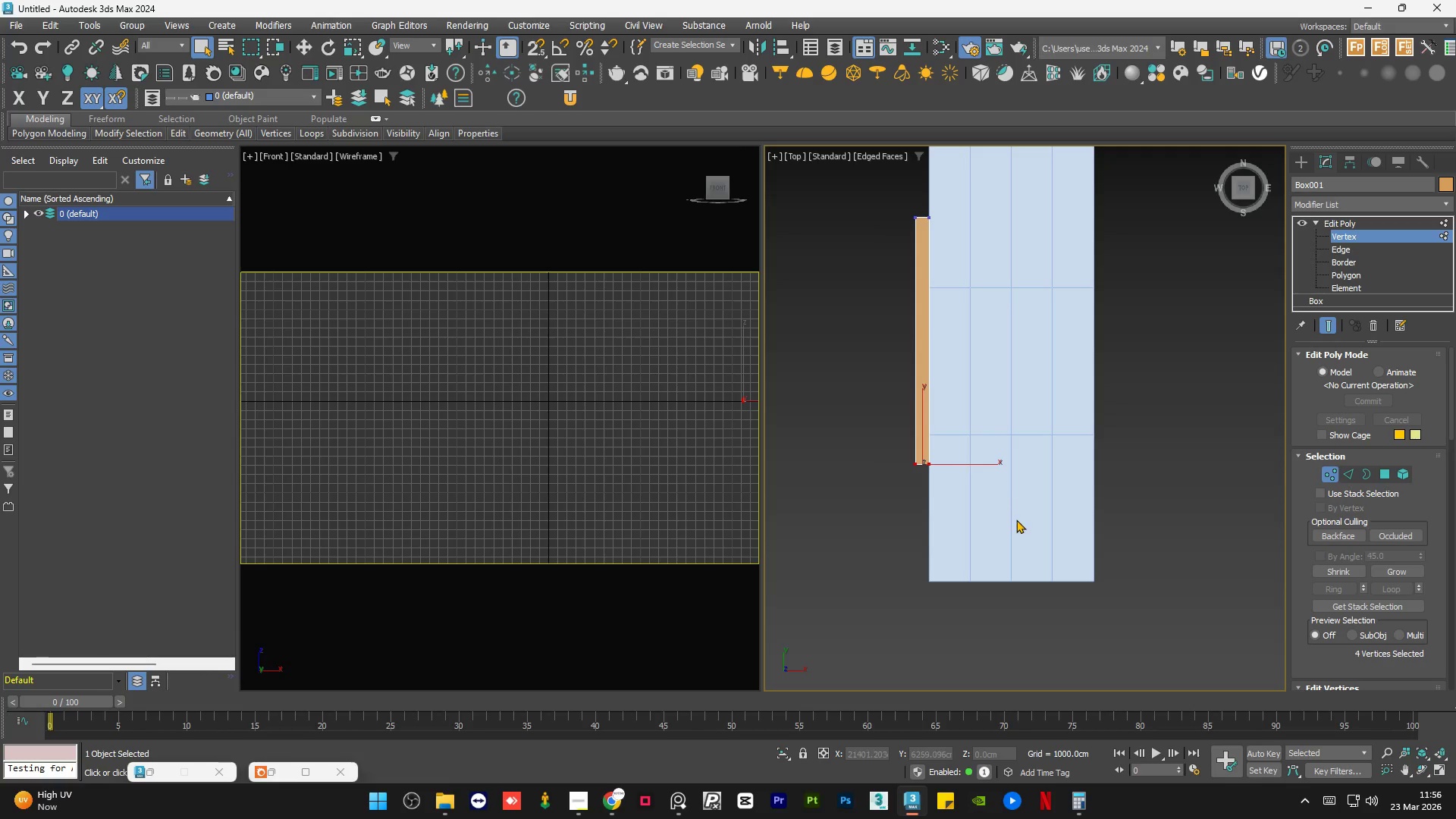 
left_click([1016, 519])
 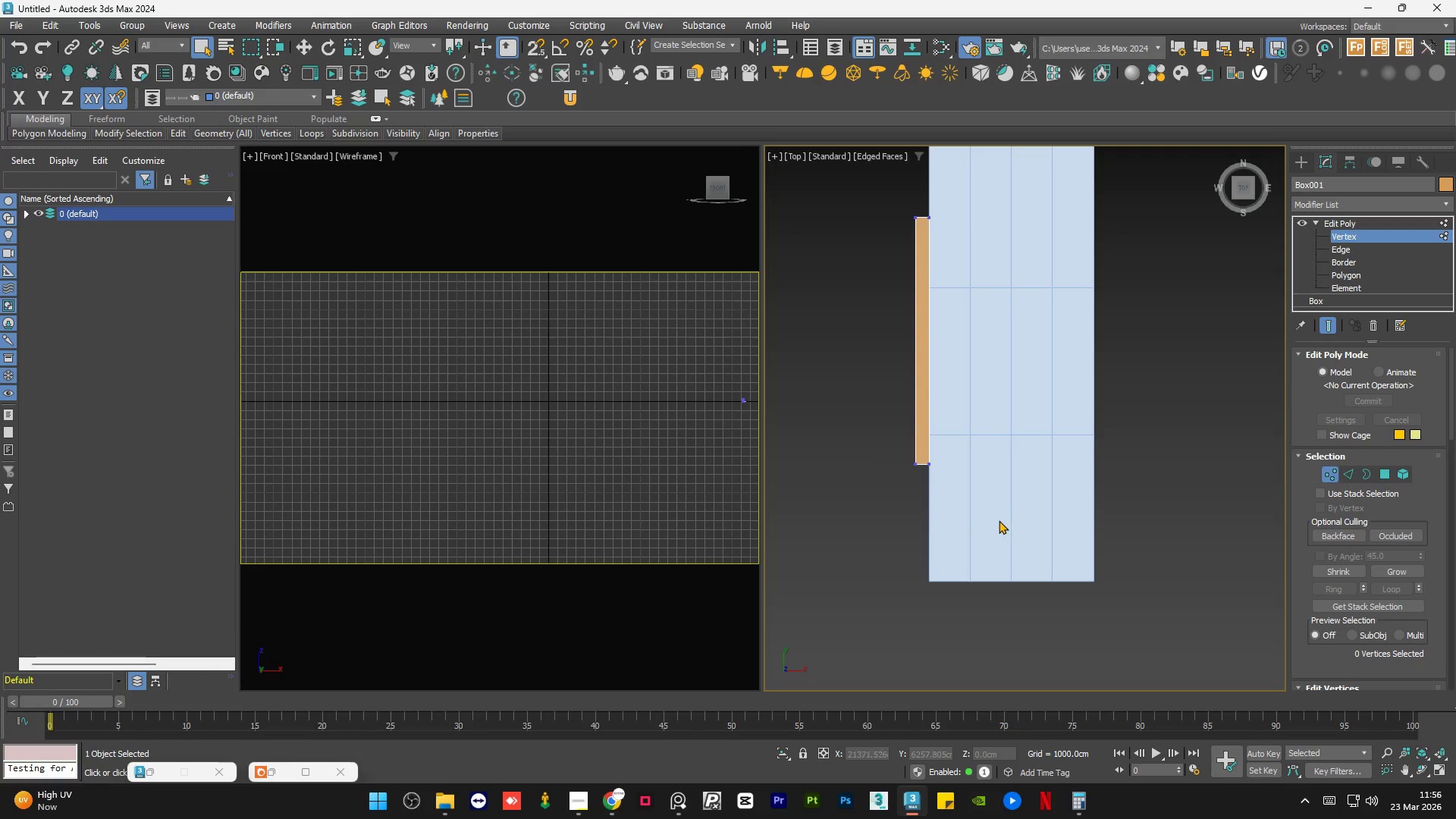 
left_click_drag(start_coordinate=[995, 520], to_coordinate=[880, 427])
 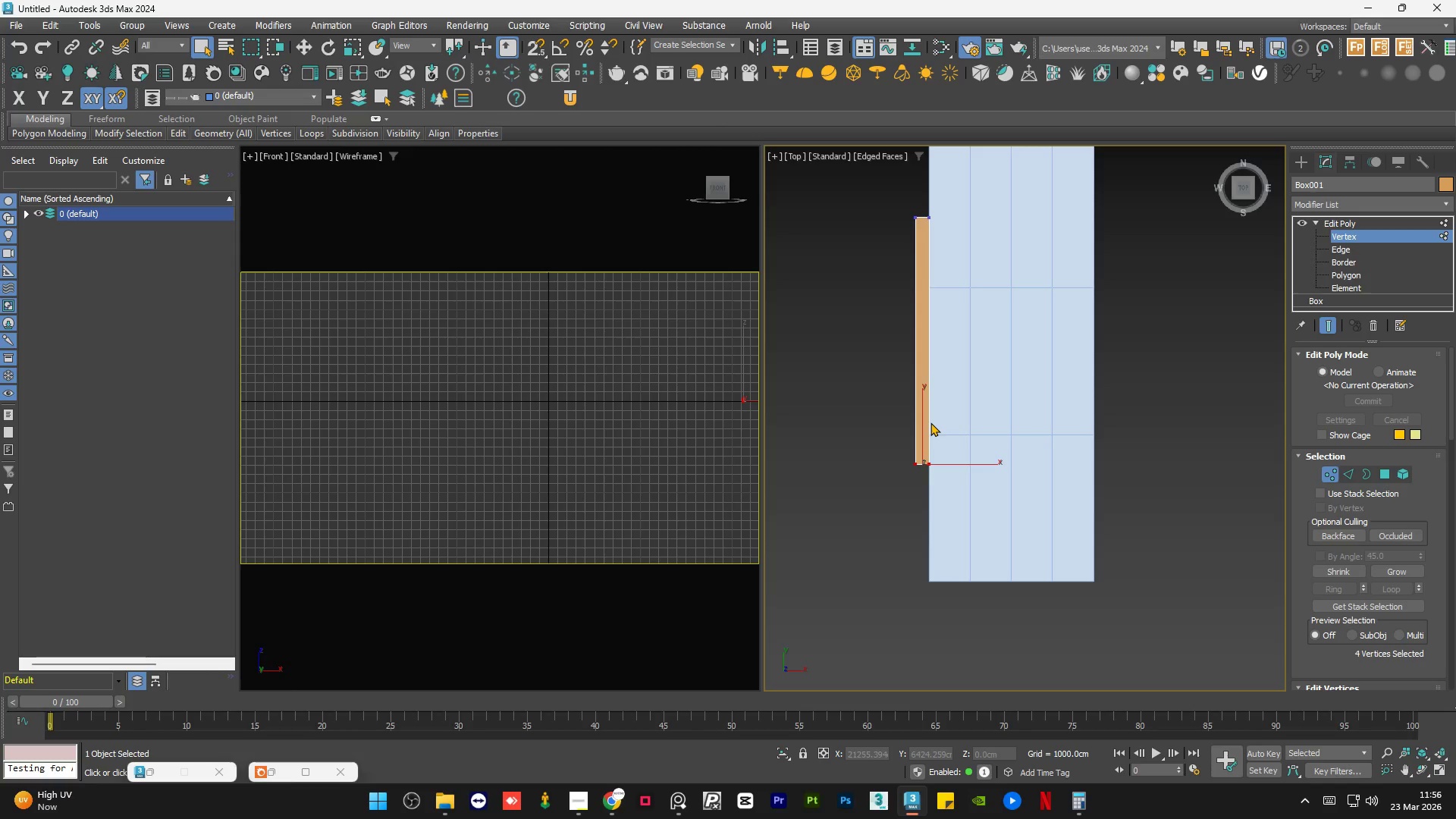 
type(ws)
 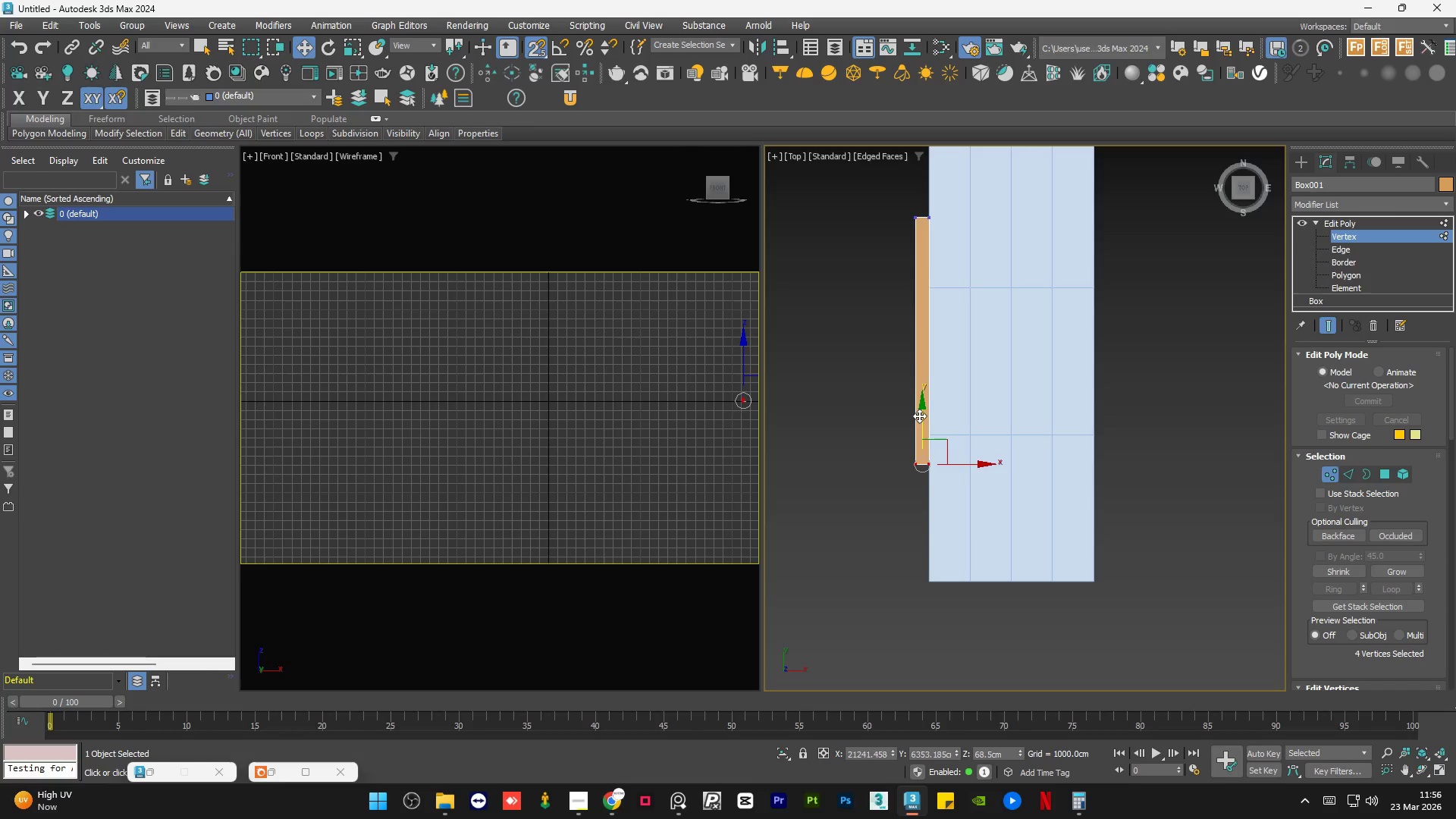 
left_click_drag(start_coordinate=[919, 416], to_coordinate=[947, 573])
 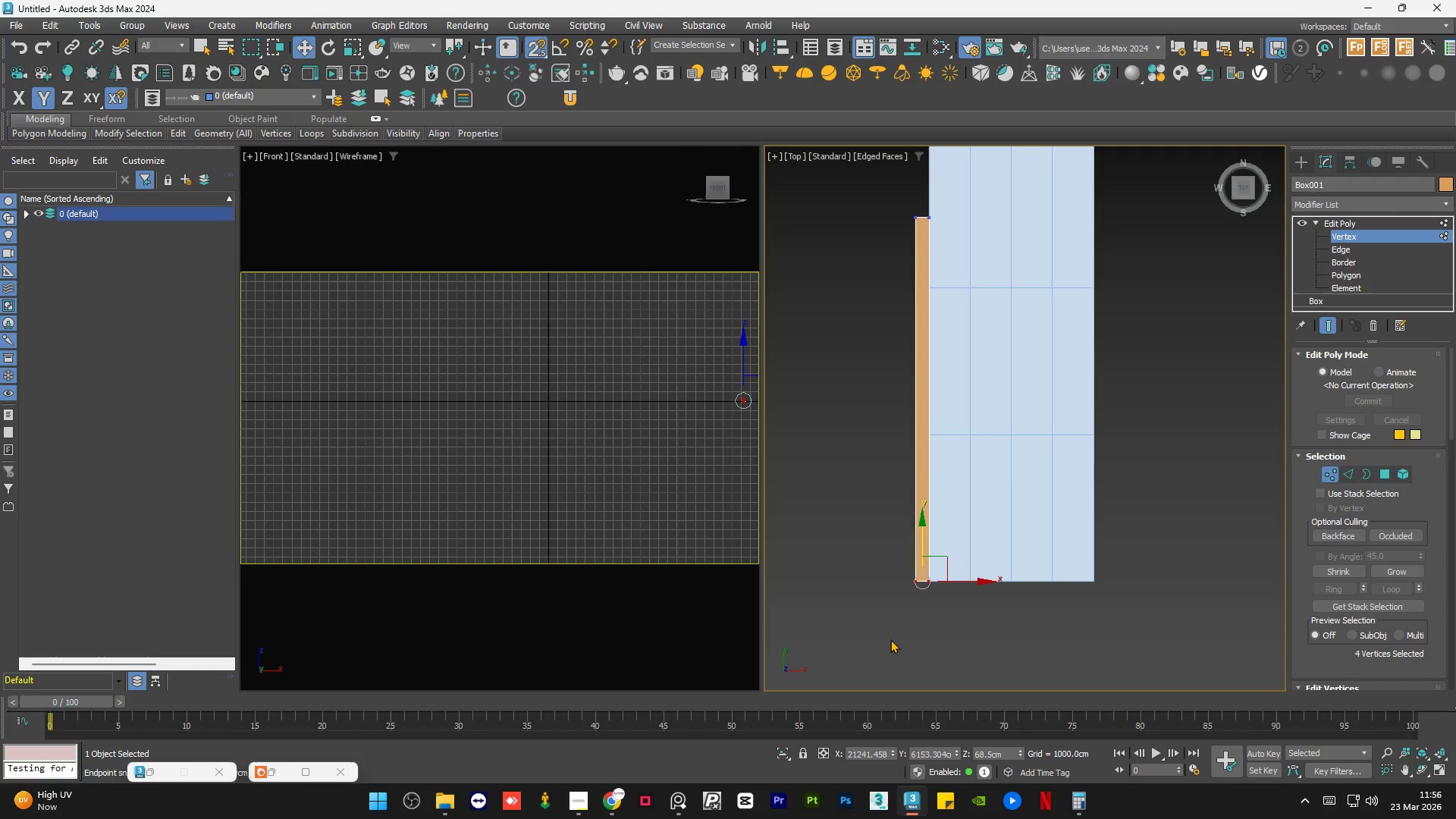 
left_click([885, 642])
 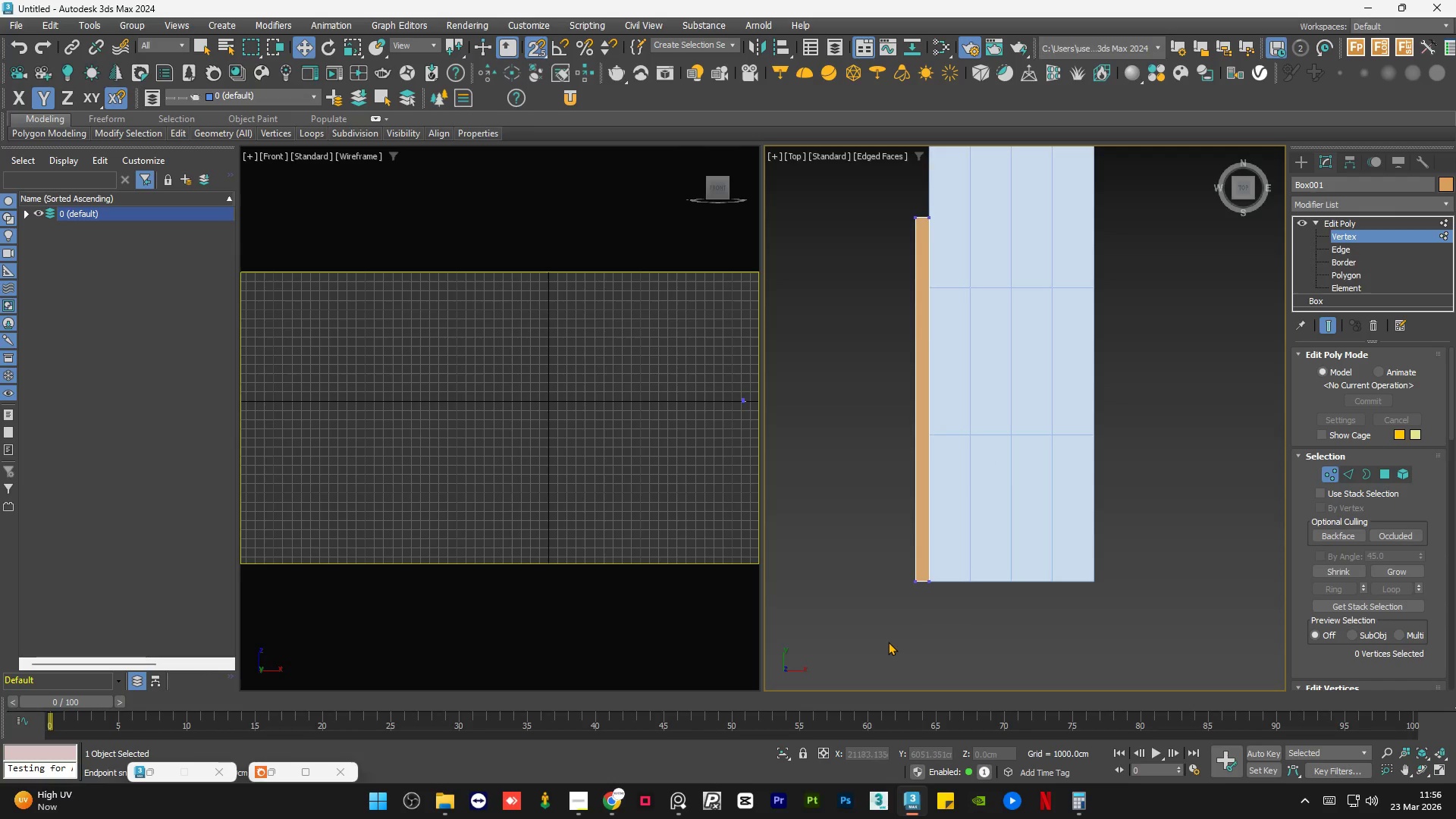 
left_click_drag(start_coordinate=[943, 398], to_coordinate=[873, 453])
 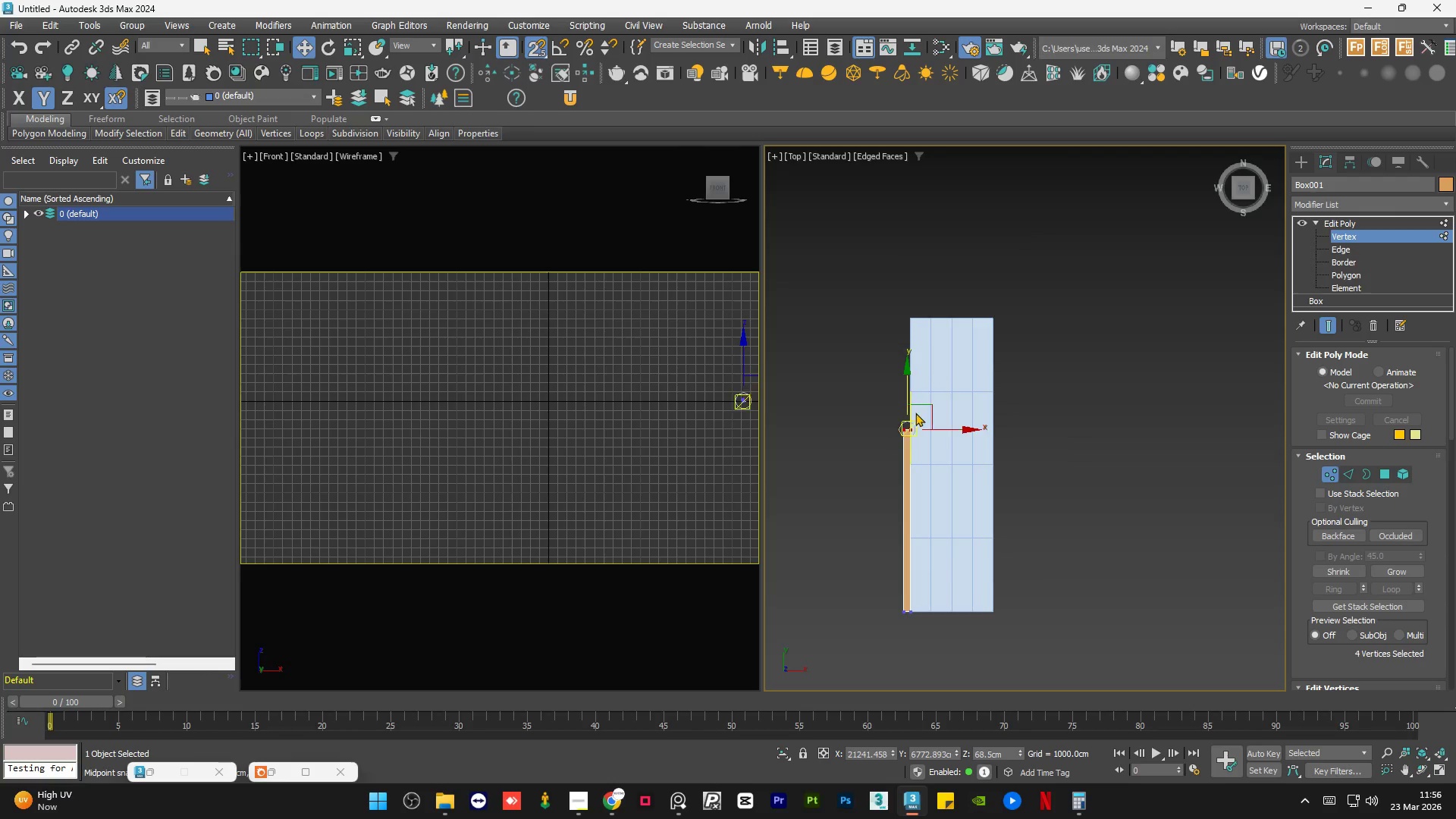 
scroll: coordinate [892, 642], scroll_direction: down, amount: 2.0
 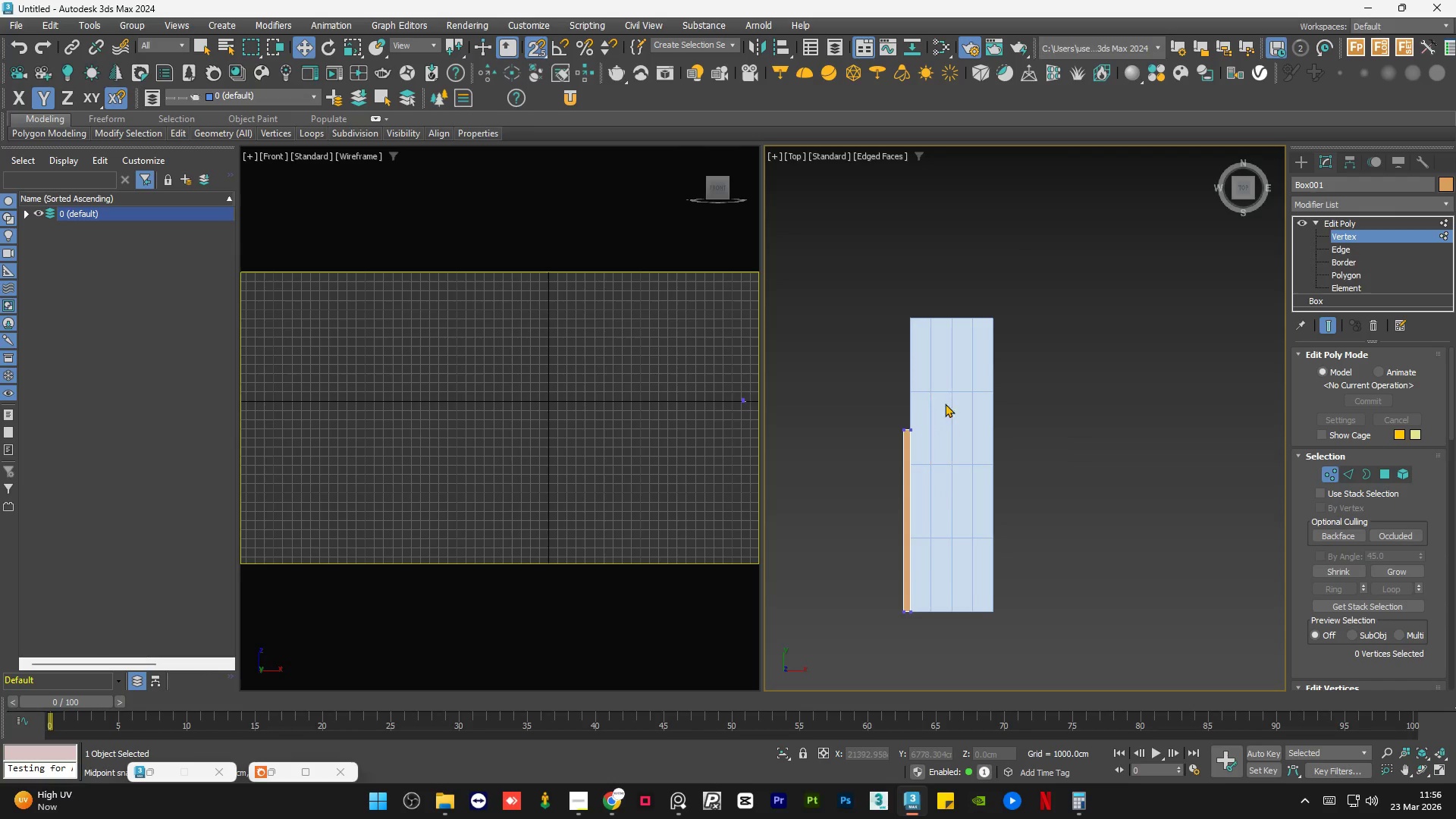 
scroll: coordinate [915, 411], scroll_direction: up, amount: 1.0
 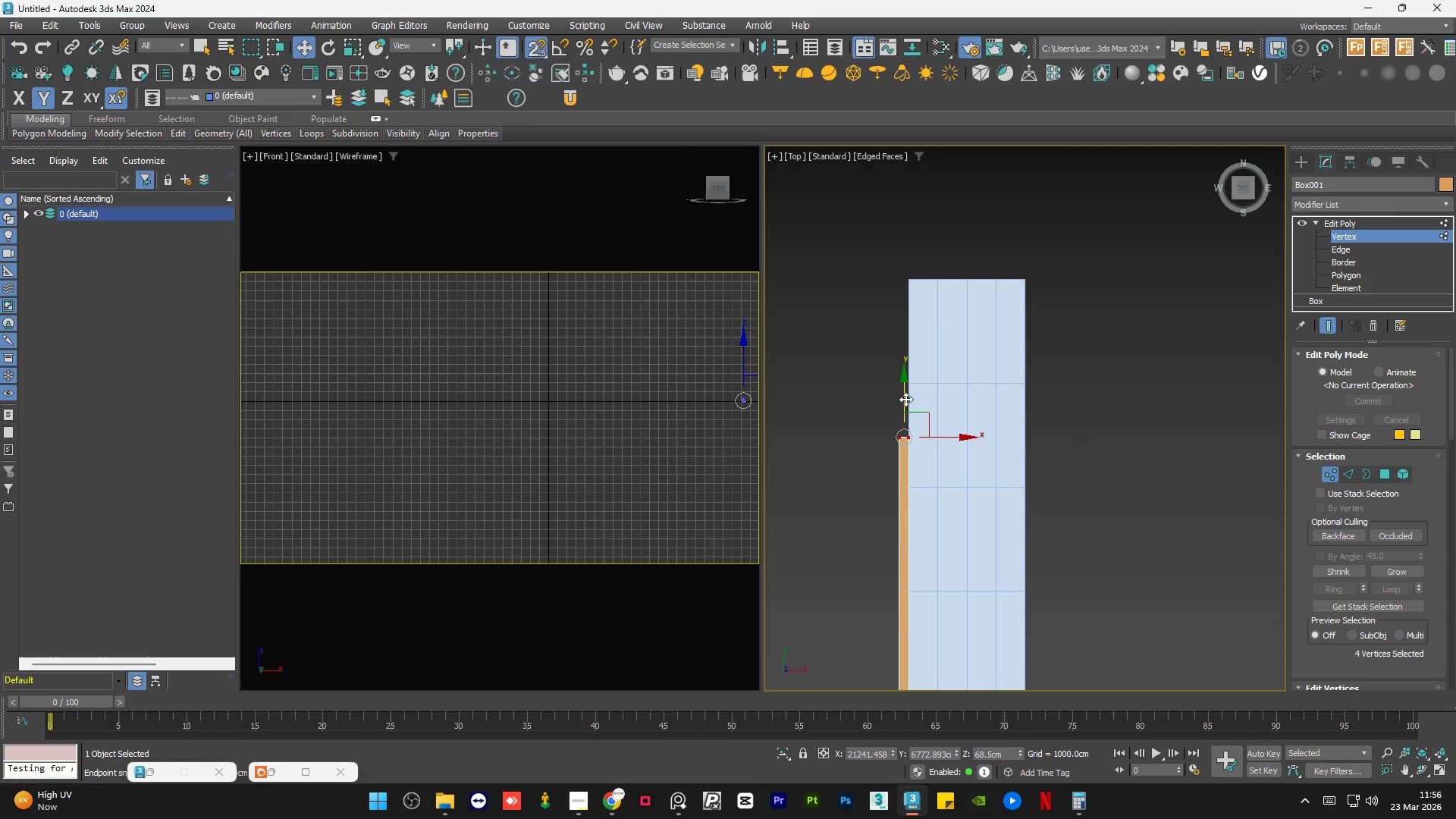 
left_click_drag(start_coordinate=[905, 399], to_coordinate=[904, 287])
 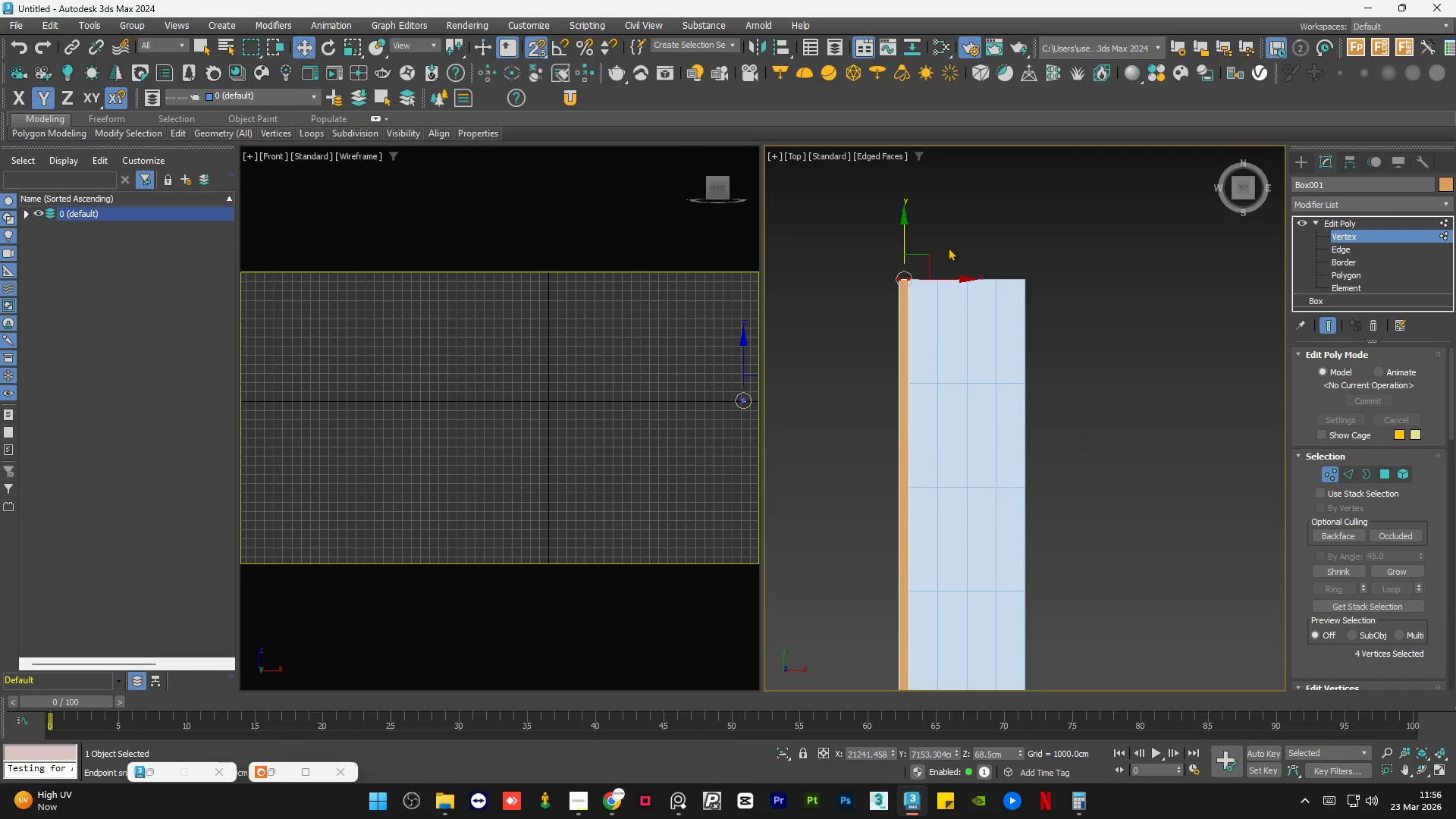 
left_click([948, 247])
 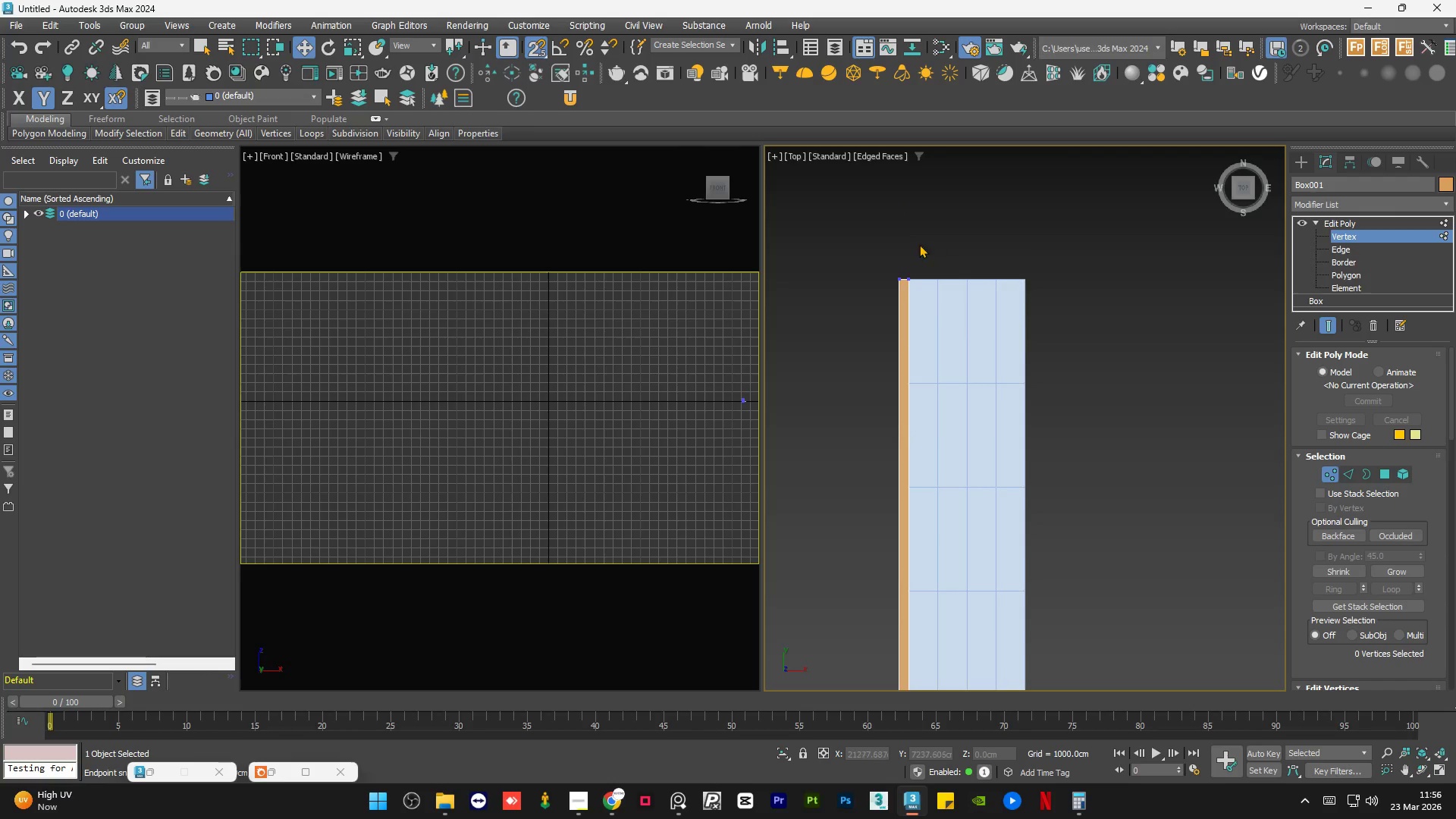 
scroll: coordinate [921, 249], scroll_direction: down, amount: 2.0
 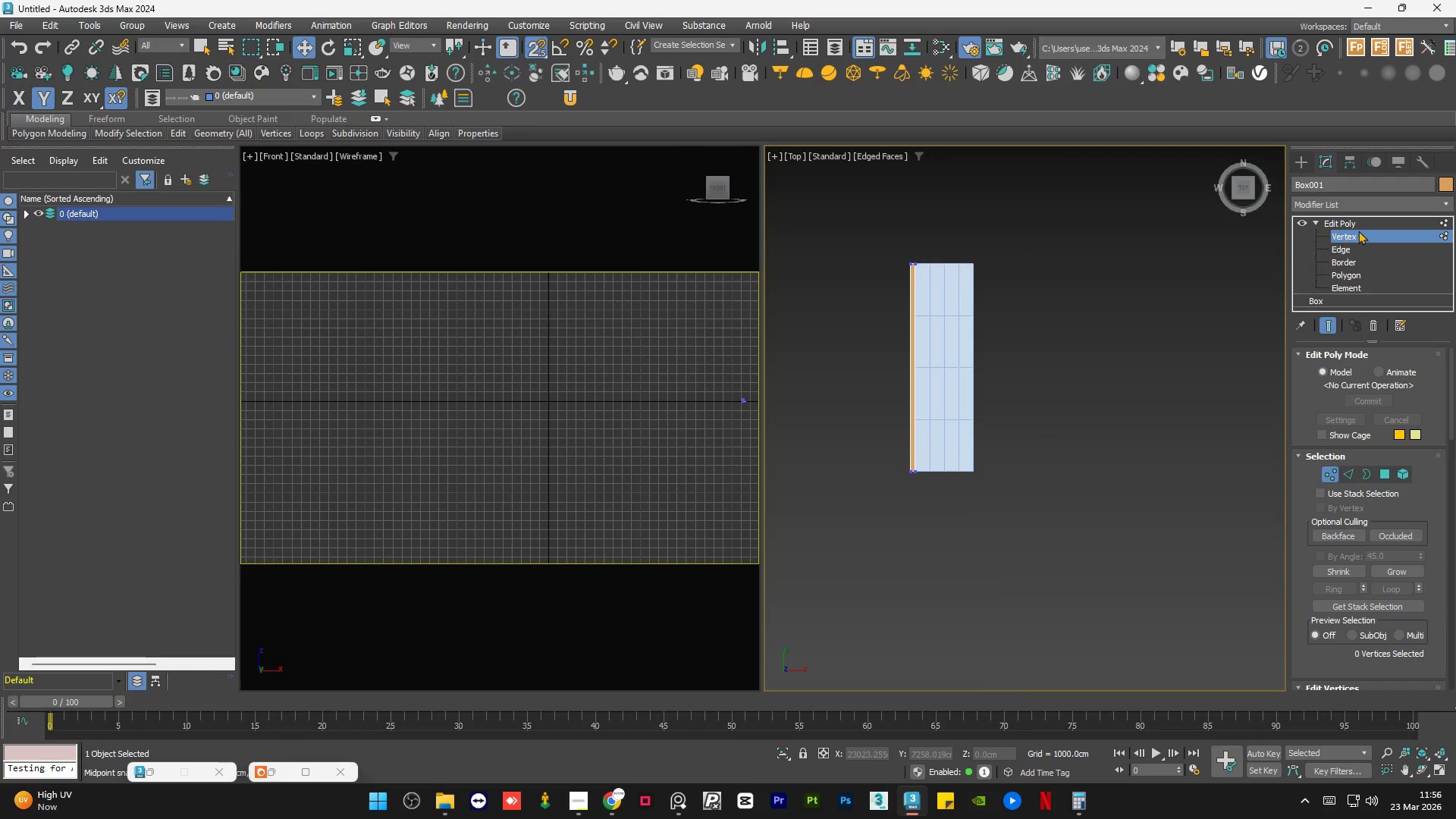 
left_click([1361, 228])
 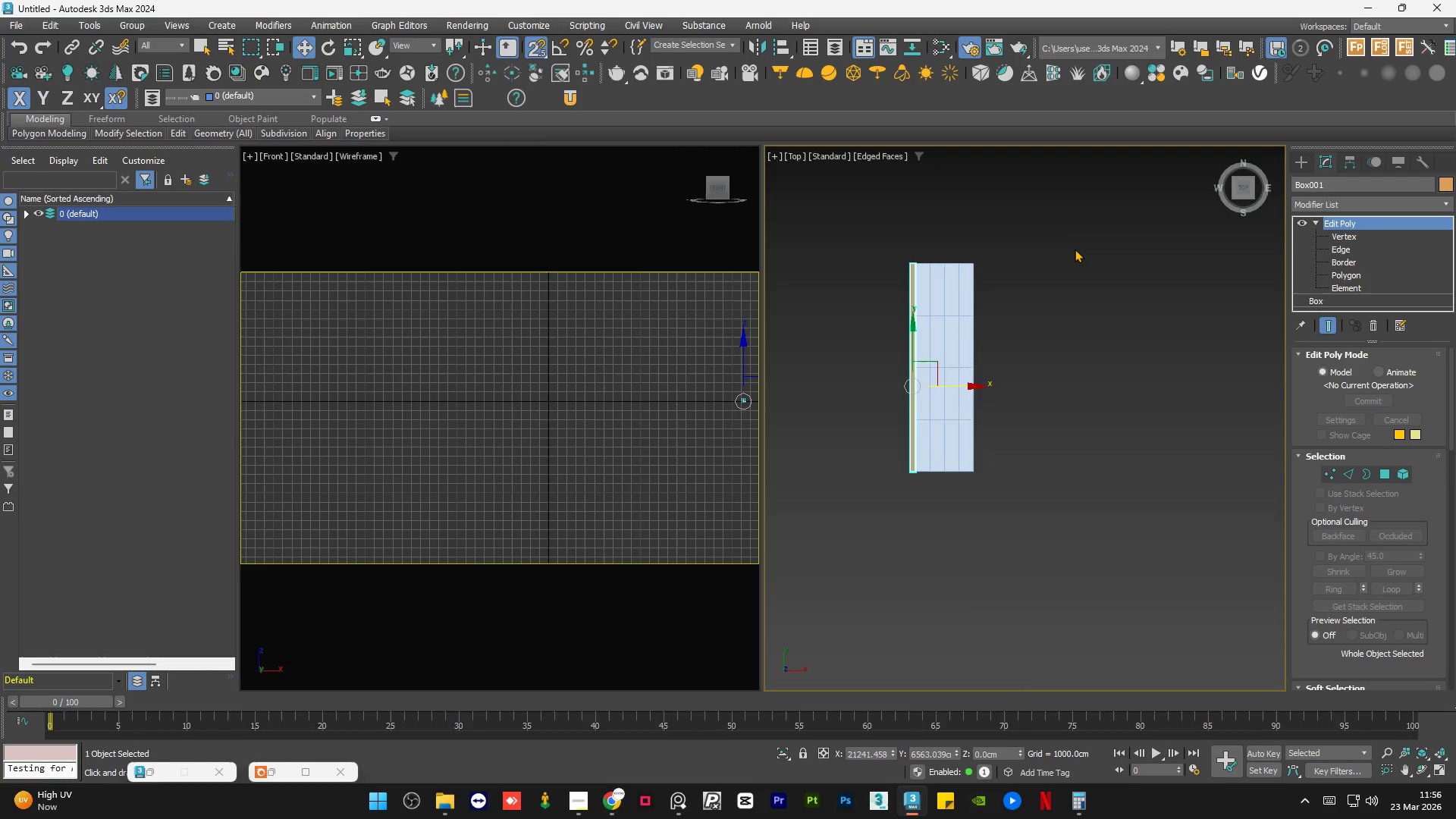 
scroll: coordinate [1013, 269], scroll_direction: up, amount: 1.0
 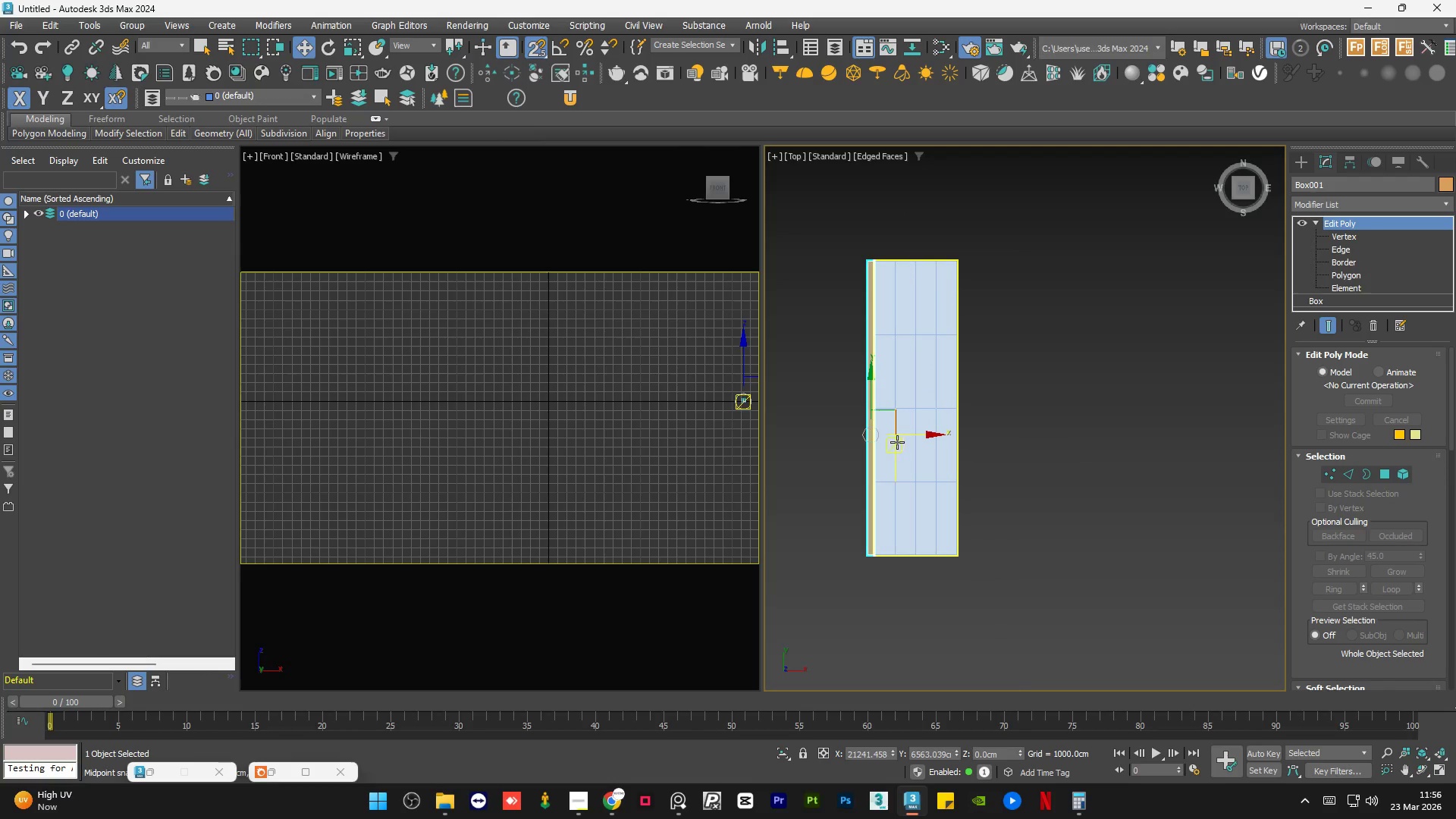 
key(S)
 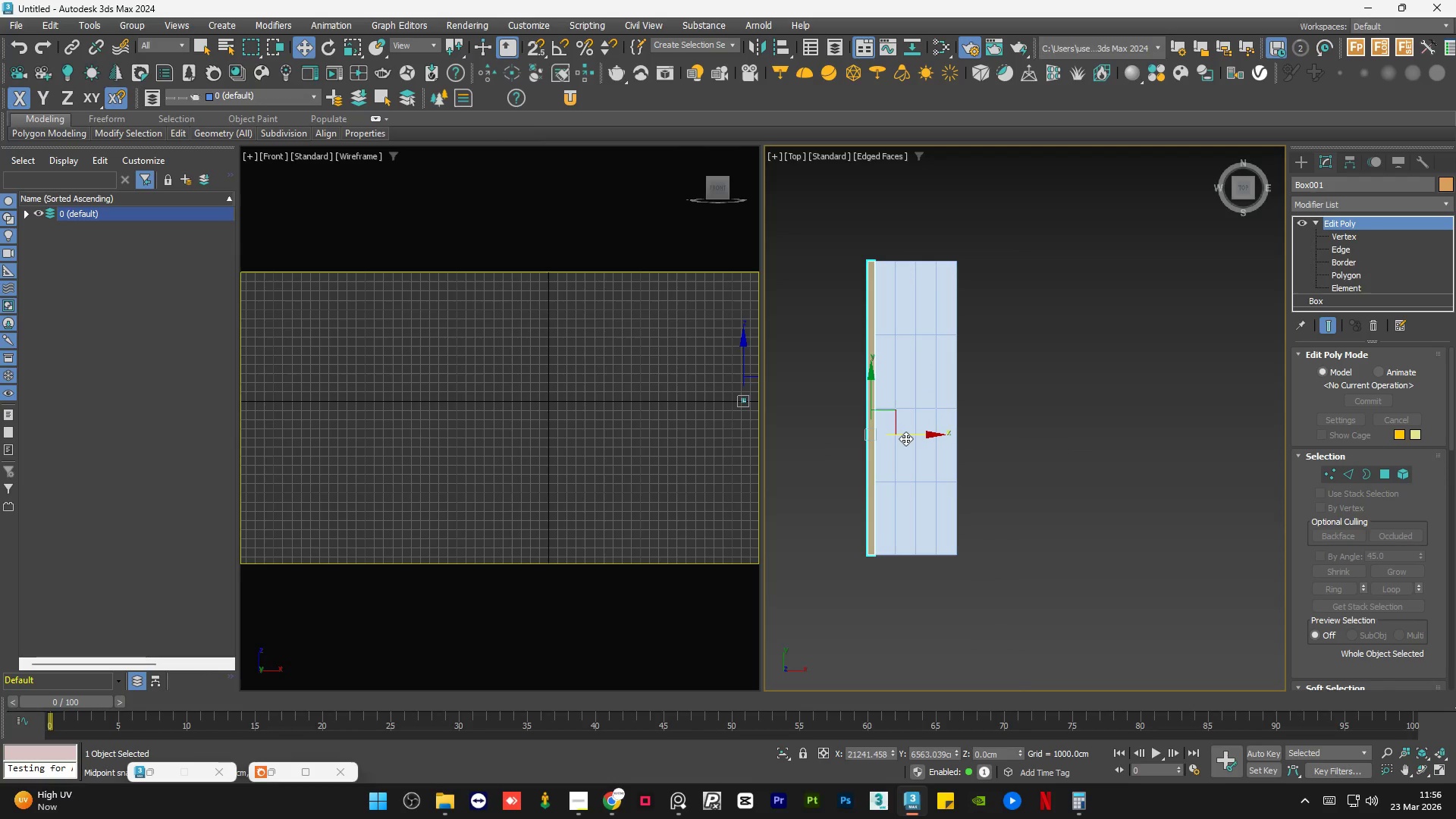 
hold_key(key=ShiftLeft, duration=1.36)
left_click_drag(start_coordinate=[907, 435], to_coordinate=[1003, 440])
 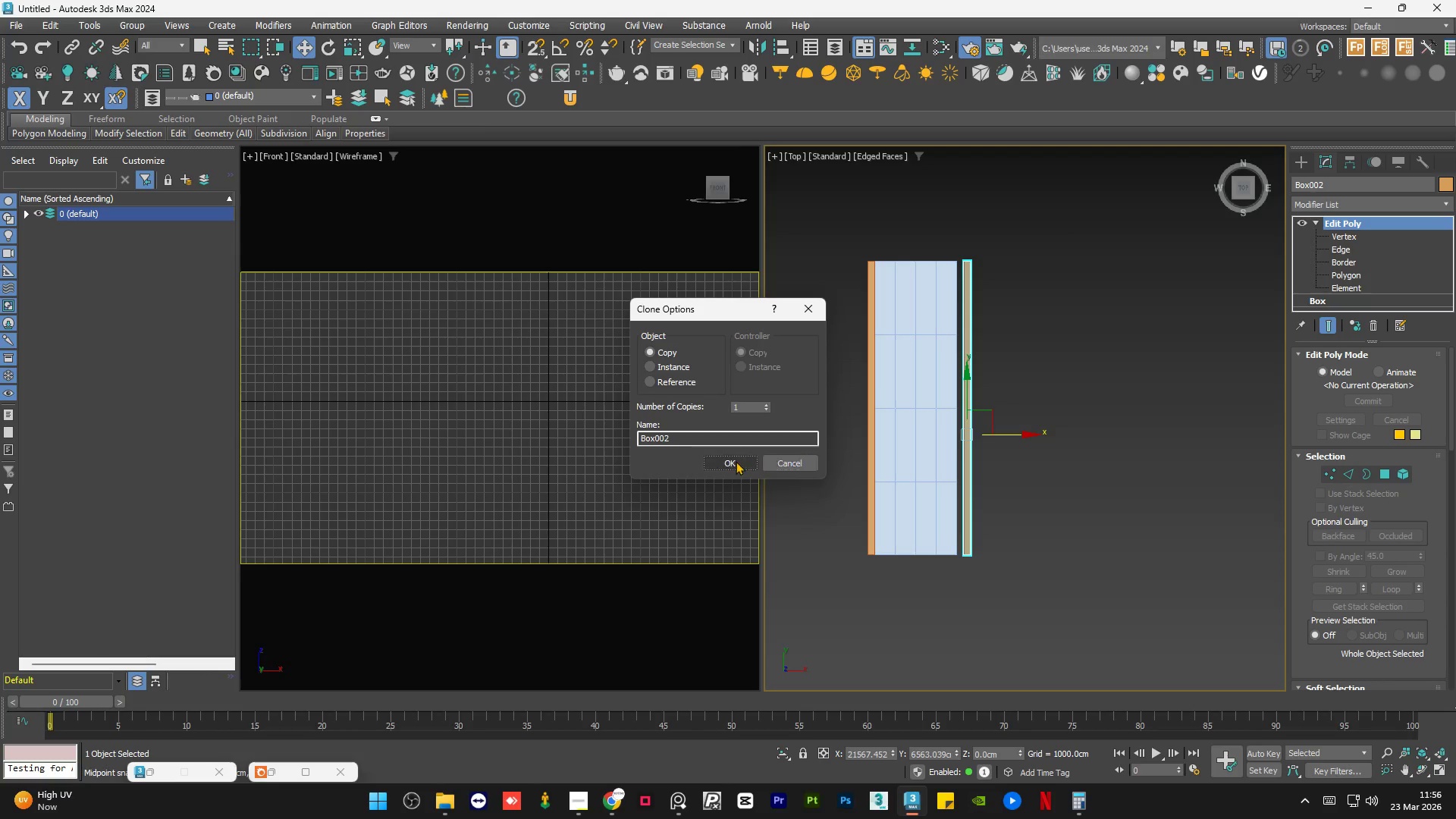 
left_click([736, 462])
 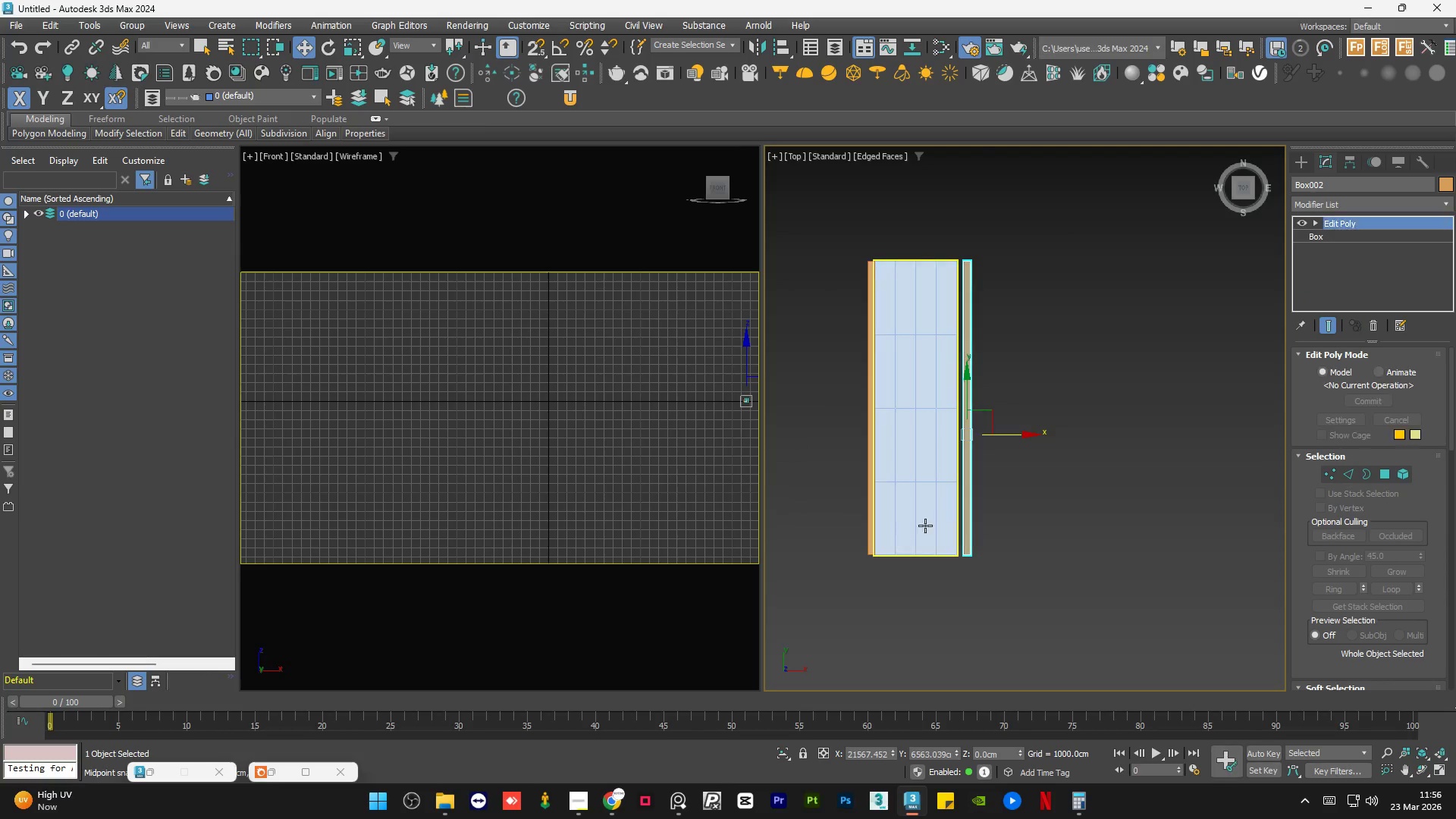 
scroll: coordinate [959, 539], scroll_direction: up, amount: 3.0
 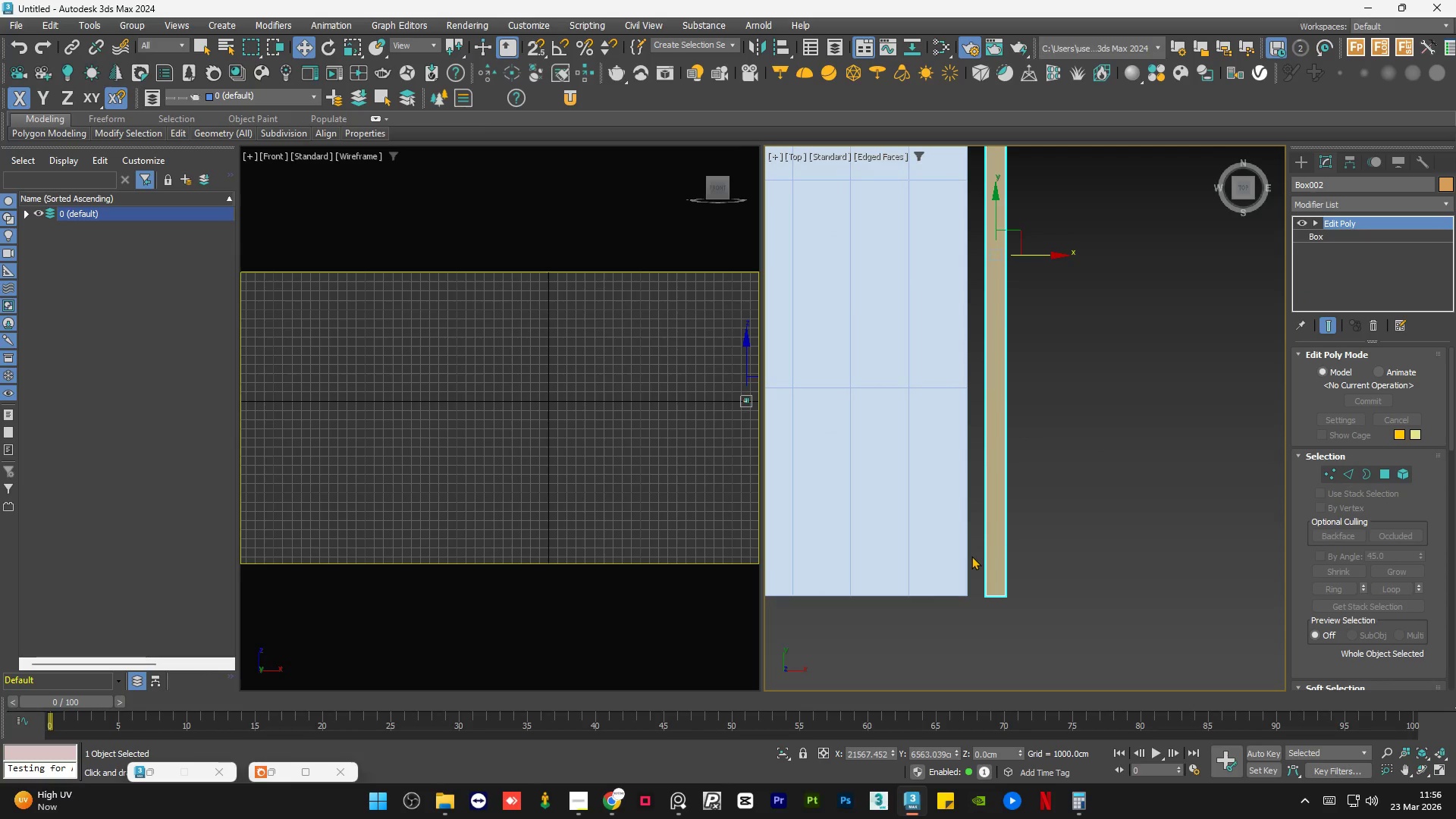 
key(S)
 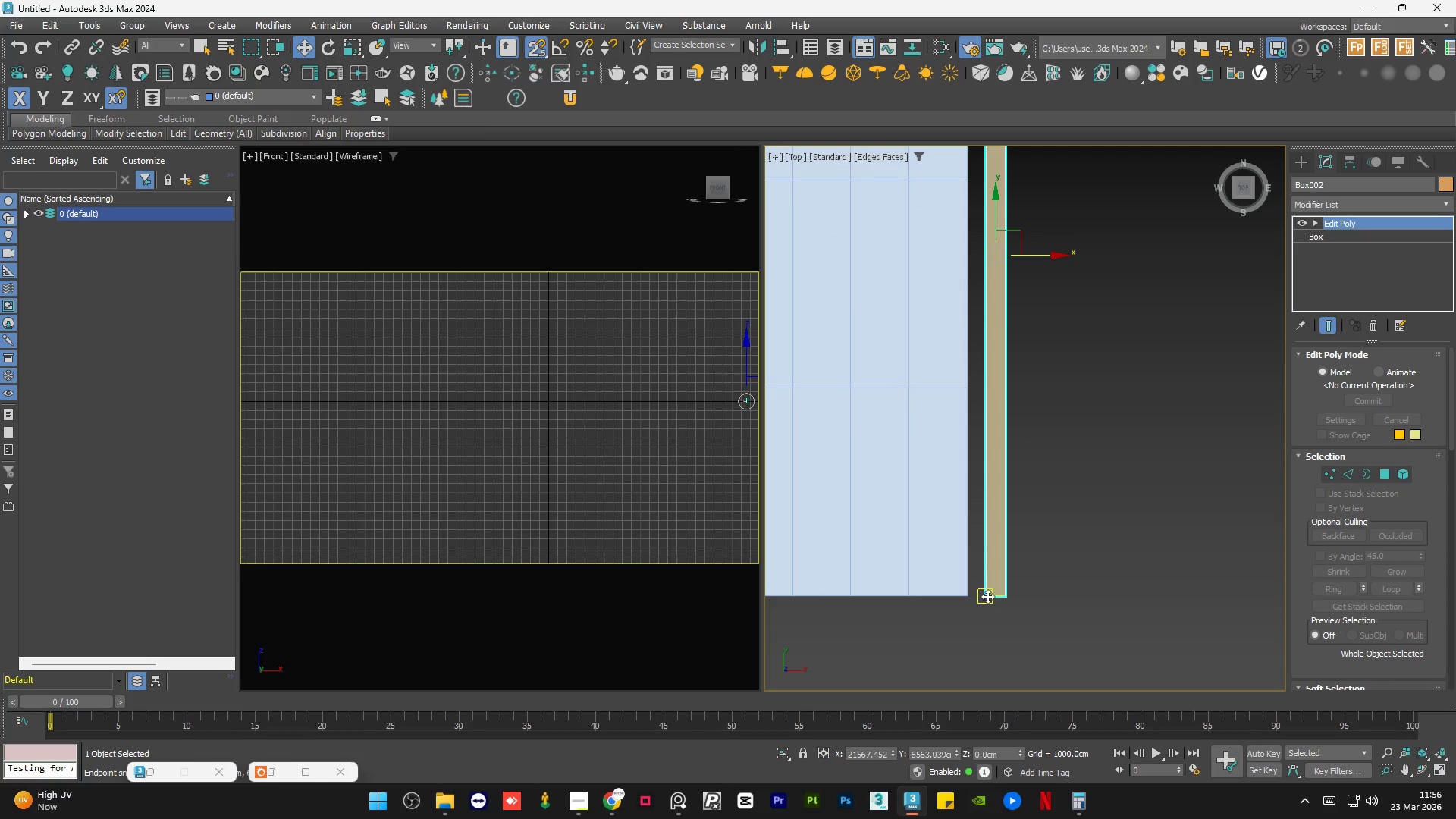 
left_click_drag(start_coordinate=[987, 595], to_coordinate=[975, 597])
 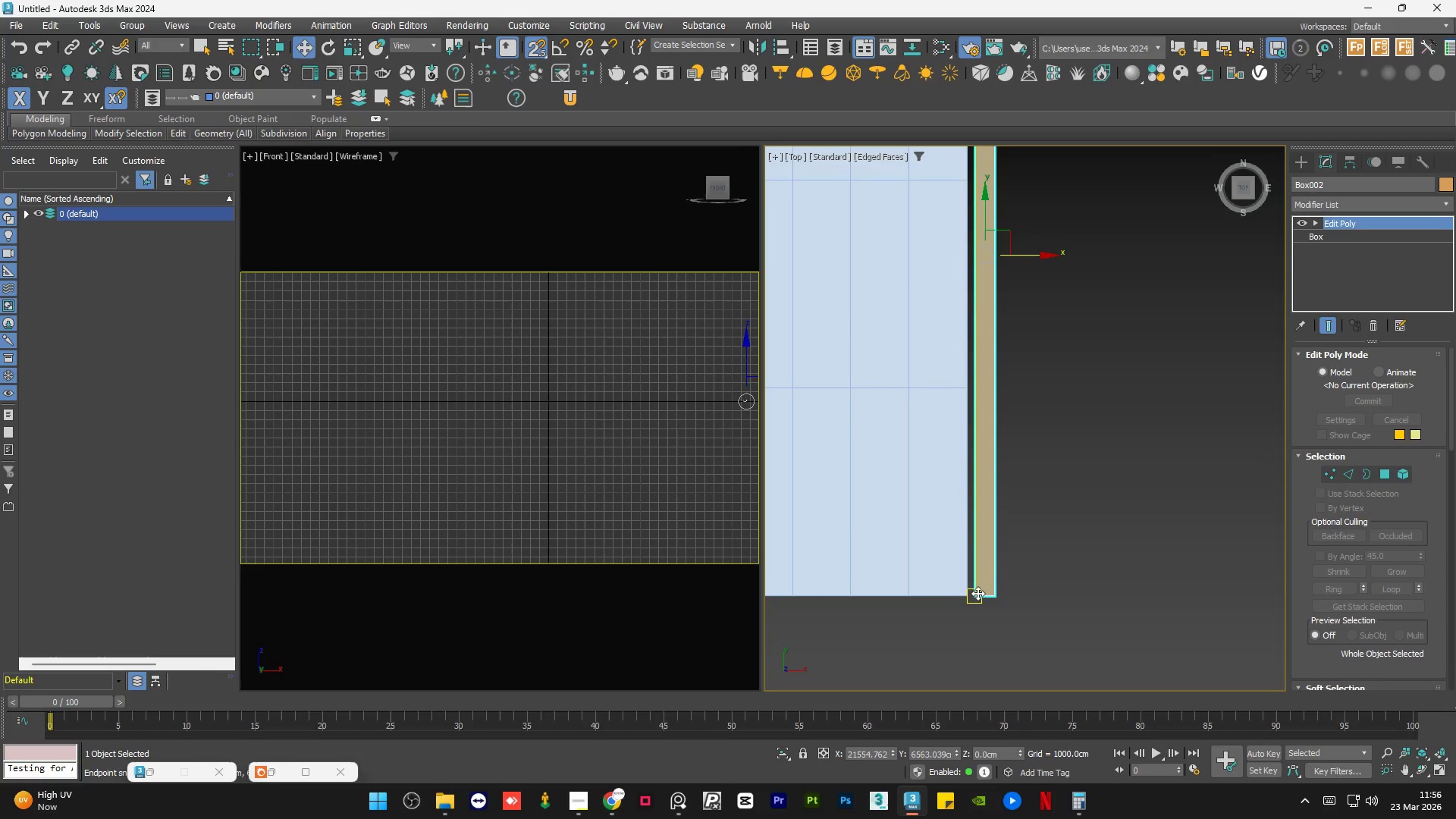 
left_click_drag(start_coordinate=[977, 592], to_coordinate=[968, 594])
 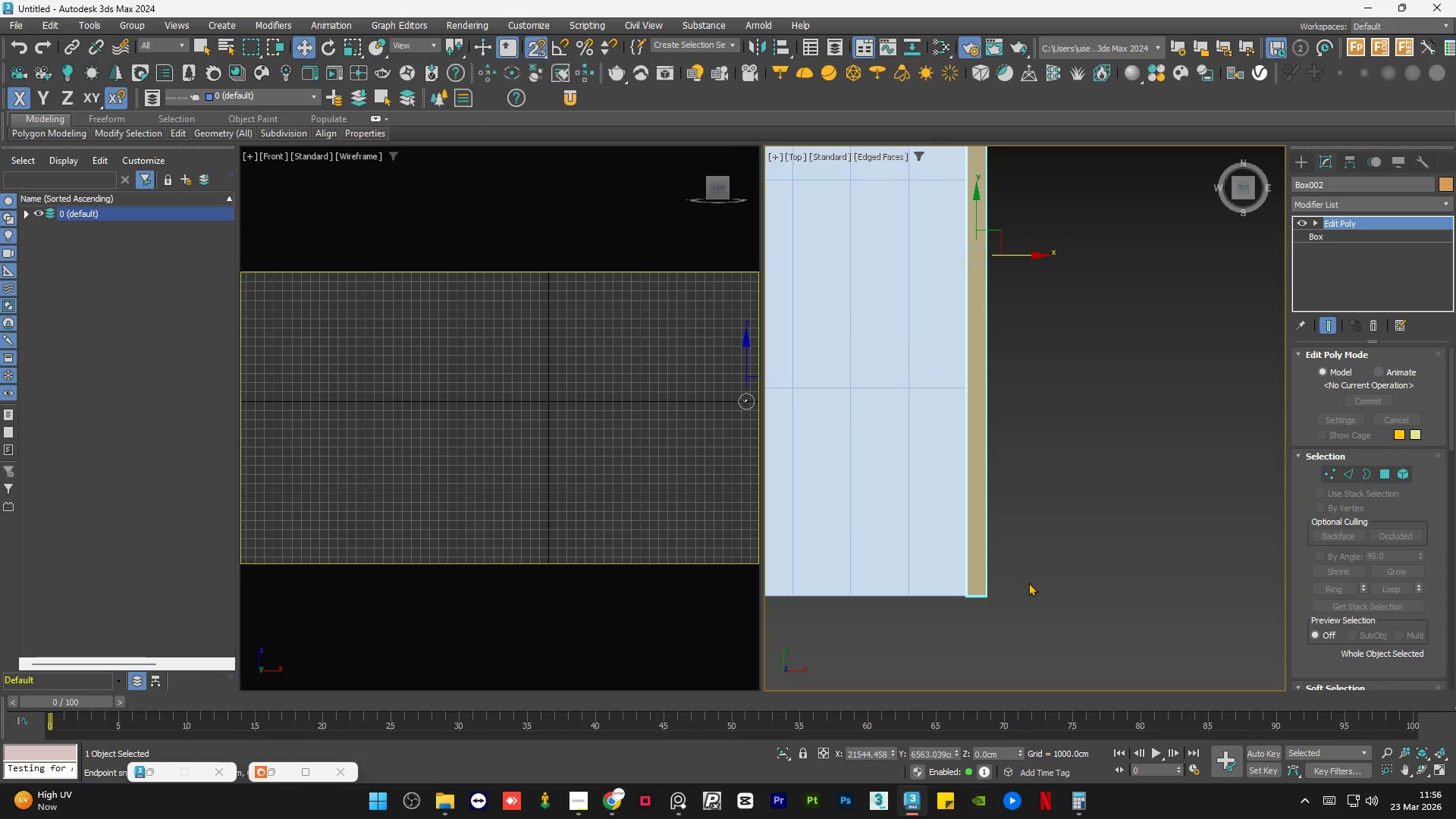 
left_click([1065, 570])
 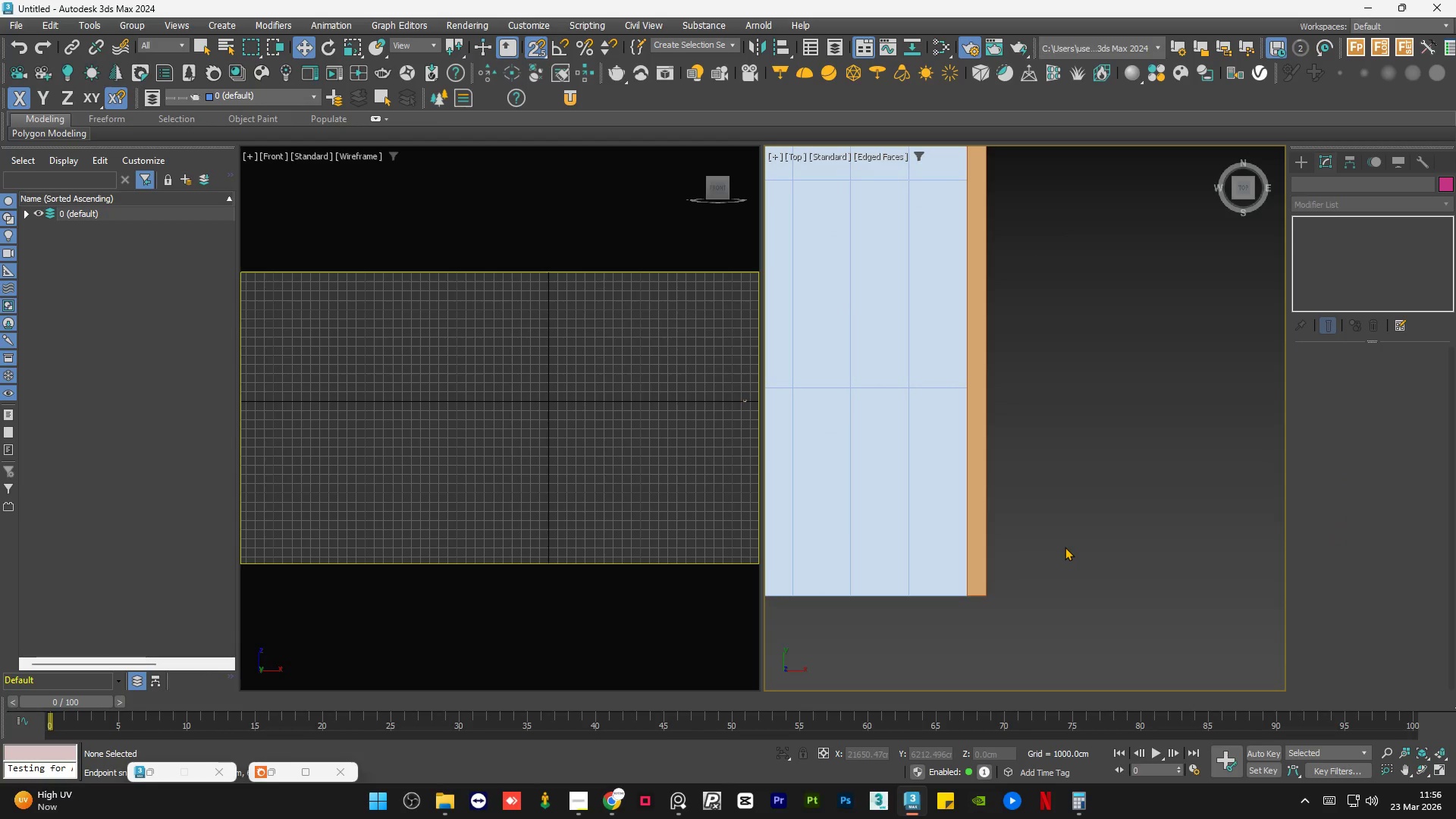 
key(S)
 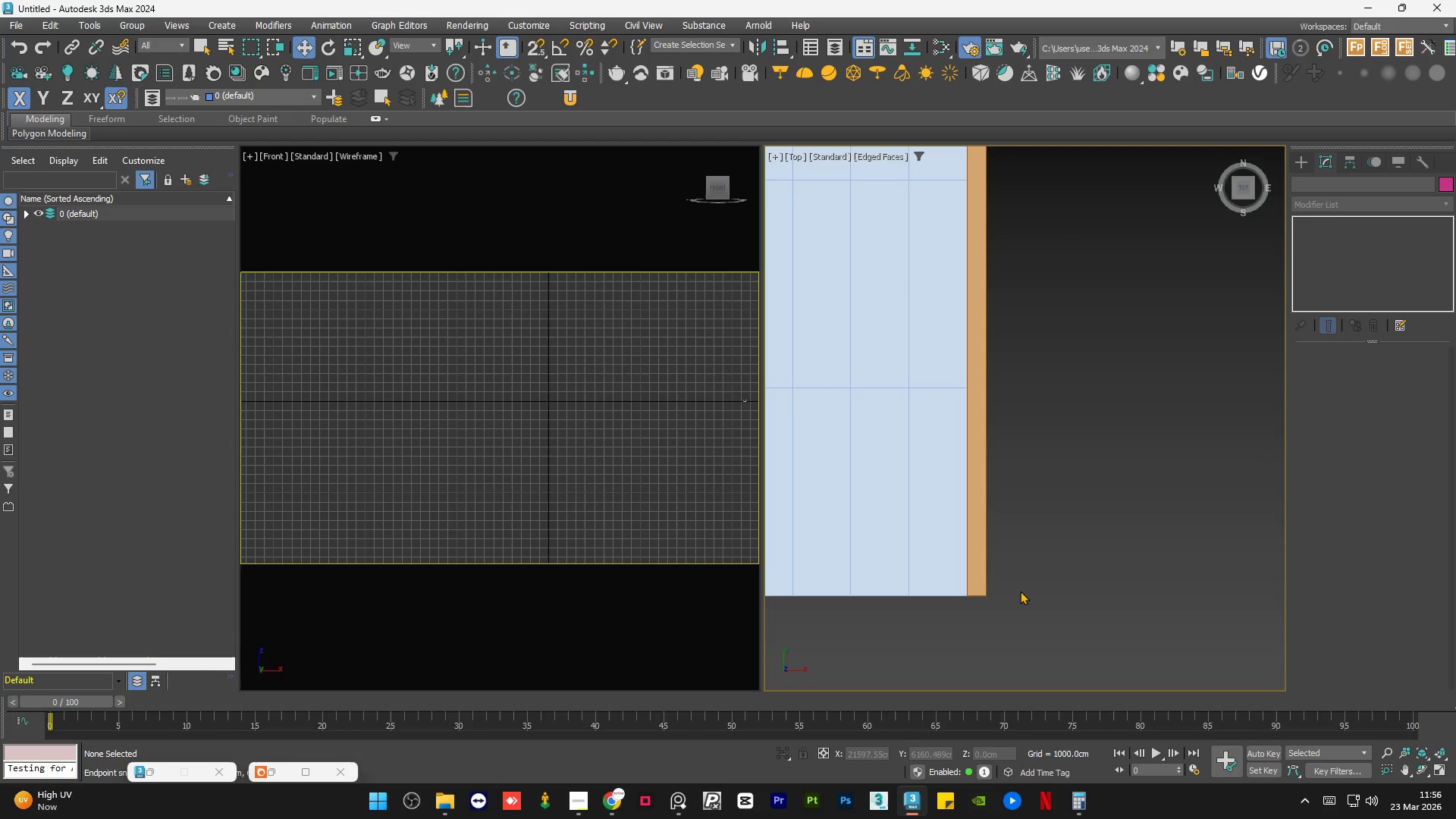 
left_click([1004, 620])
 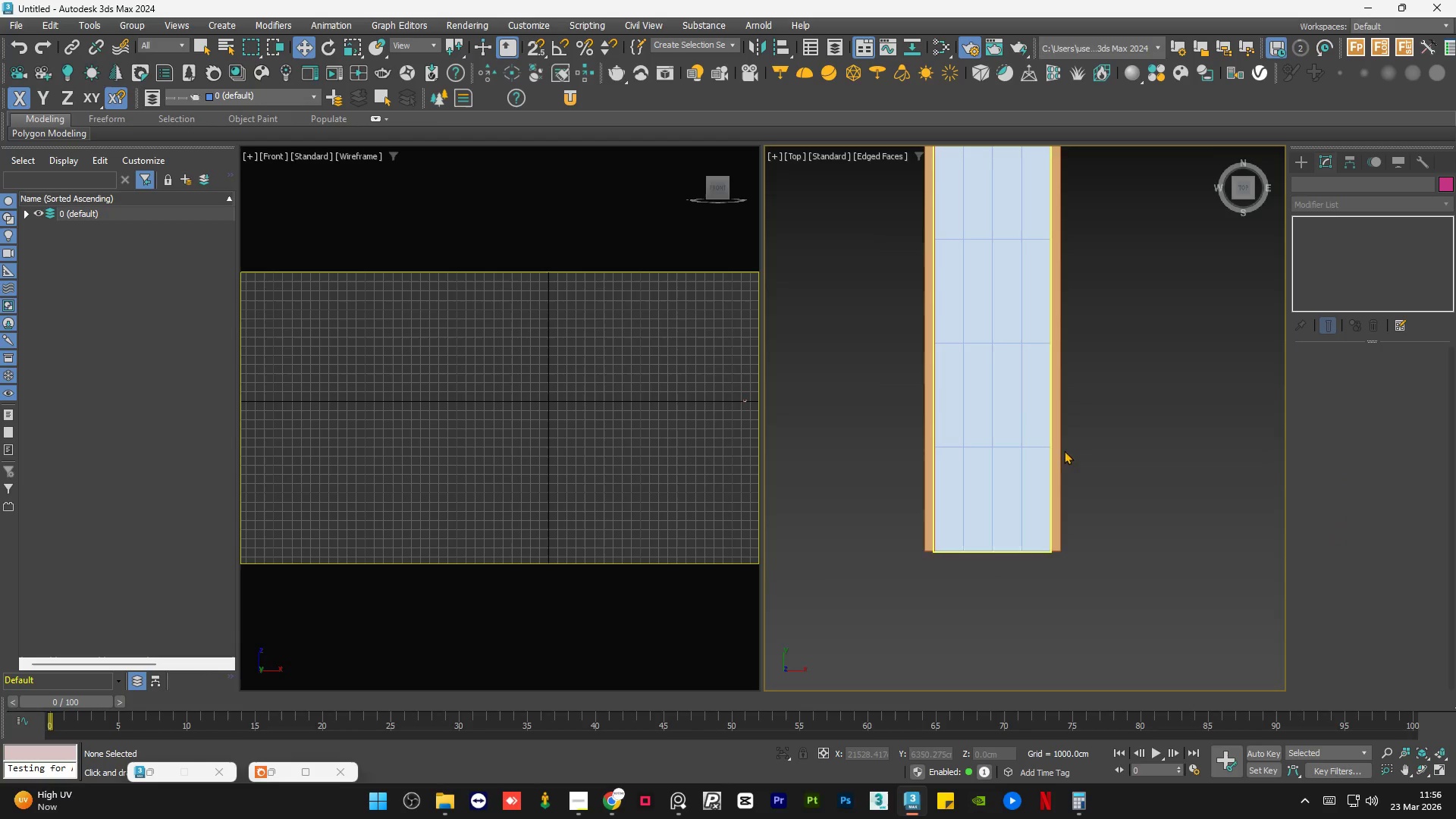 
scroll: coordinate [1087, 416], scroll_direction: down, amount: 3.0
 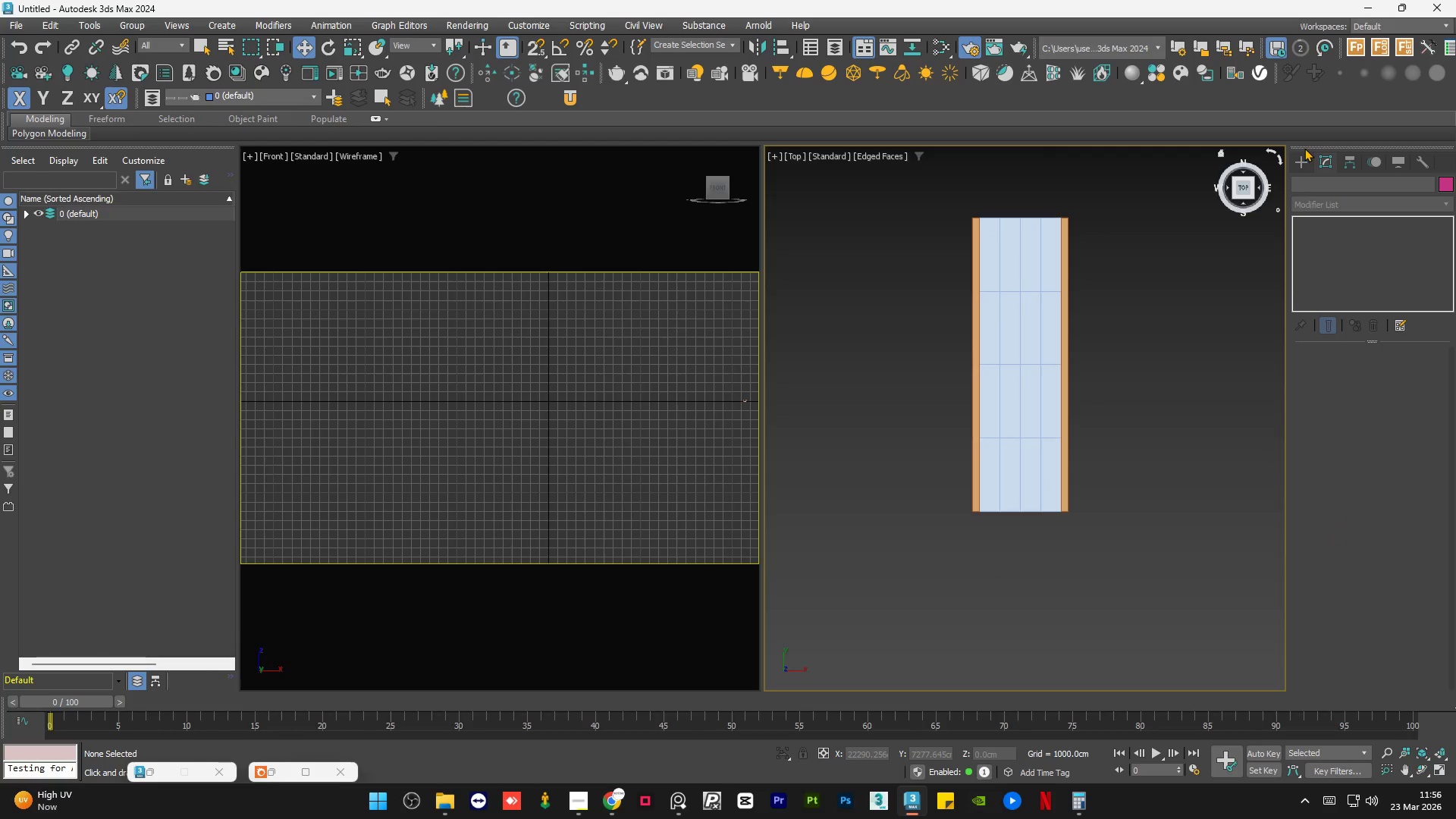 
left_click([1303, 160])
 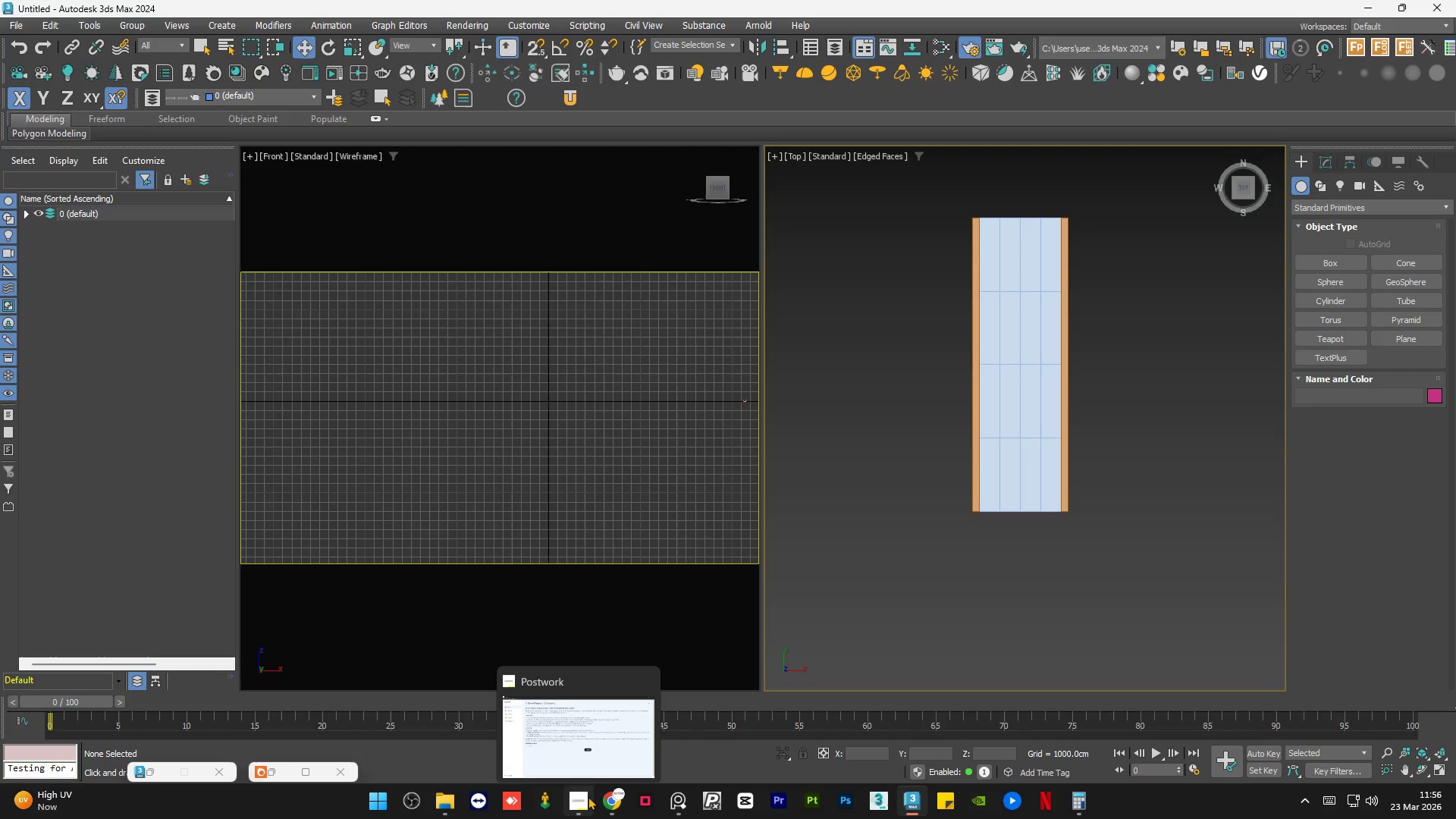 
left_click([603, 799])
 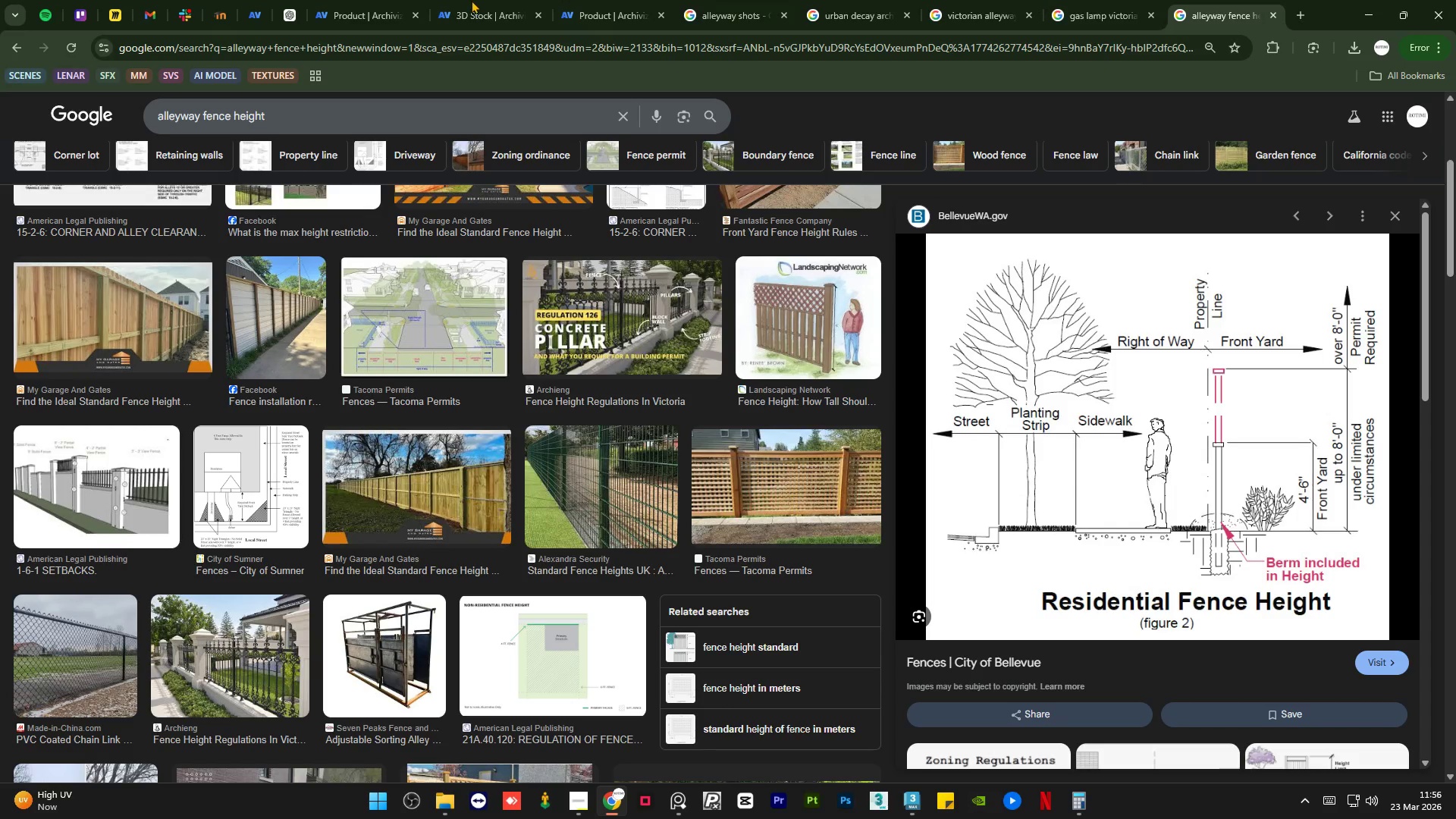 
left_click([289, 0])
 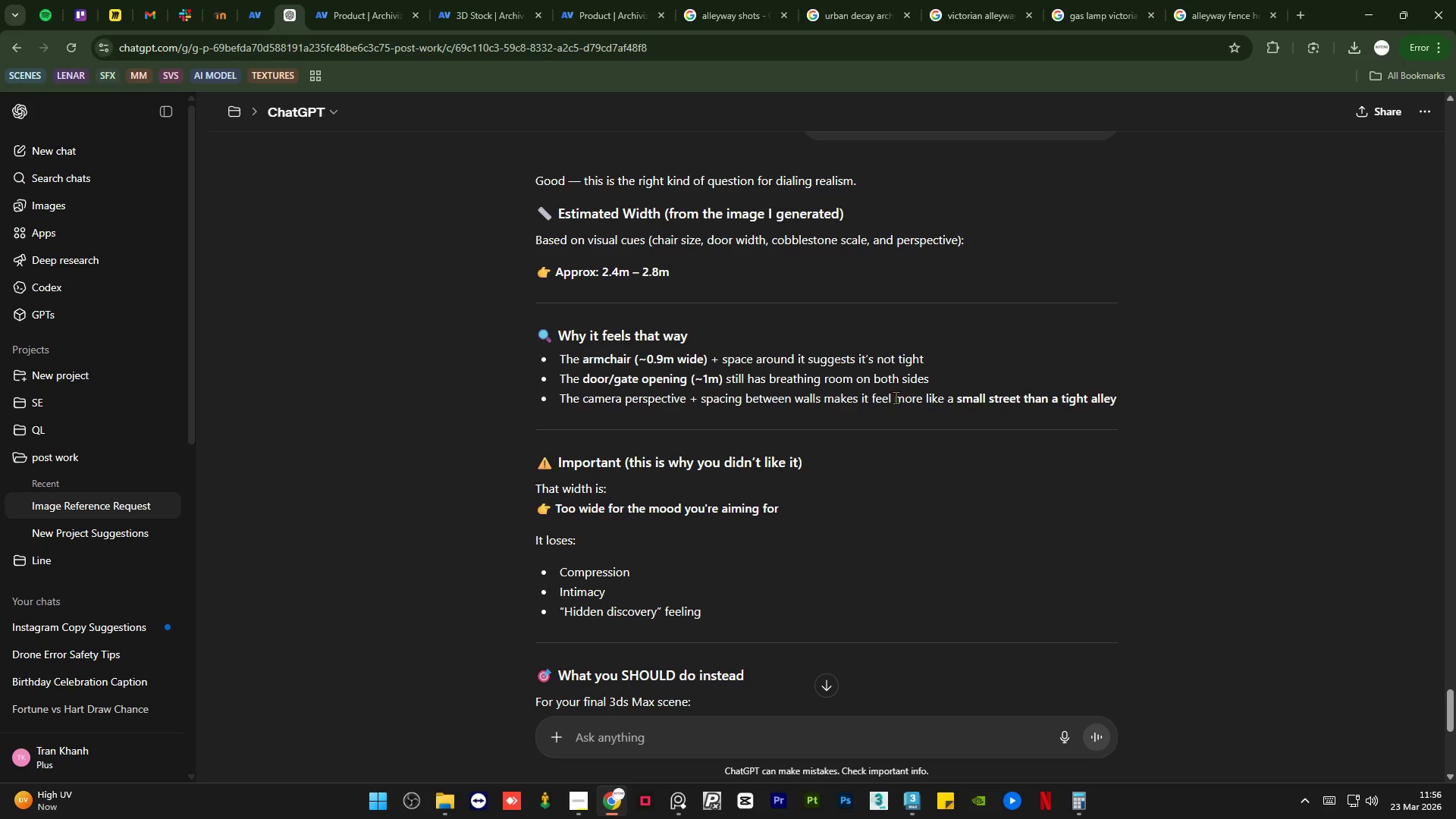 
scroll: coordinate [871, 435], scroll_direction: down, amount: 5.0
 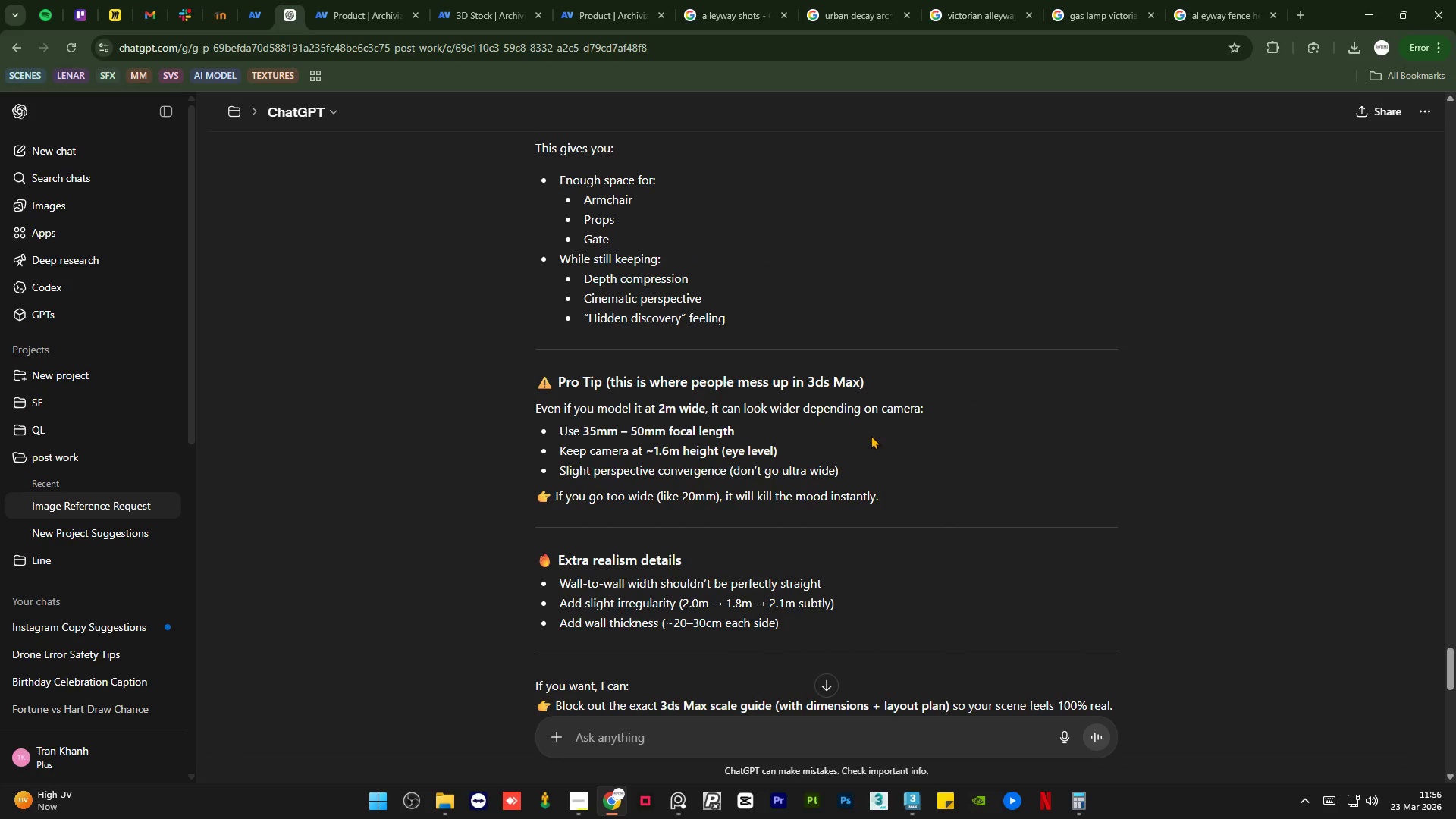 
scroll: coordinate [871, 435], scroll_direction: up, amount: 10.0
 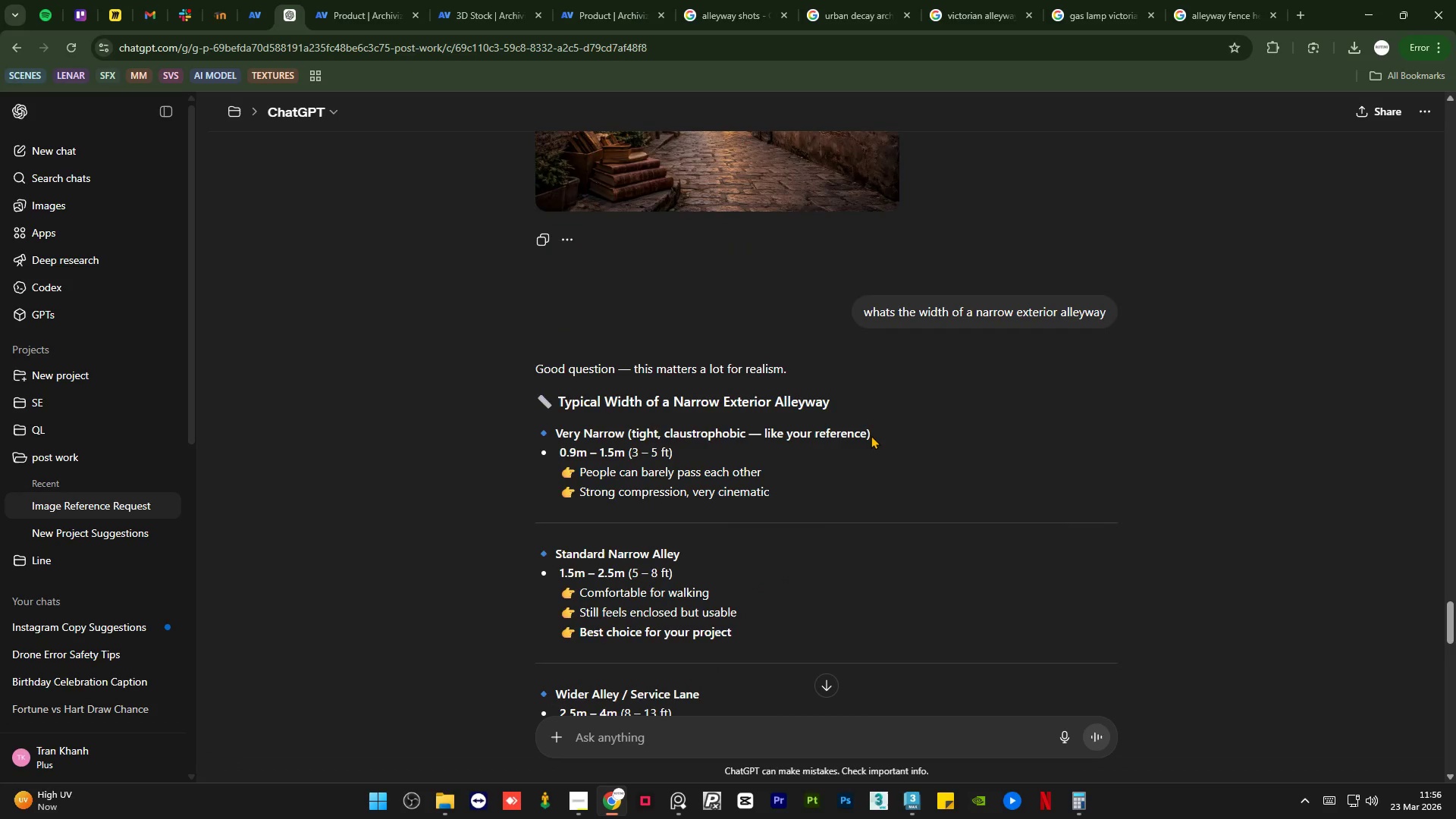 
scroll: coordinate [869, 437], scroll_direction: down, amount: 3.0
 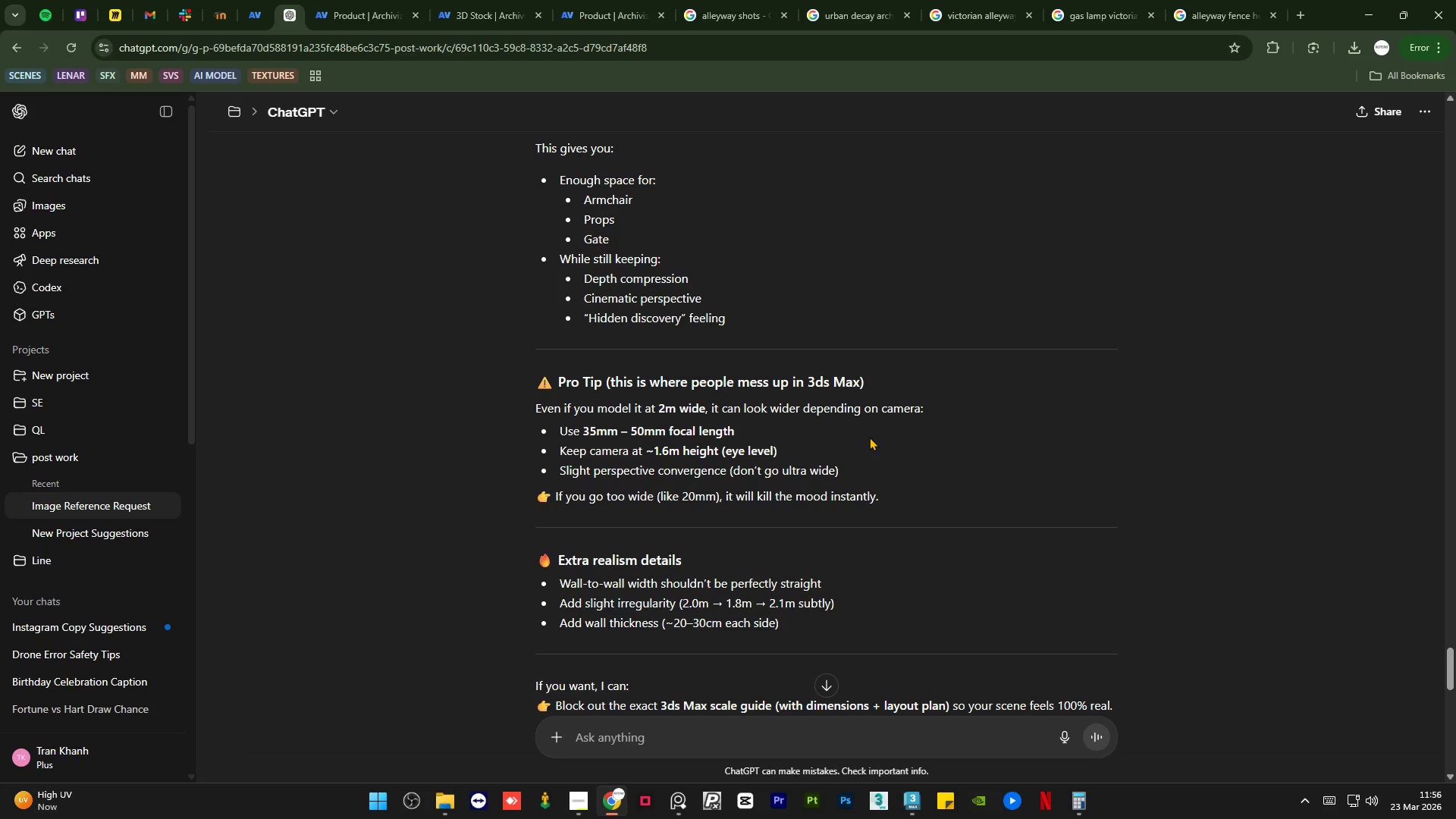 
wait(19.58)
 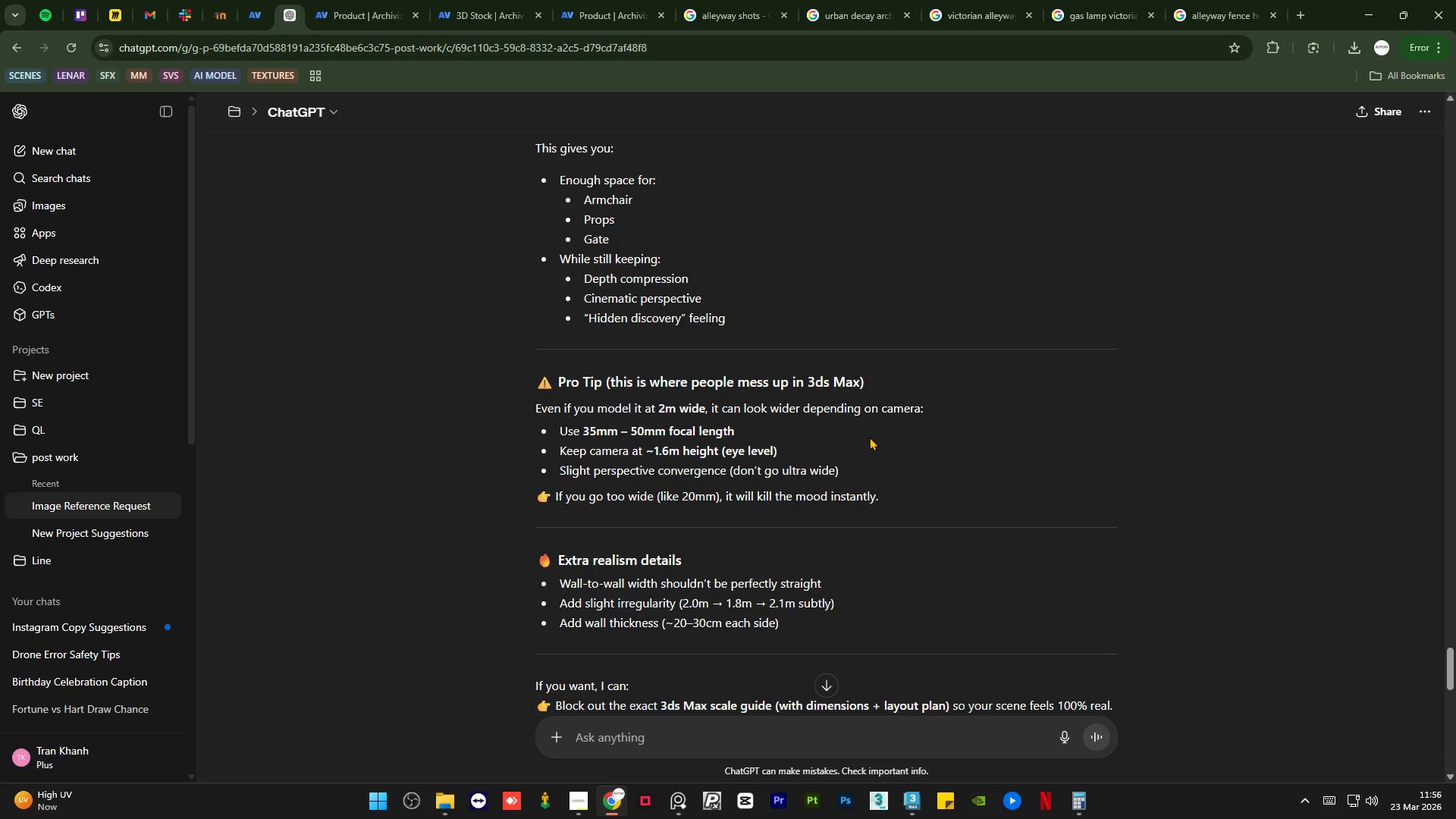 
scroll: coordinate [915, 453], scroll_direction: down, amount: 23.0
 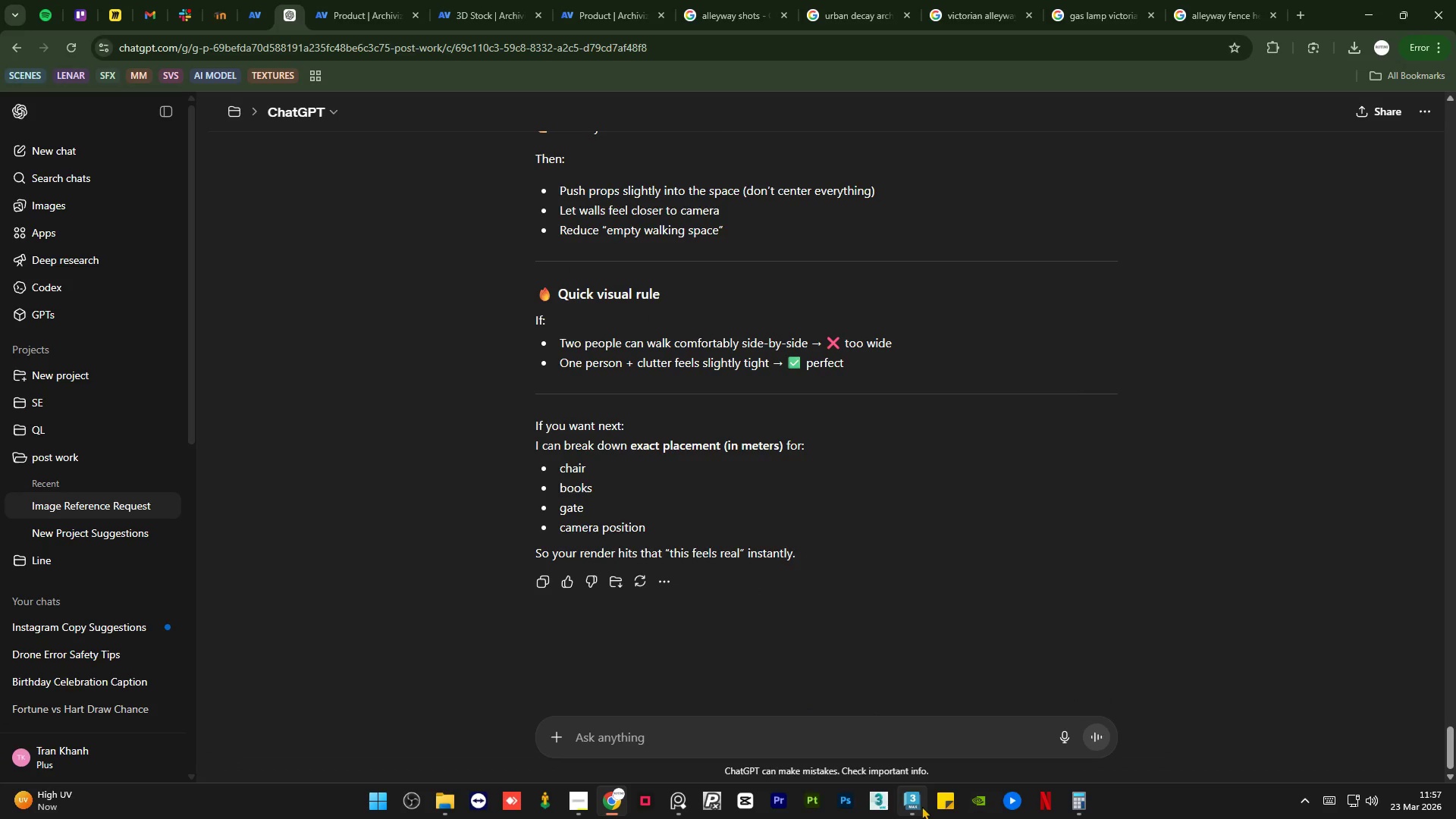 
left_click([921, 806])
 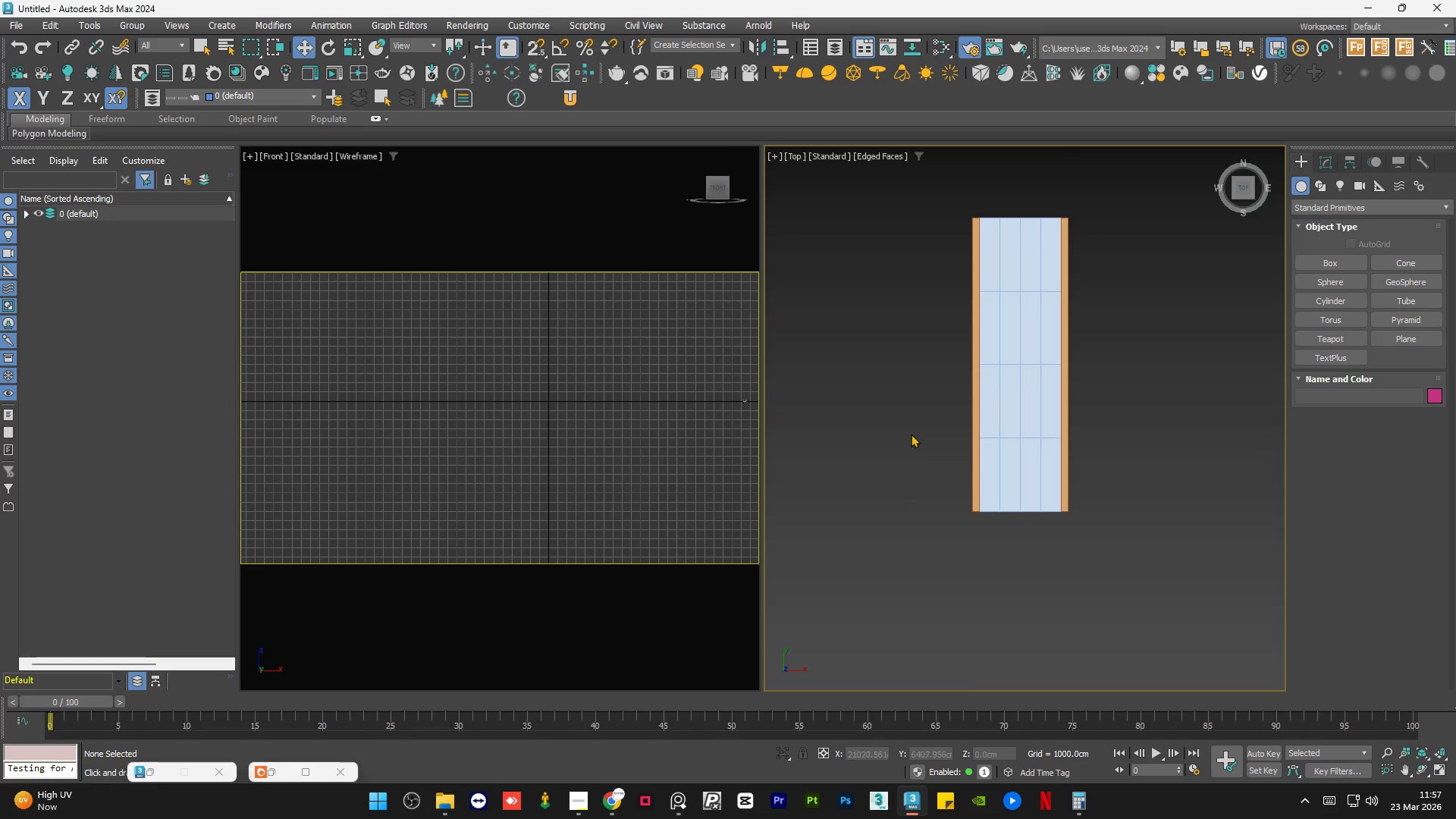 
left_click([913, 428])
 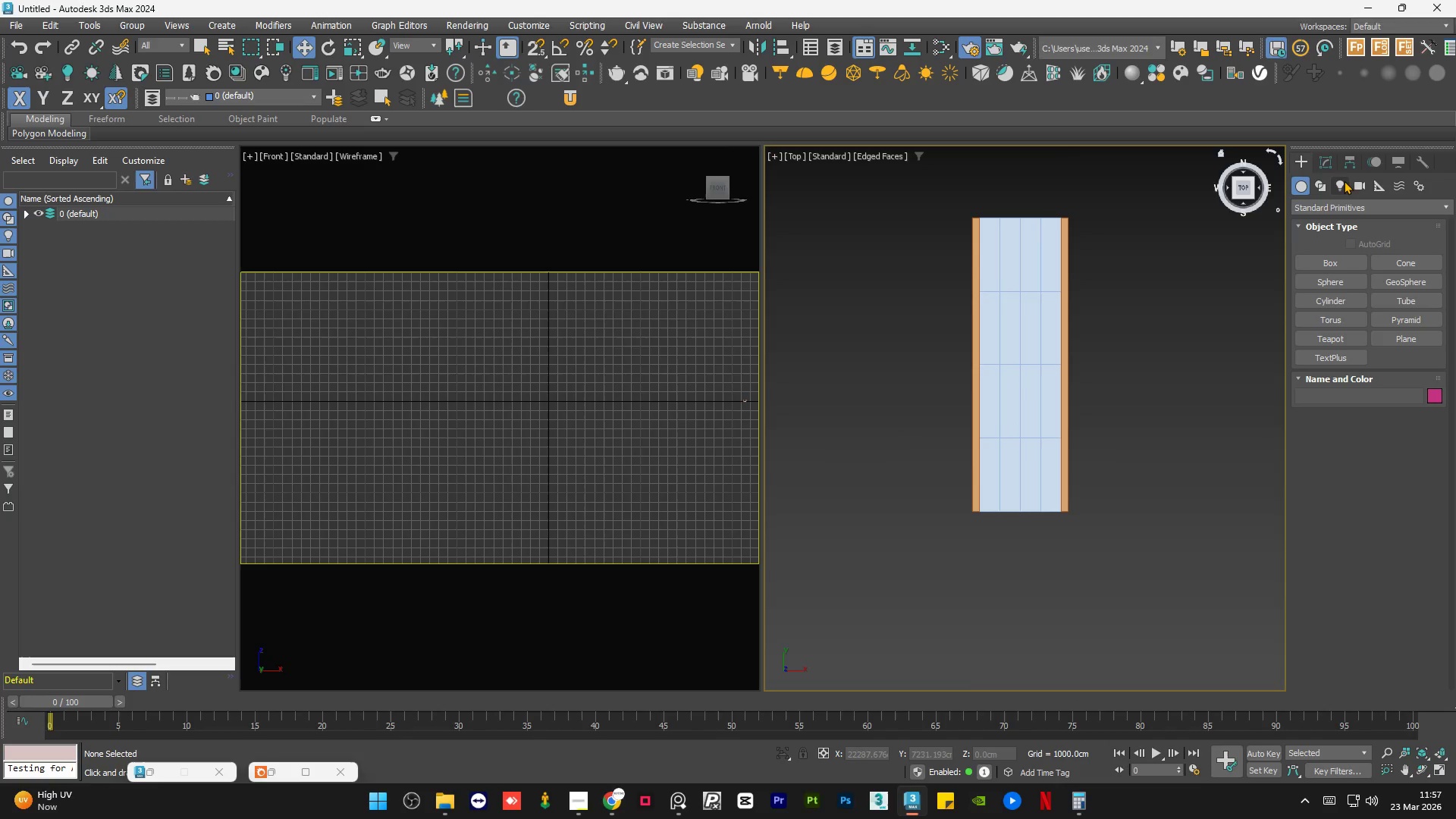 
left_click([1354, 180])
 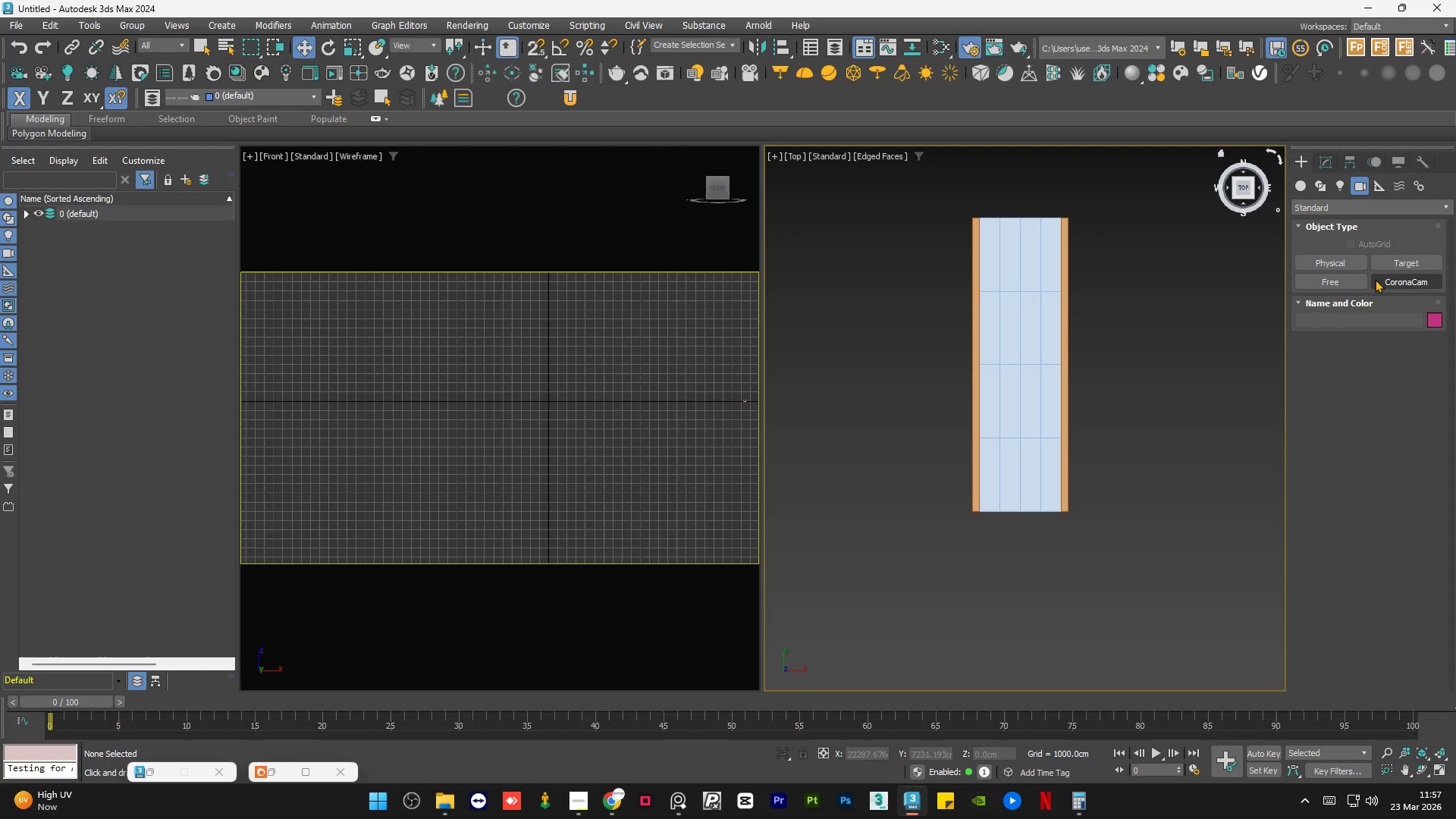 
left_click([1376, 281])
 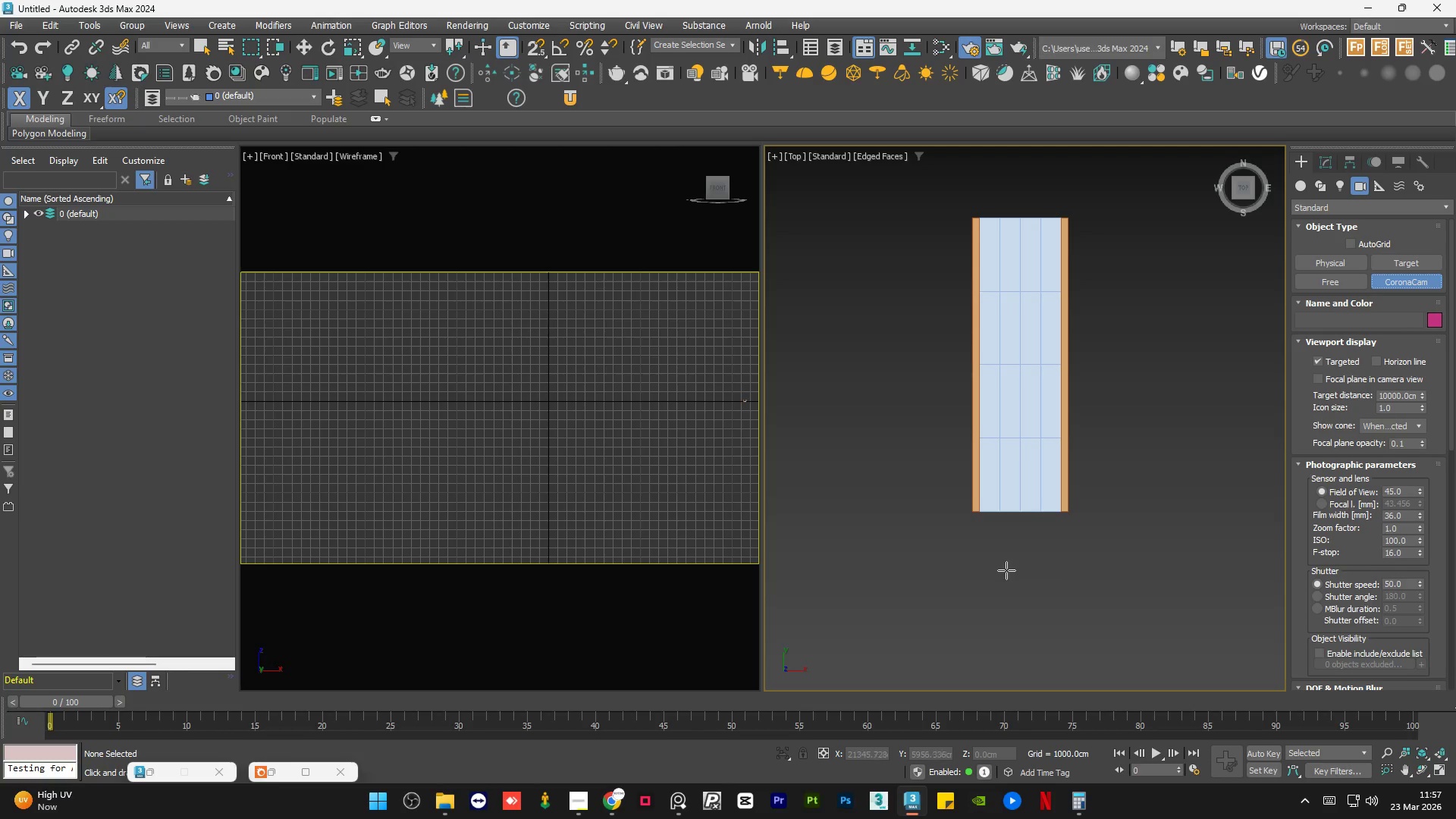 
left_click_drag(start_coordinate=[1018, 580], to_coordinate=[1020, 457])
 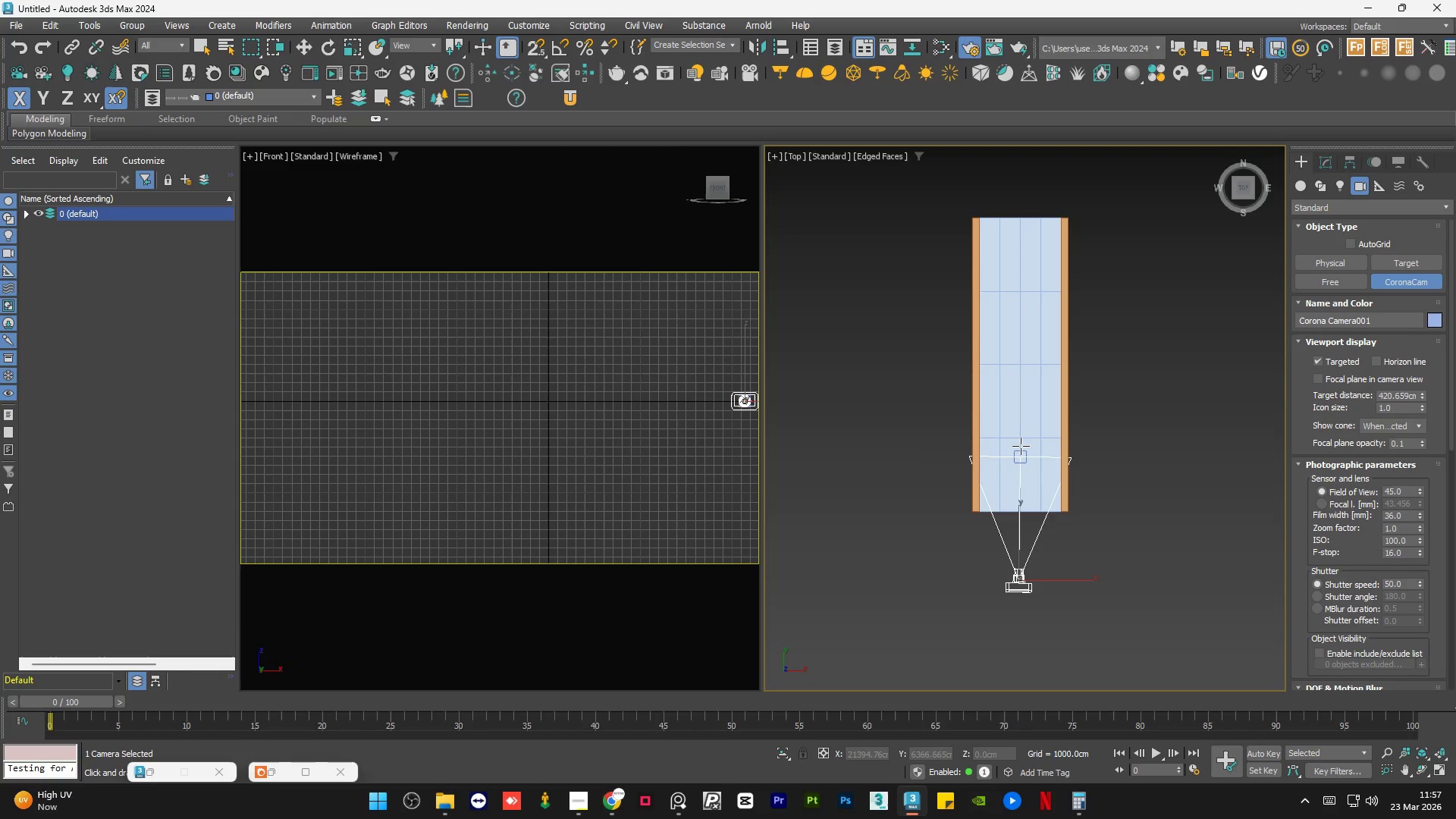 
left_click([1021, 445])
 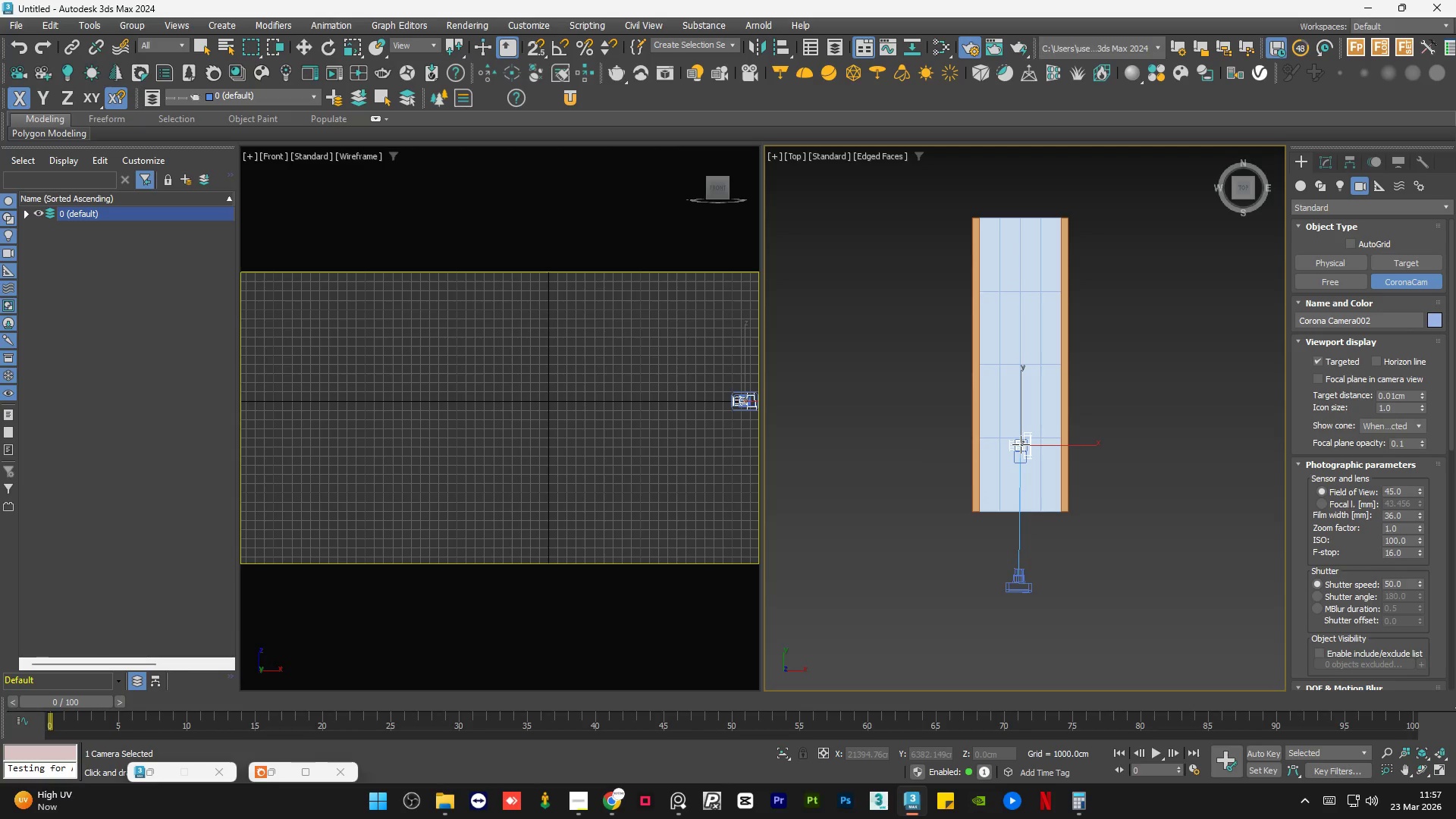 
key(Delete)
 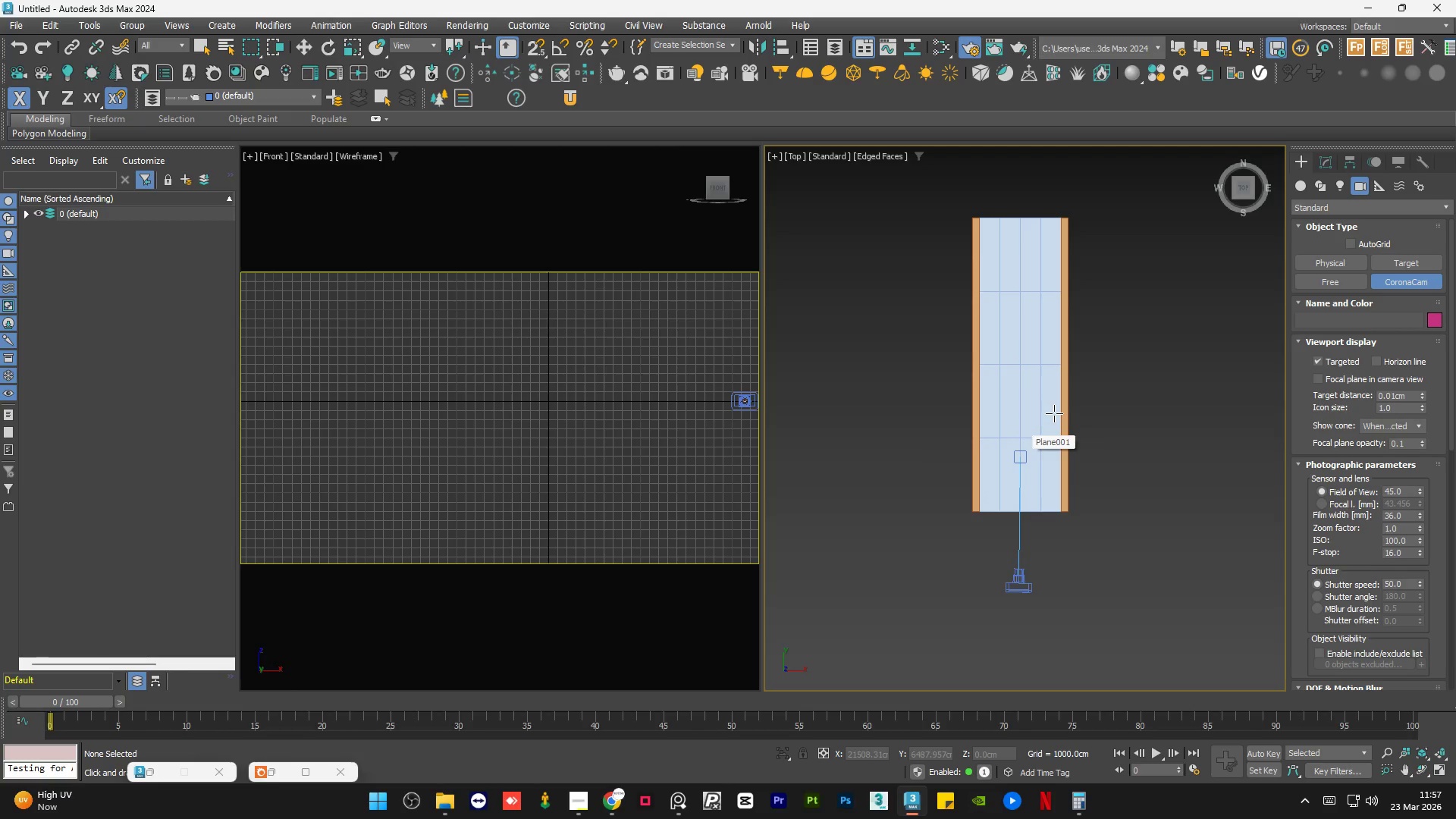 
key(Q)
 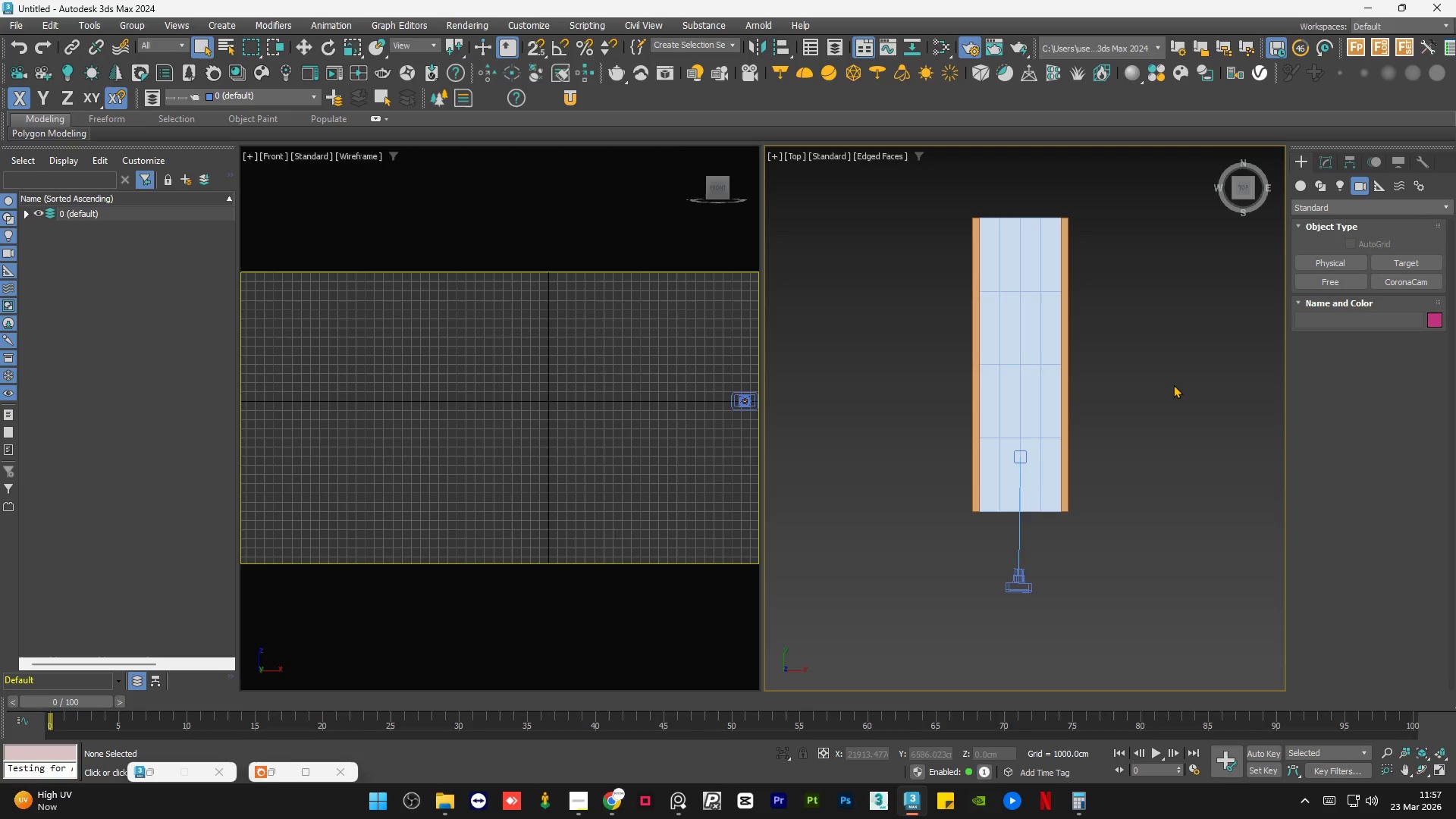 
double_click([1173, 384])
 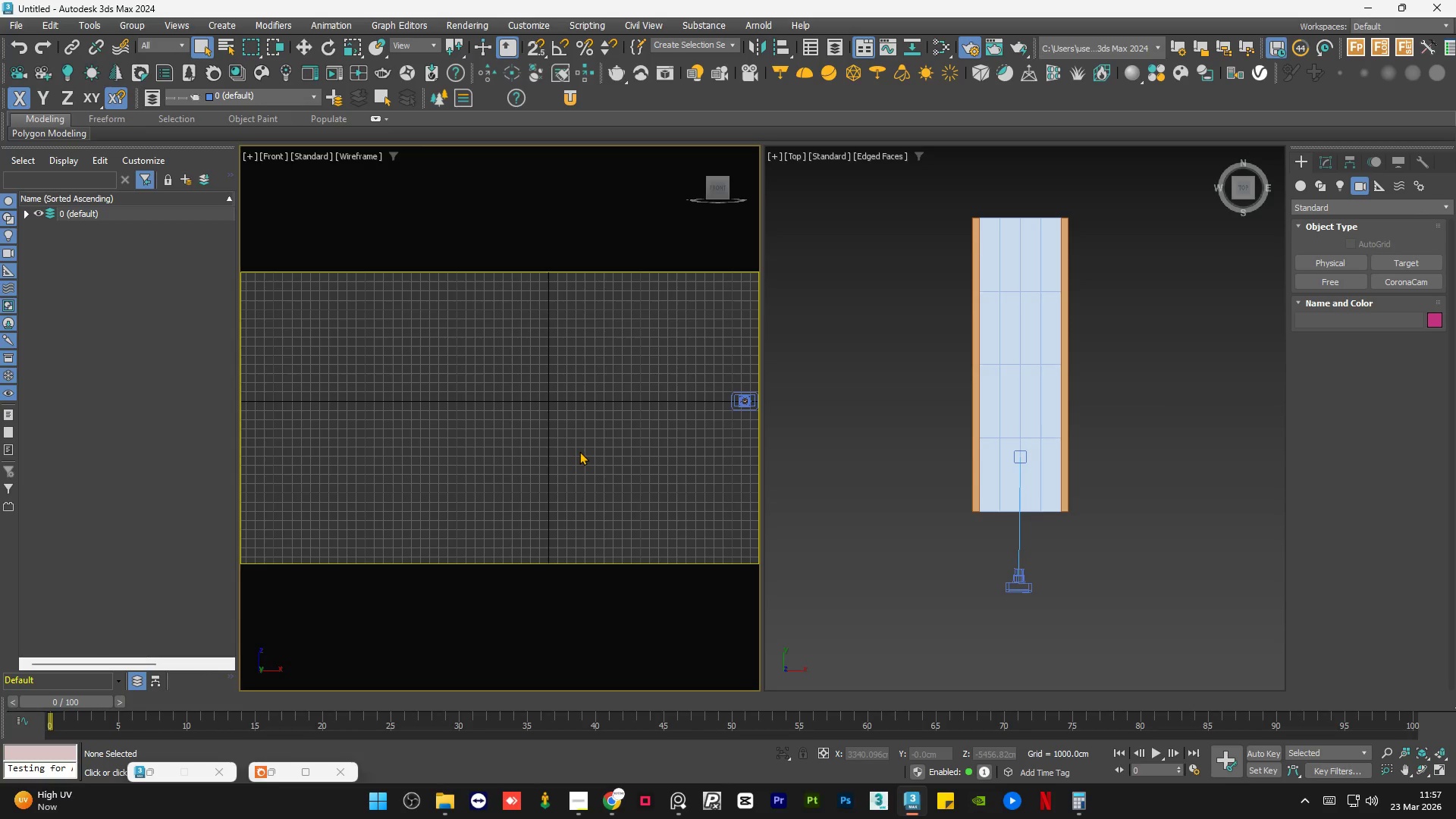 
key(C)
 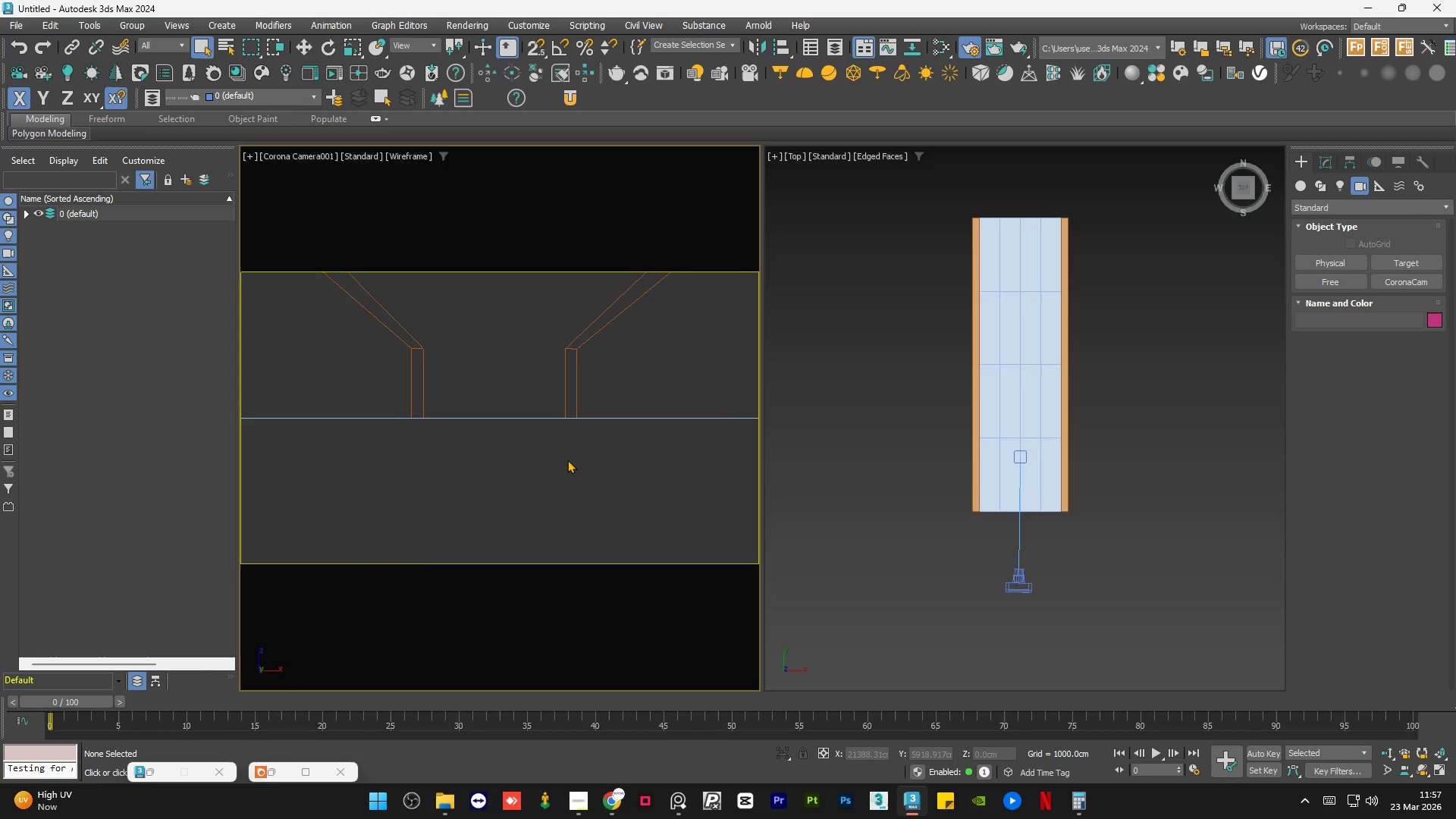 
key(F3)
 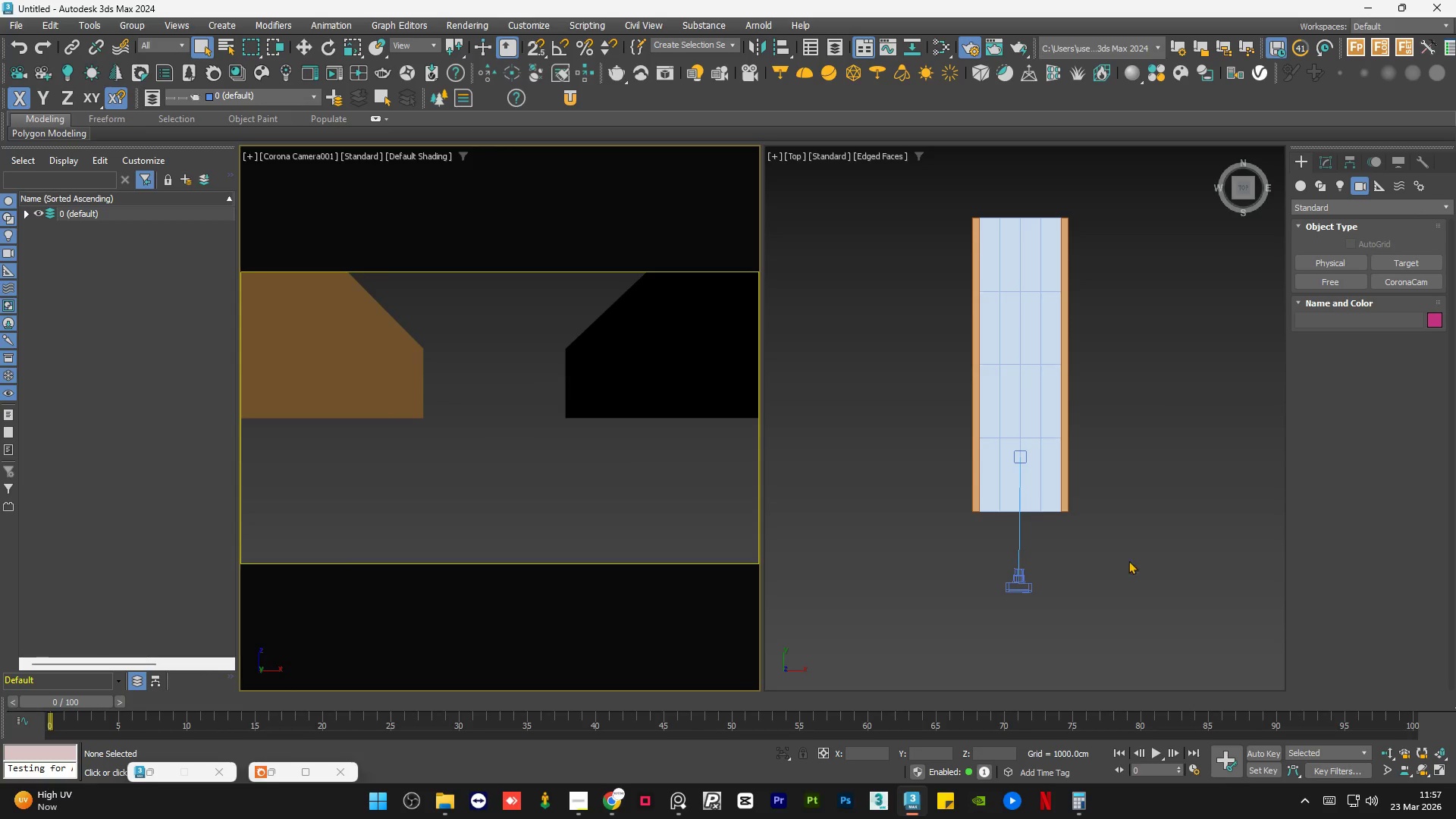 
hold_key(key=AltLeft, duration=0.62)
 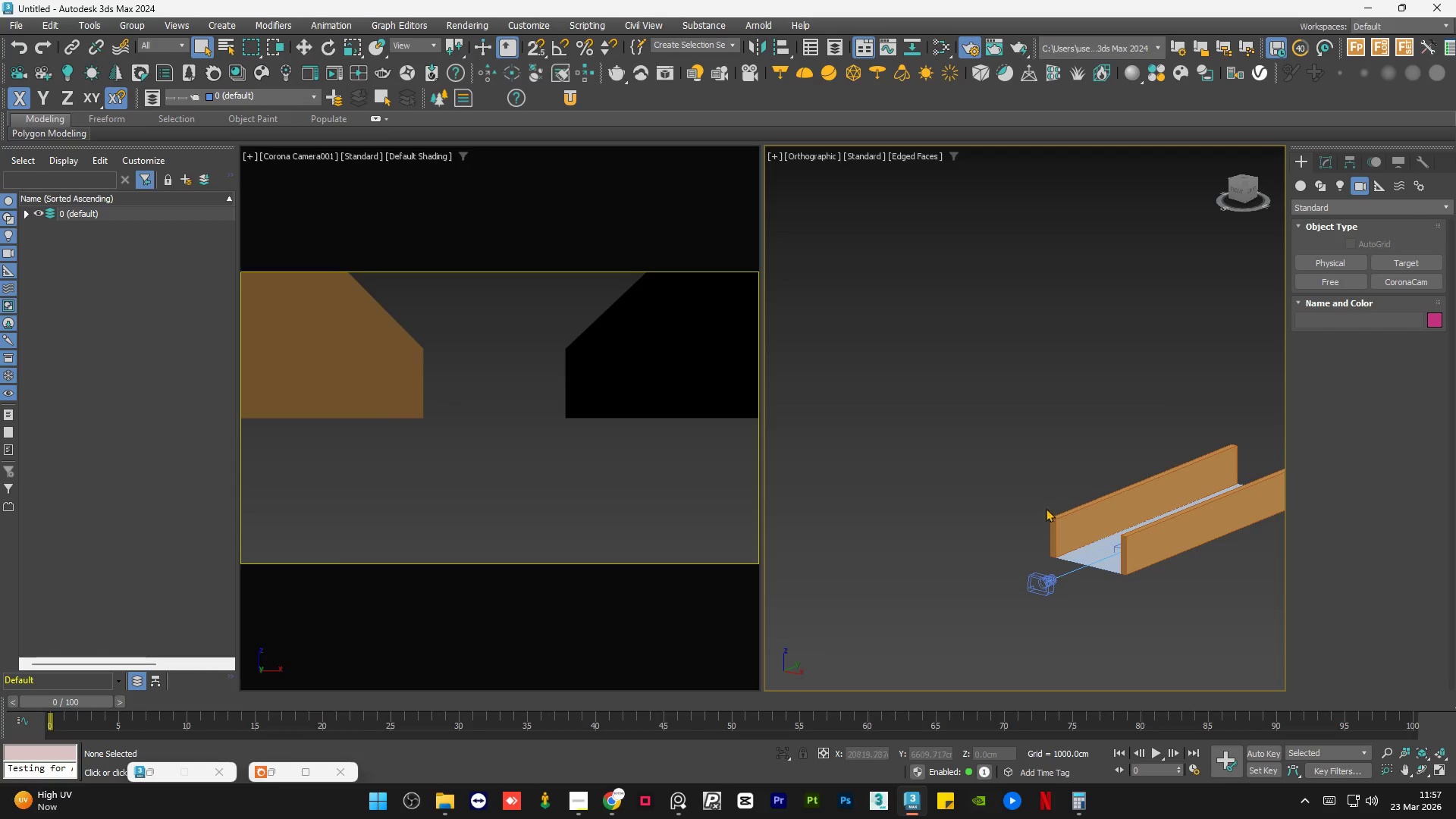 
hold_key(key=AltLeft, duration=0.56)
 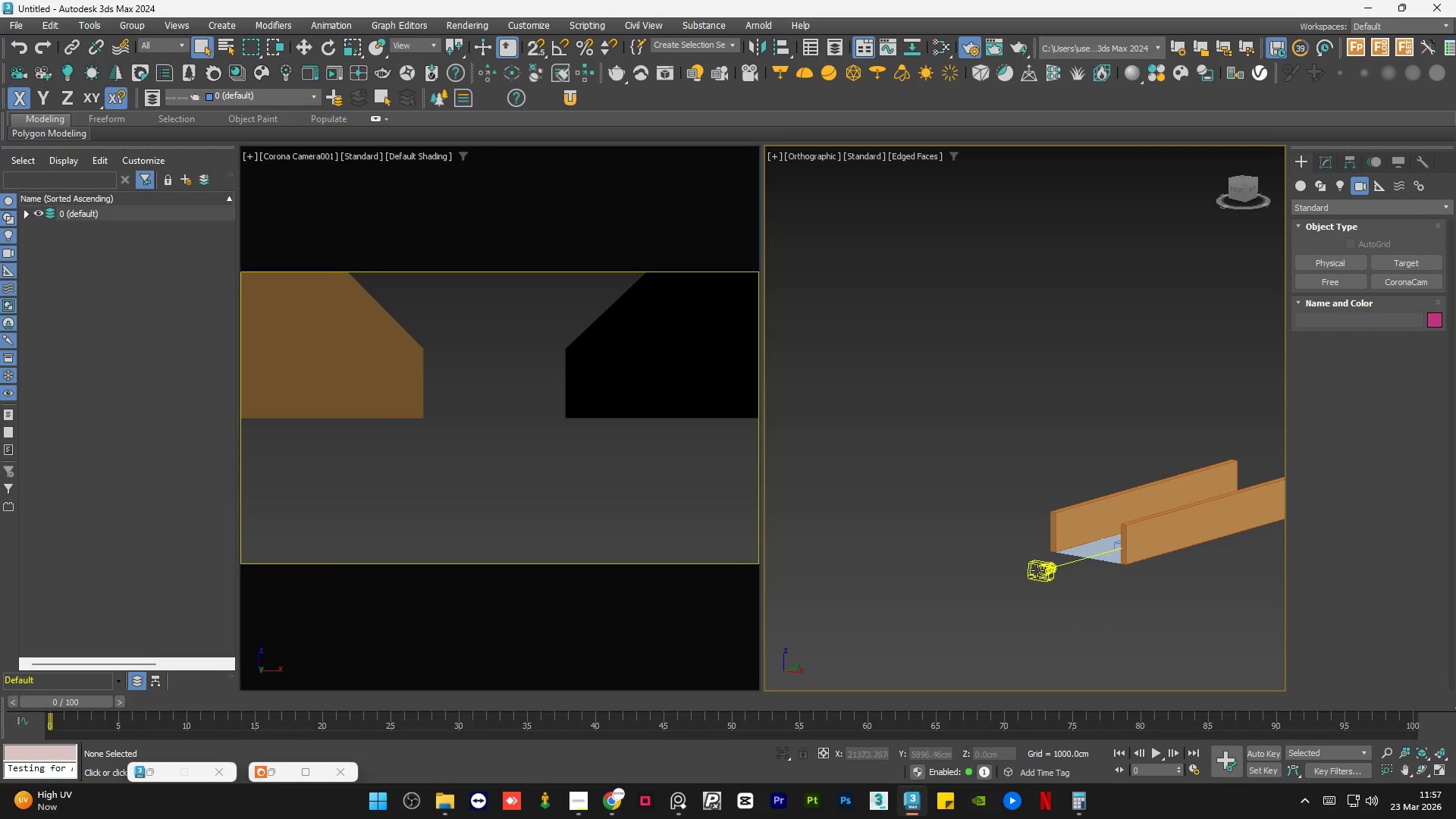 
left_click([1037, 570])
 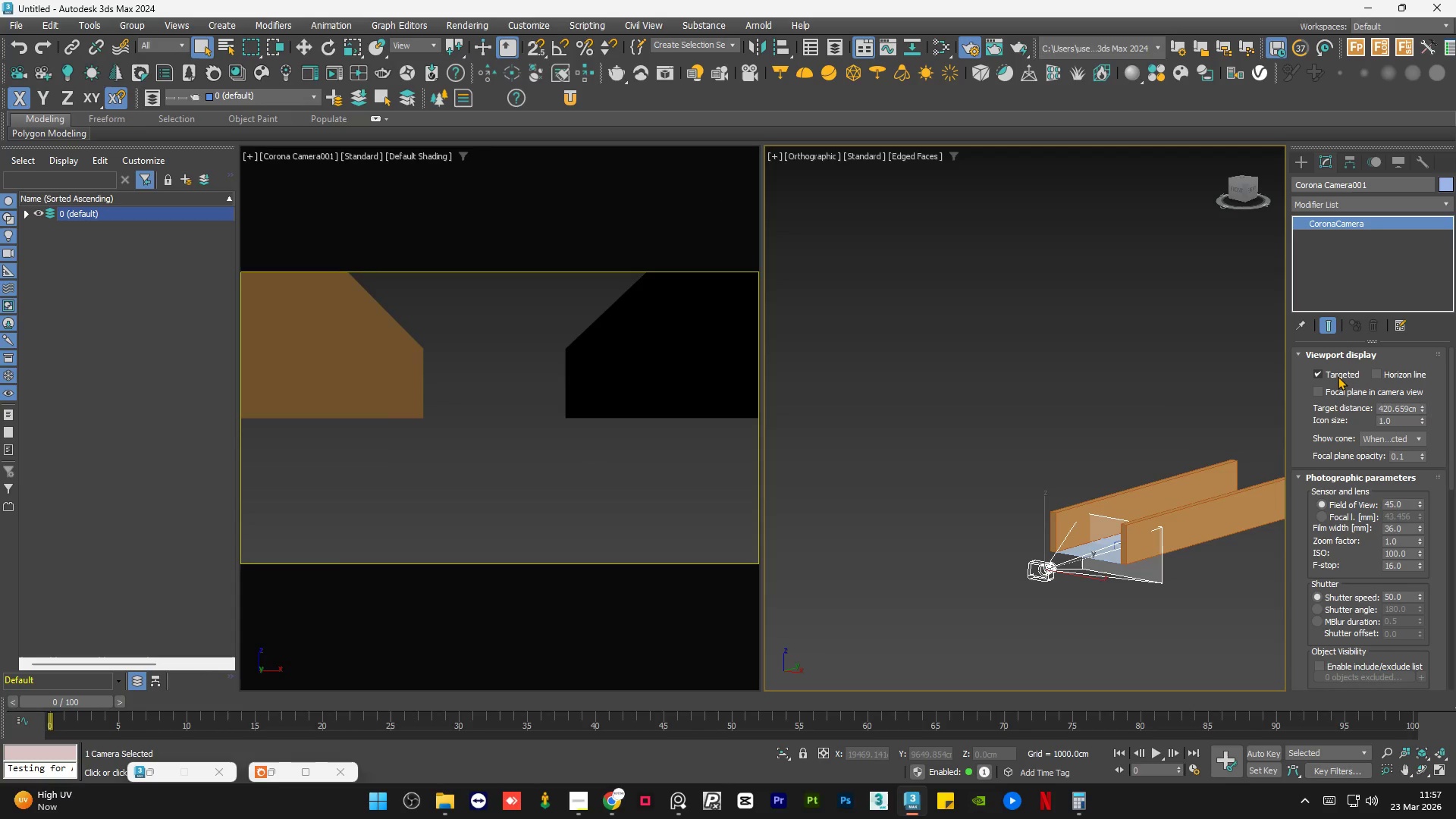 
left_click([1338, 375])
 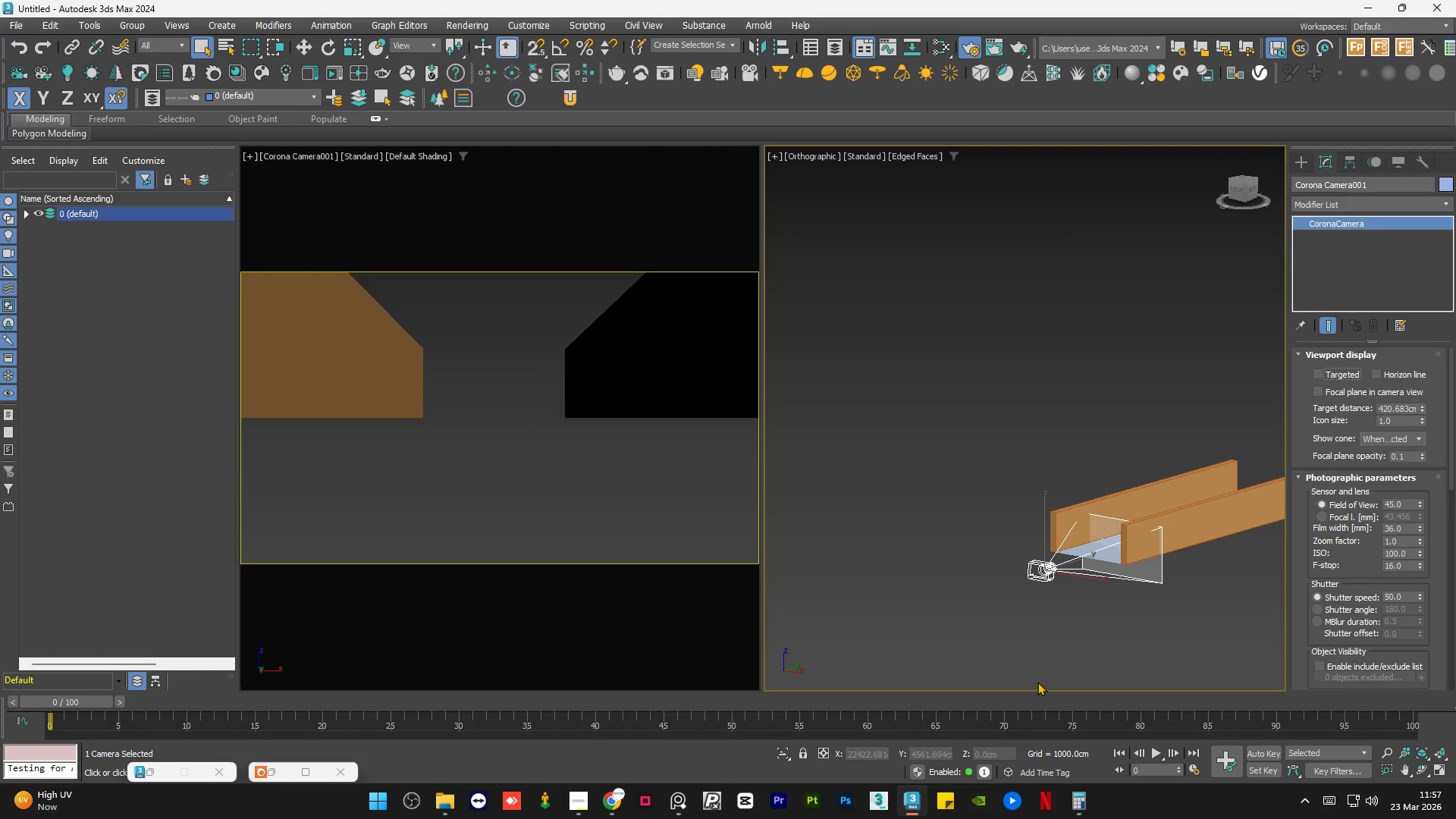 
key(W)
 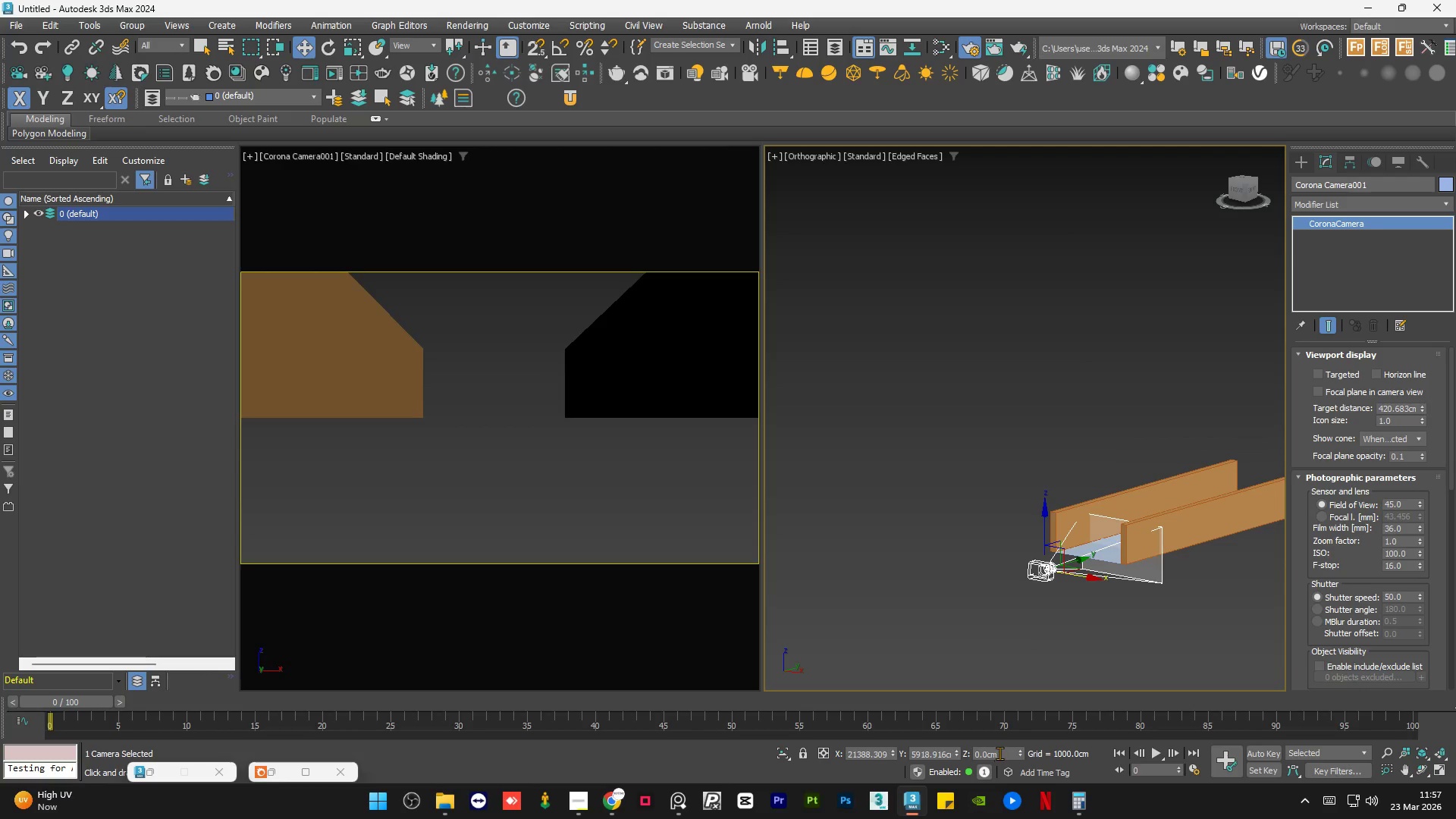 
double_click([999, 753])
 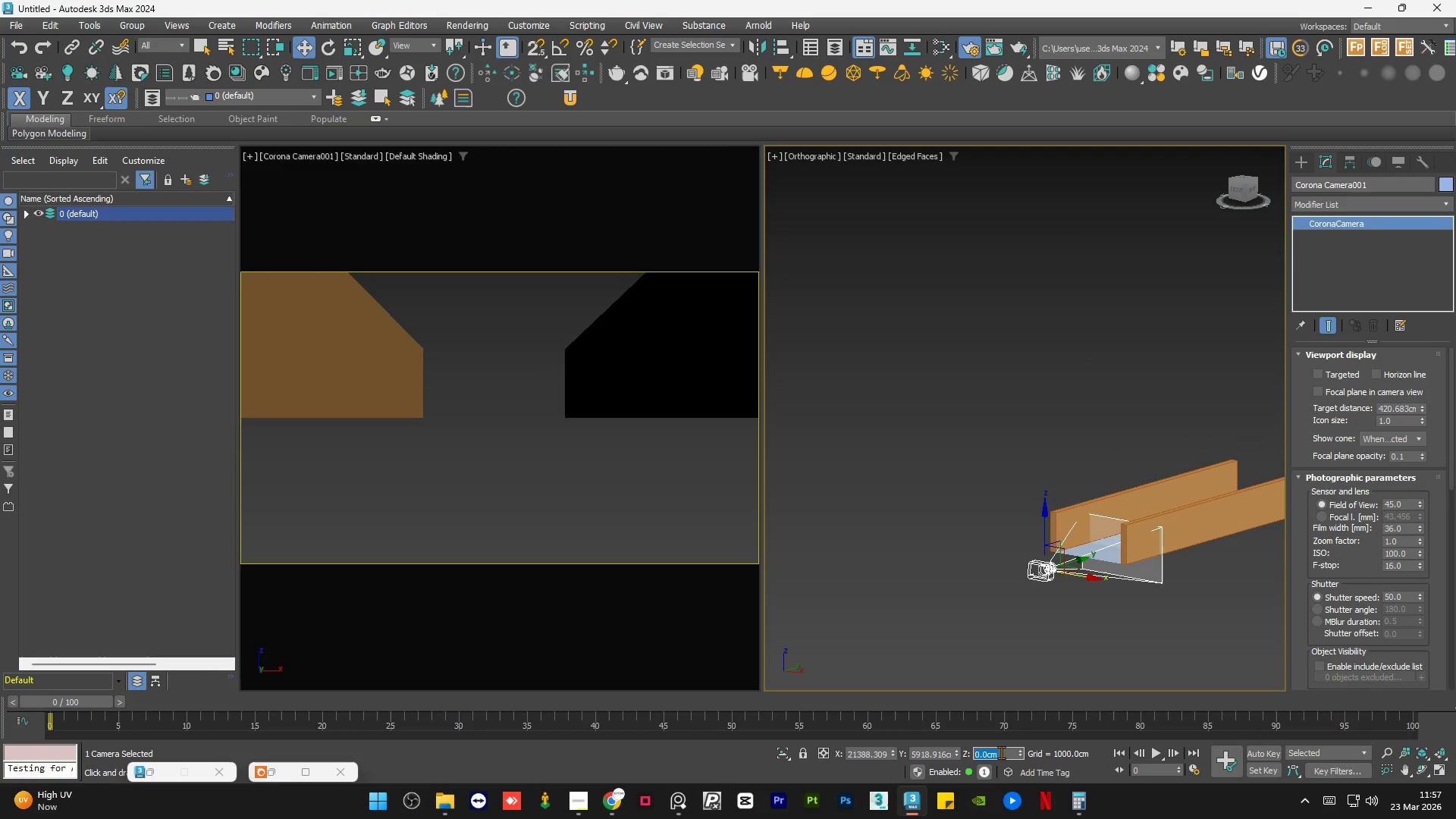 
key(Numpad1)
 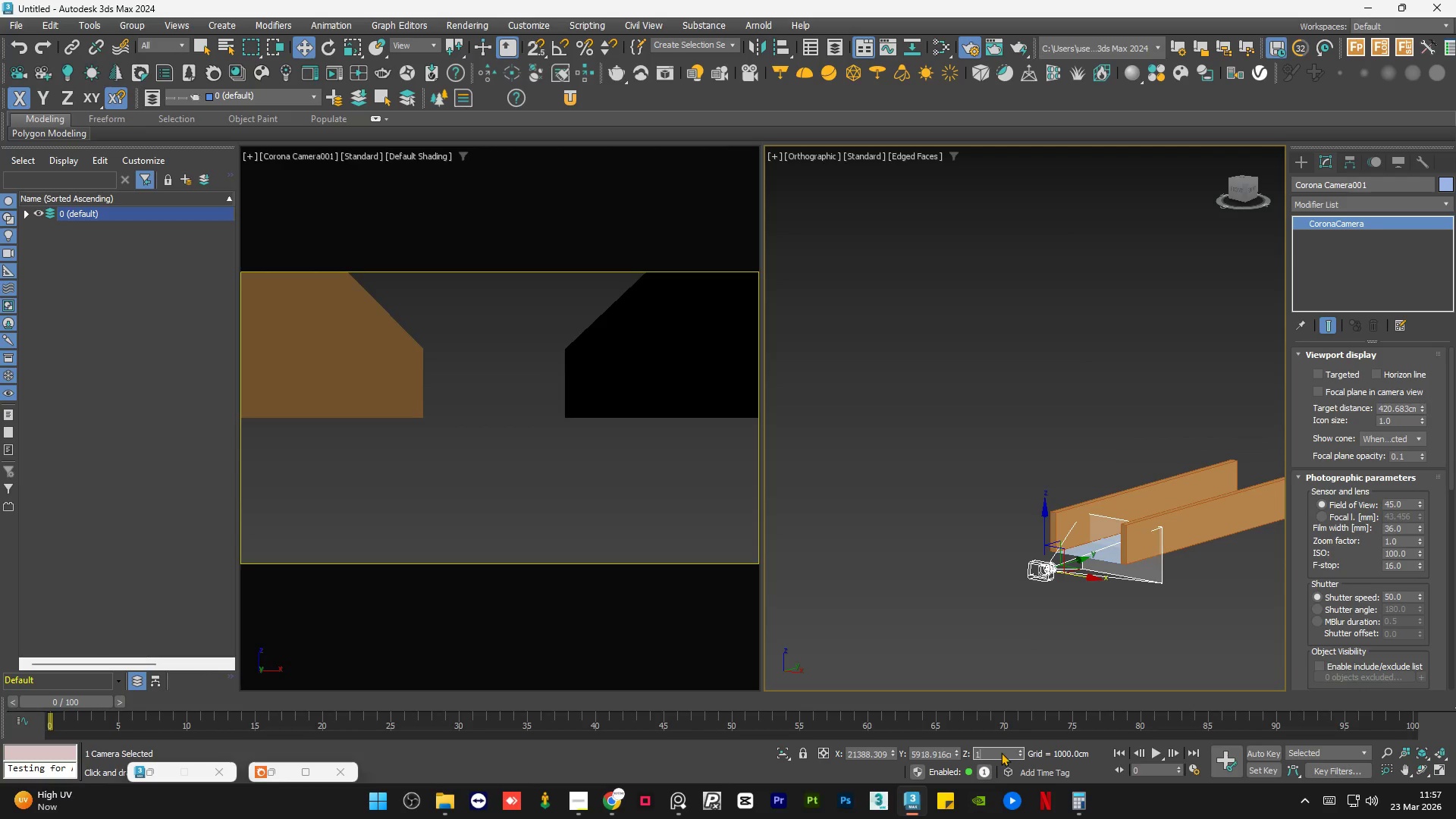 
key(Numpad2)
 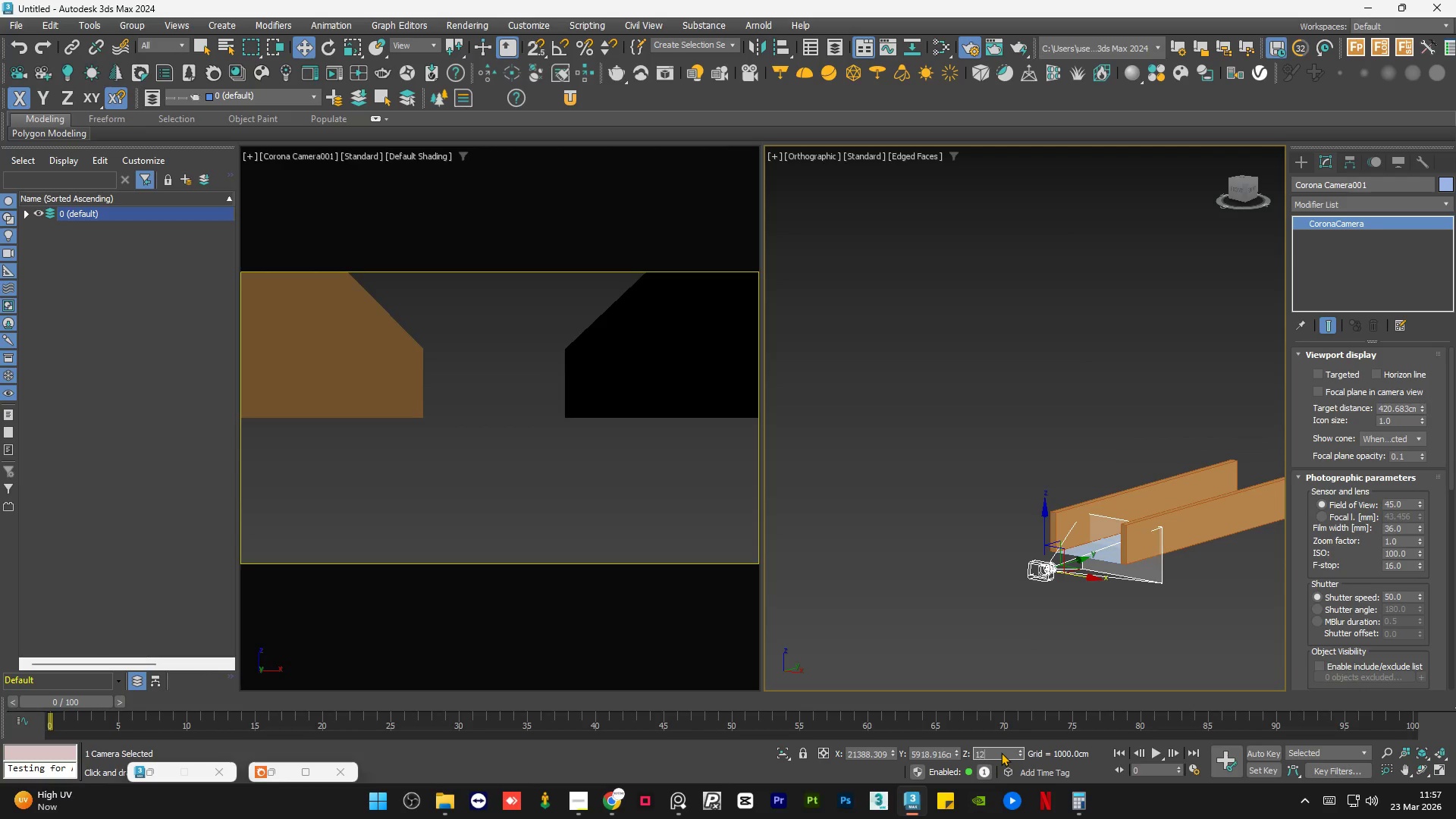 
key(Numpad0)
 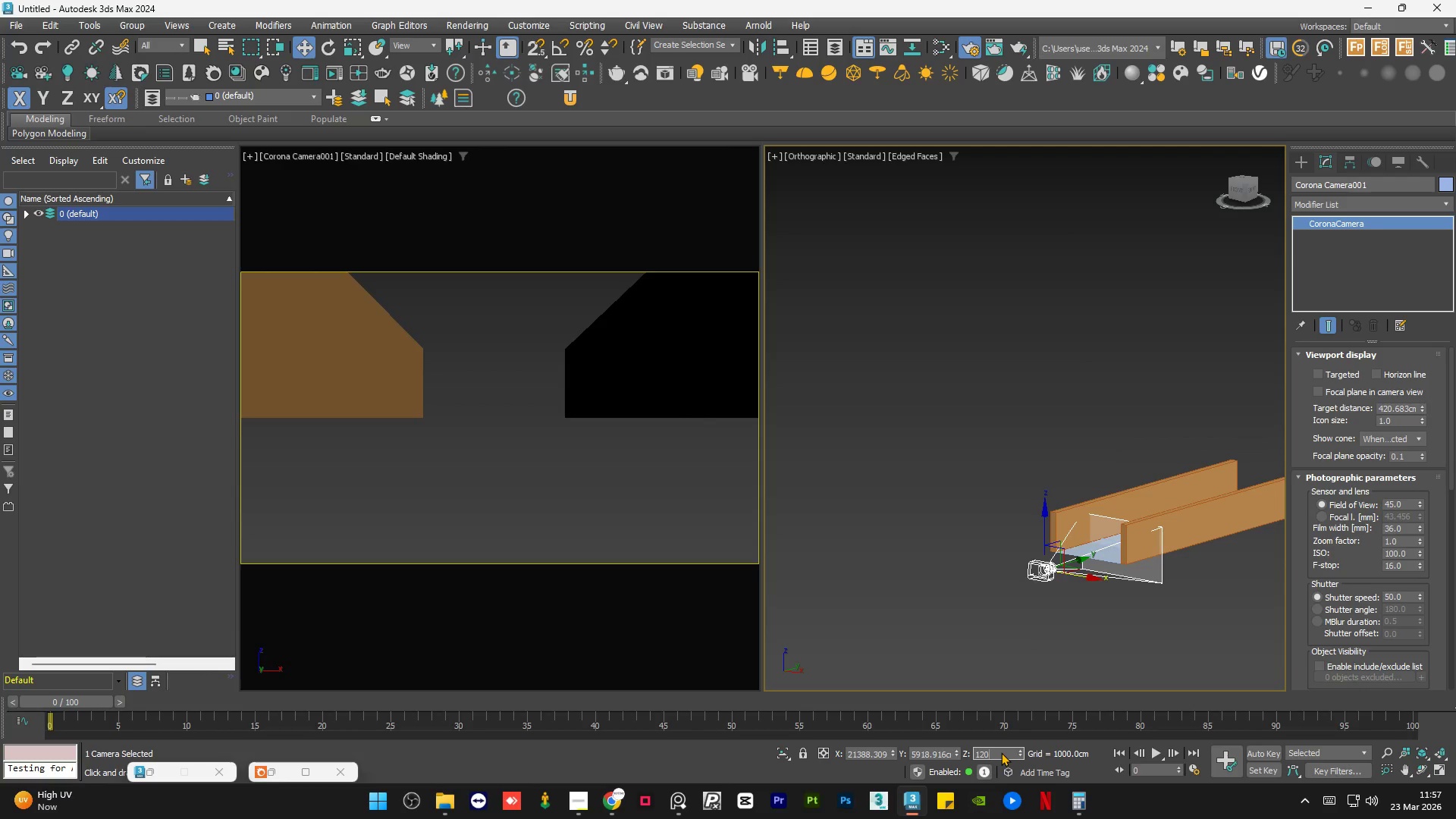 
key(NumpadEnter)
 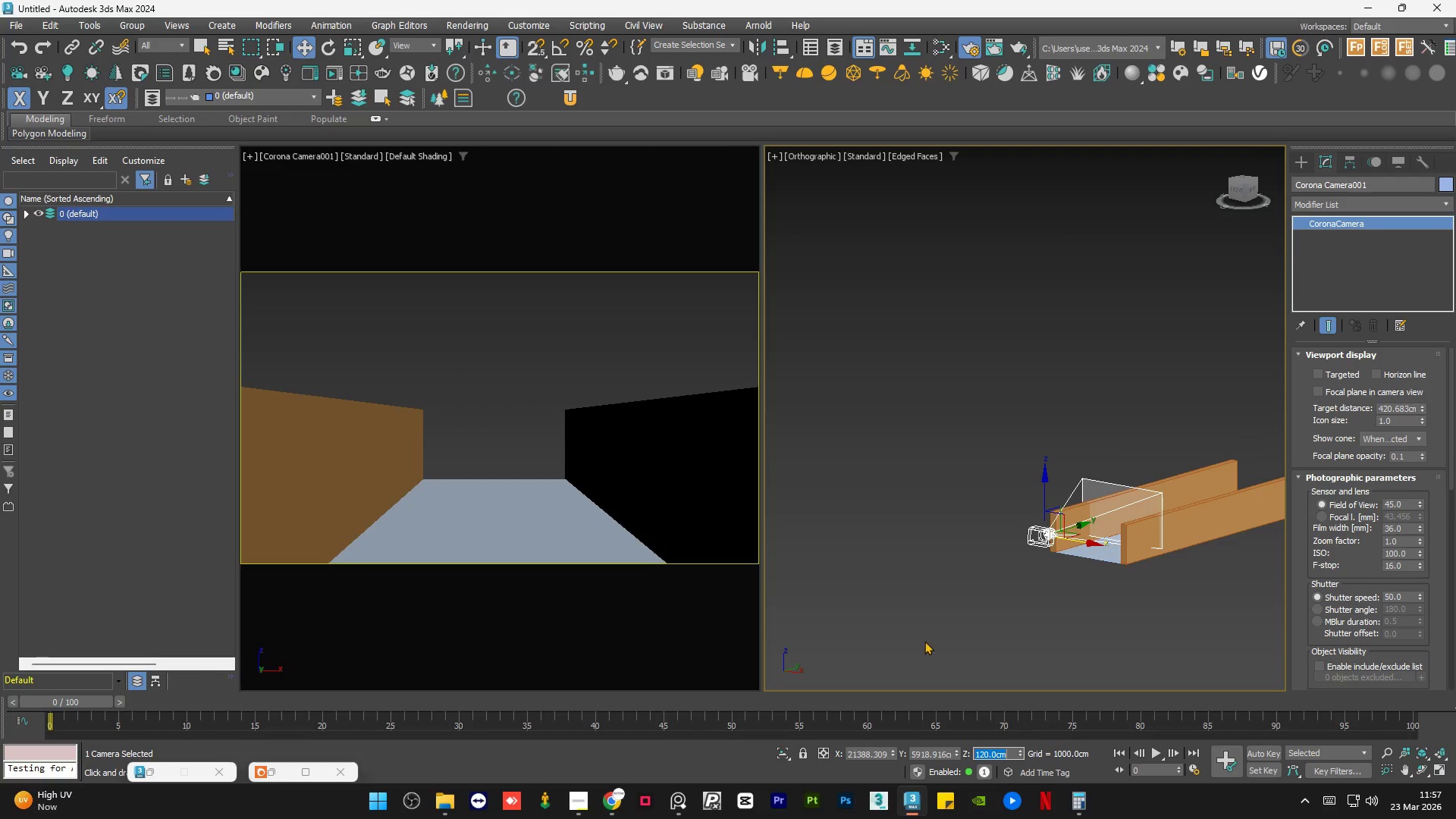 
left_click([921, 482])
 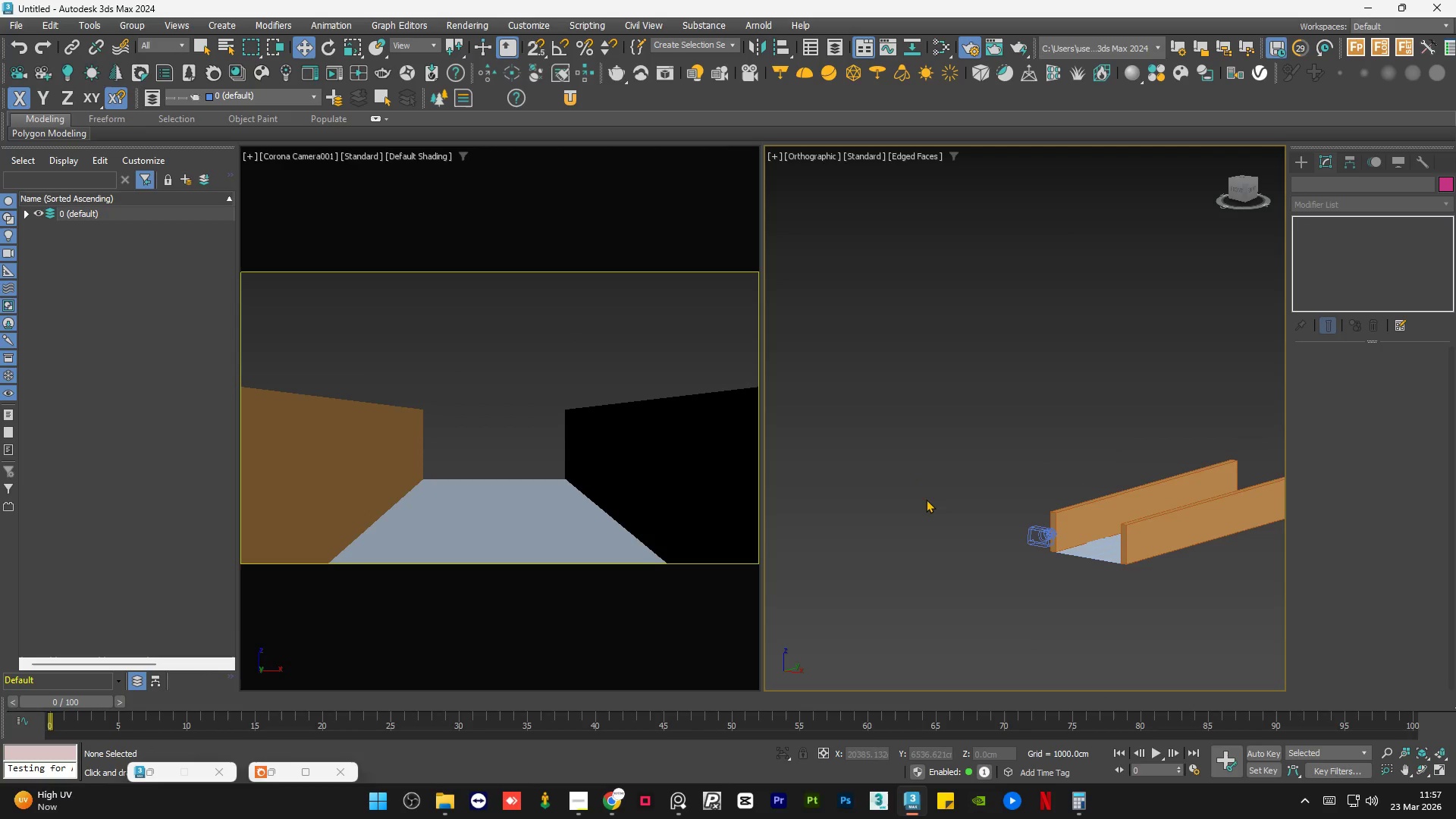 
hold_key(key=AltLeft, duration=1.08)
 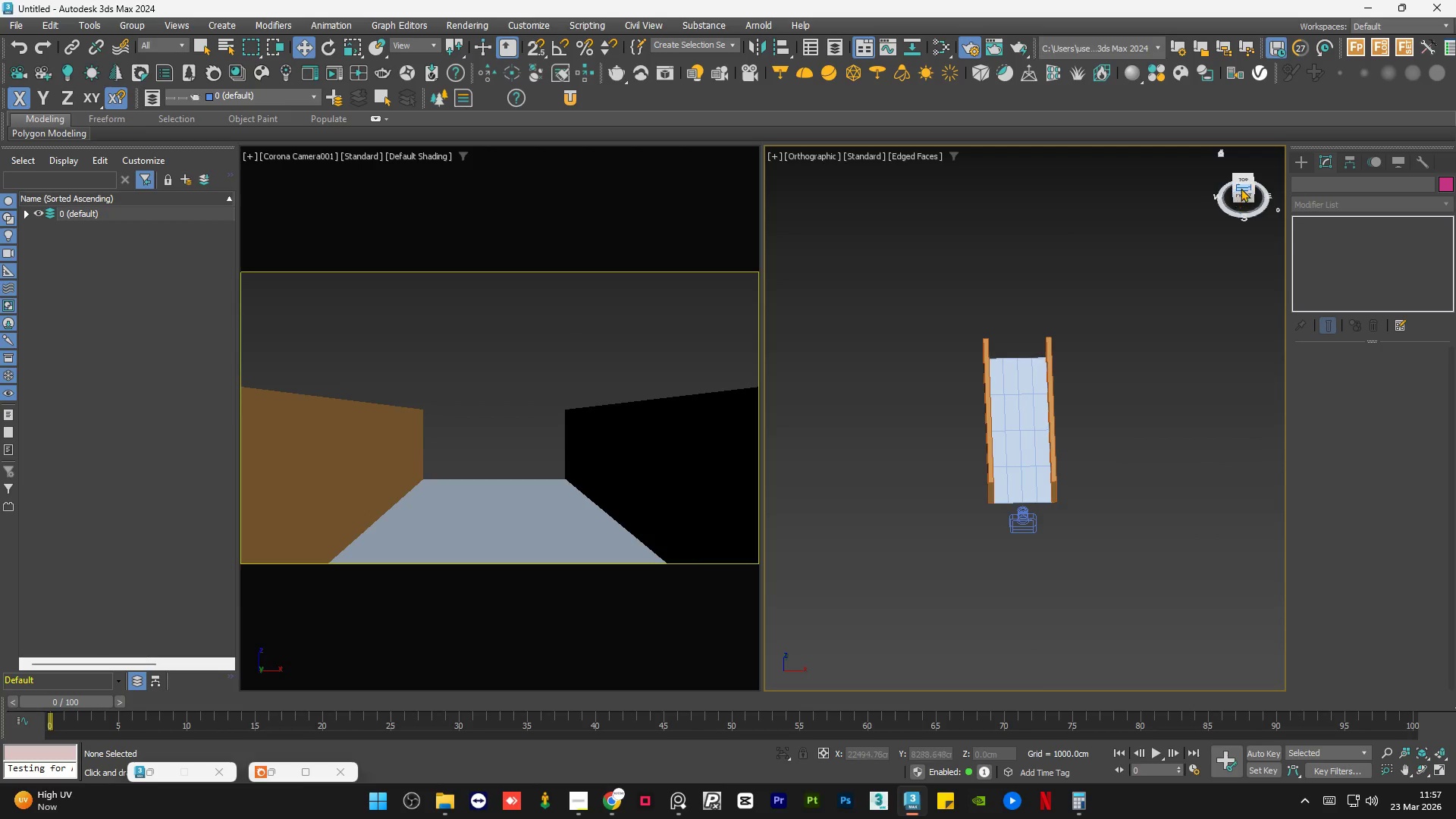 
scroll: coordinate [937, 511], scroll_direction: down, amount: 1.0
 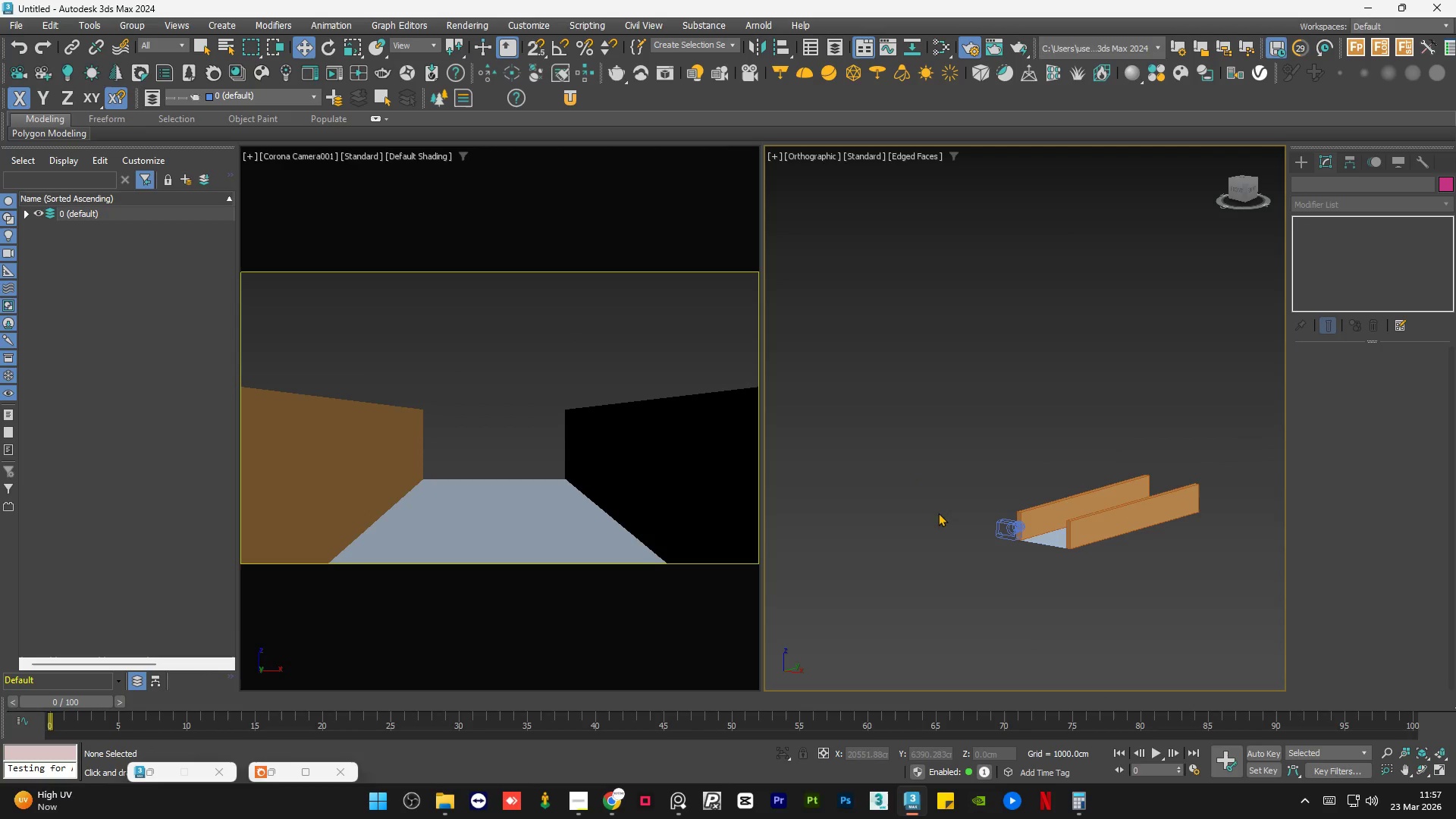 
left_click([1242, 183])
 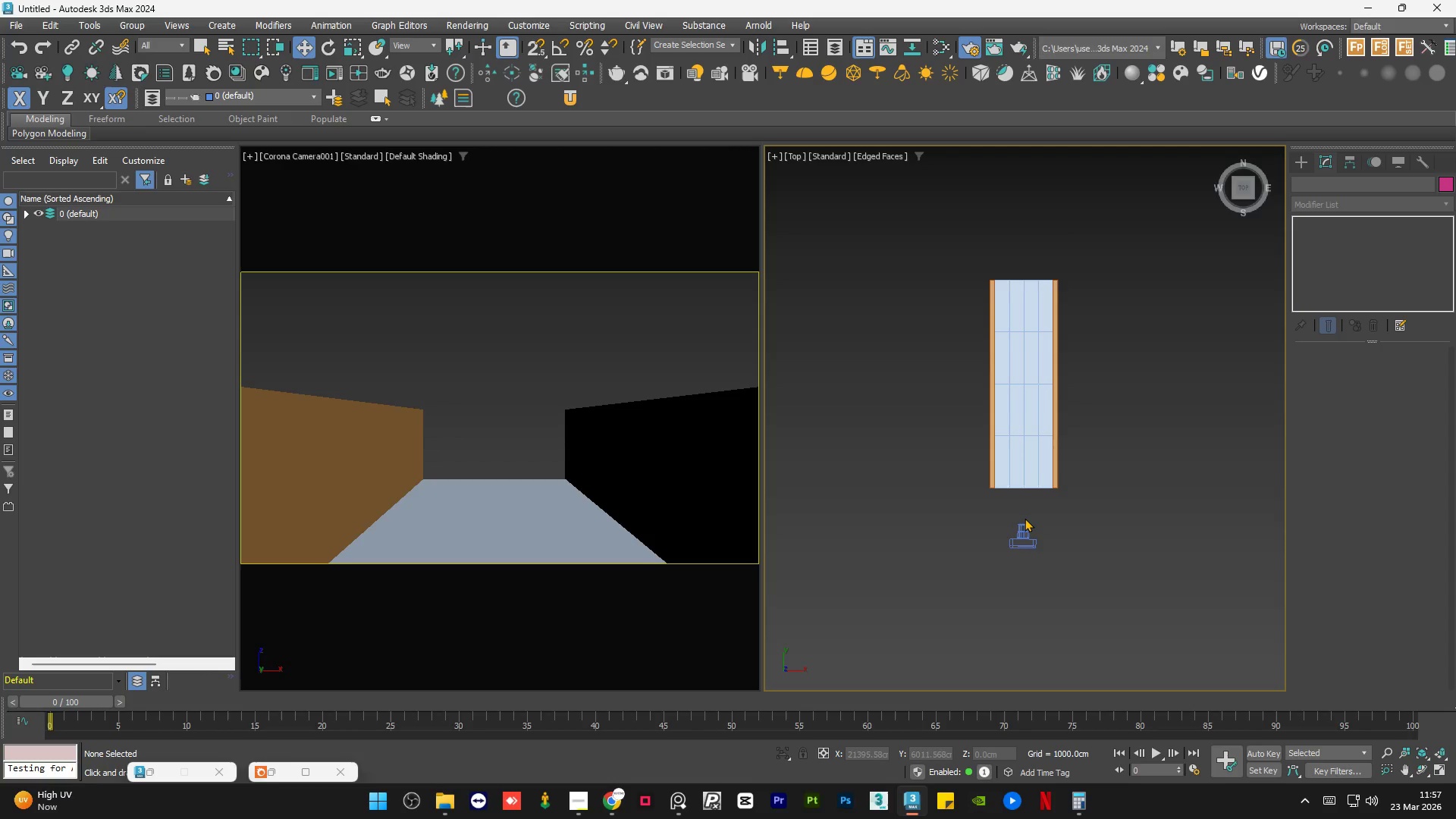 
left_click([1025, 535])
 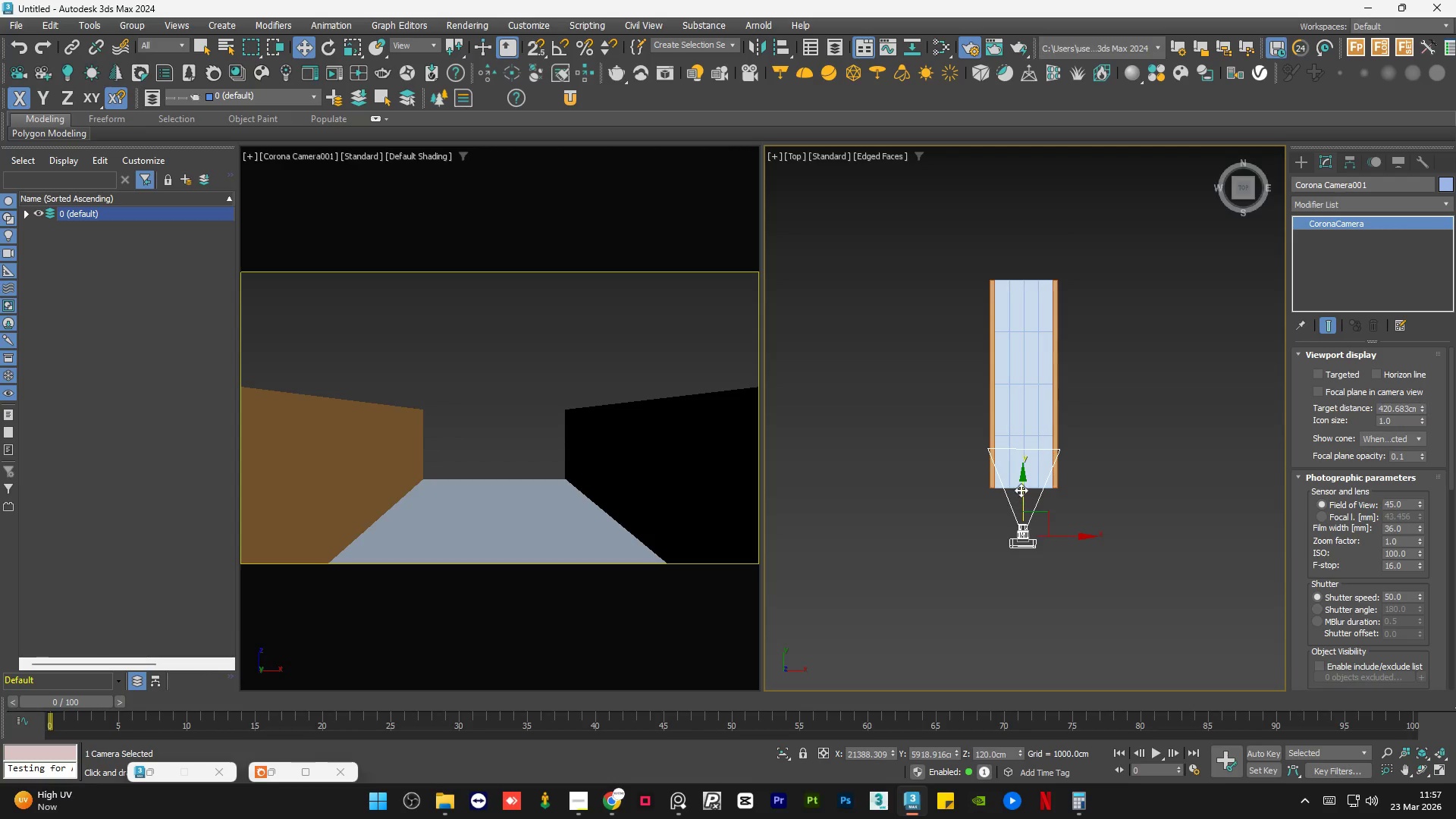 
left_click_drag(start_coordinate=[1021, 489], to_coordinate=[1021, 554])
 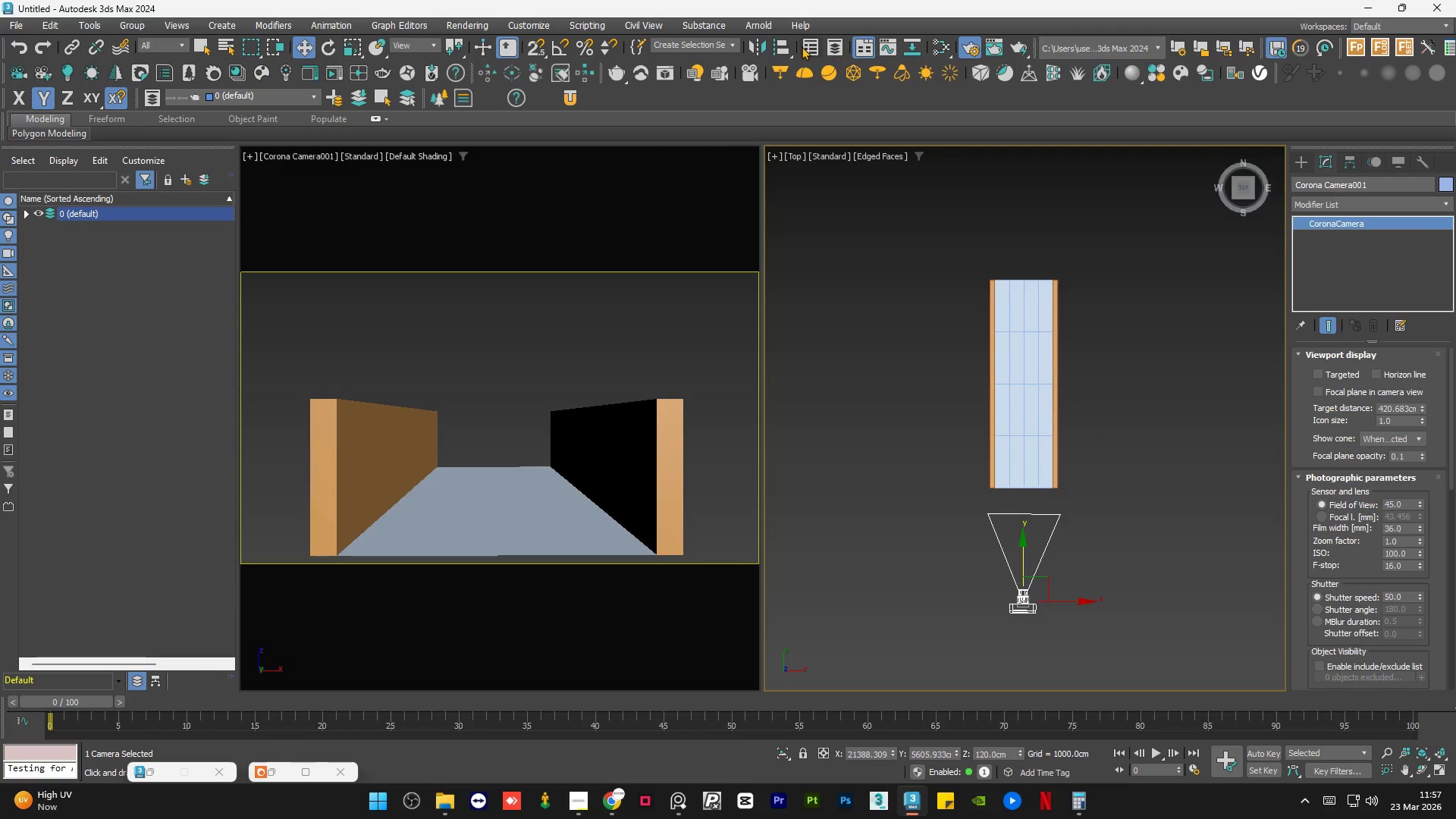 
left_click([784, 47])
 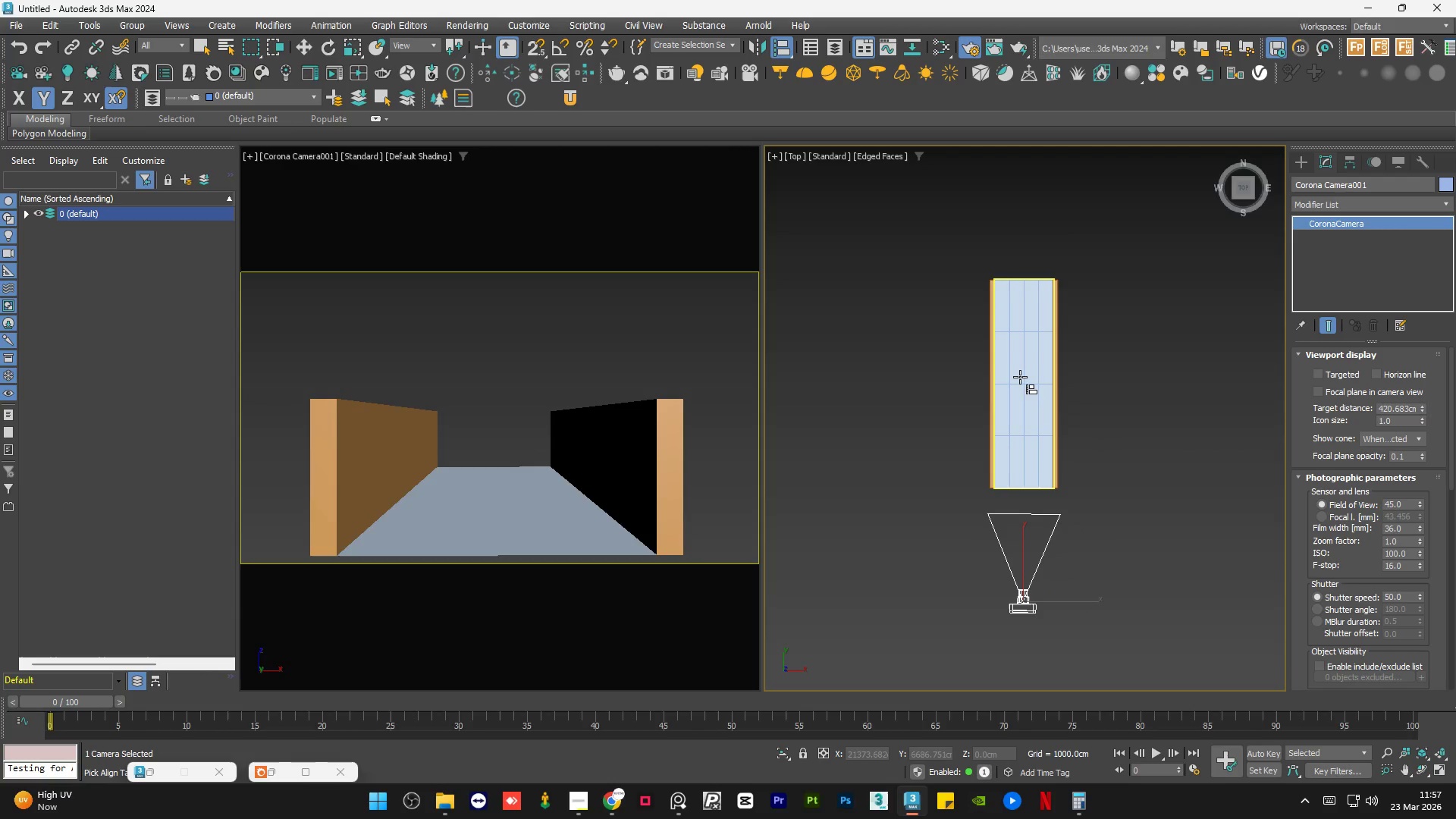 
left_click([1020, 377])
 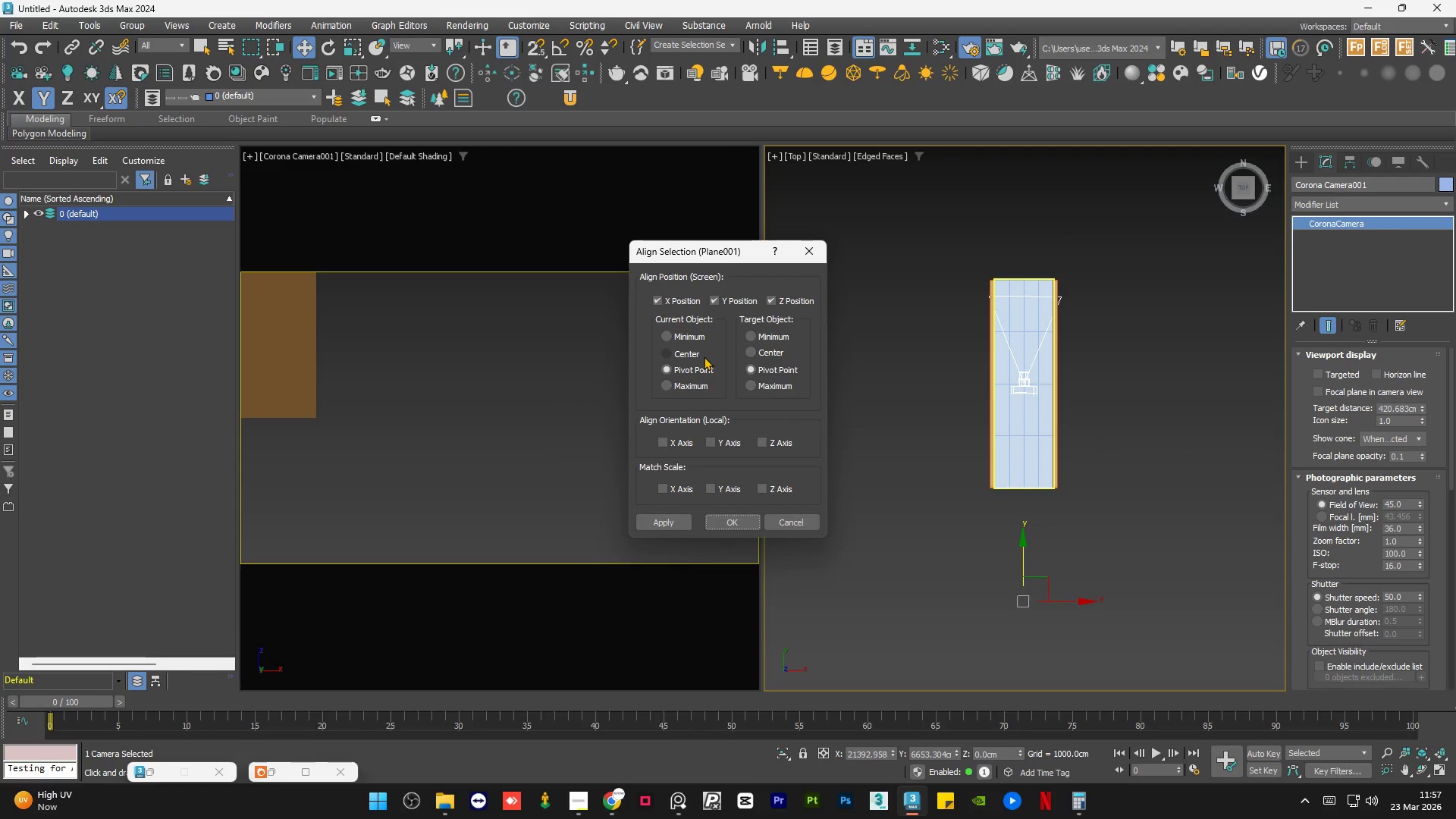 
double_click([756, 356])
 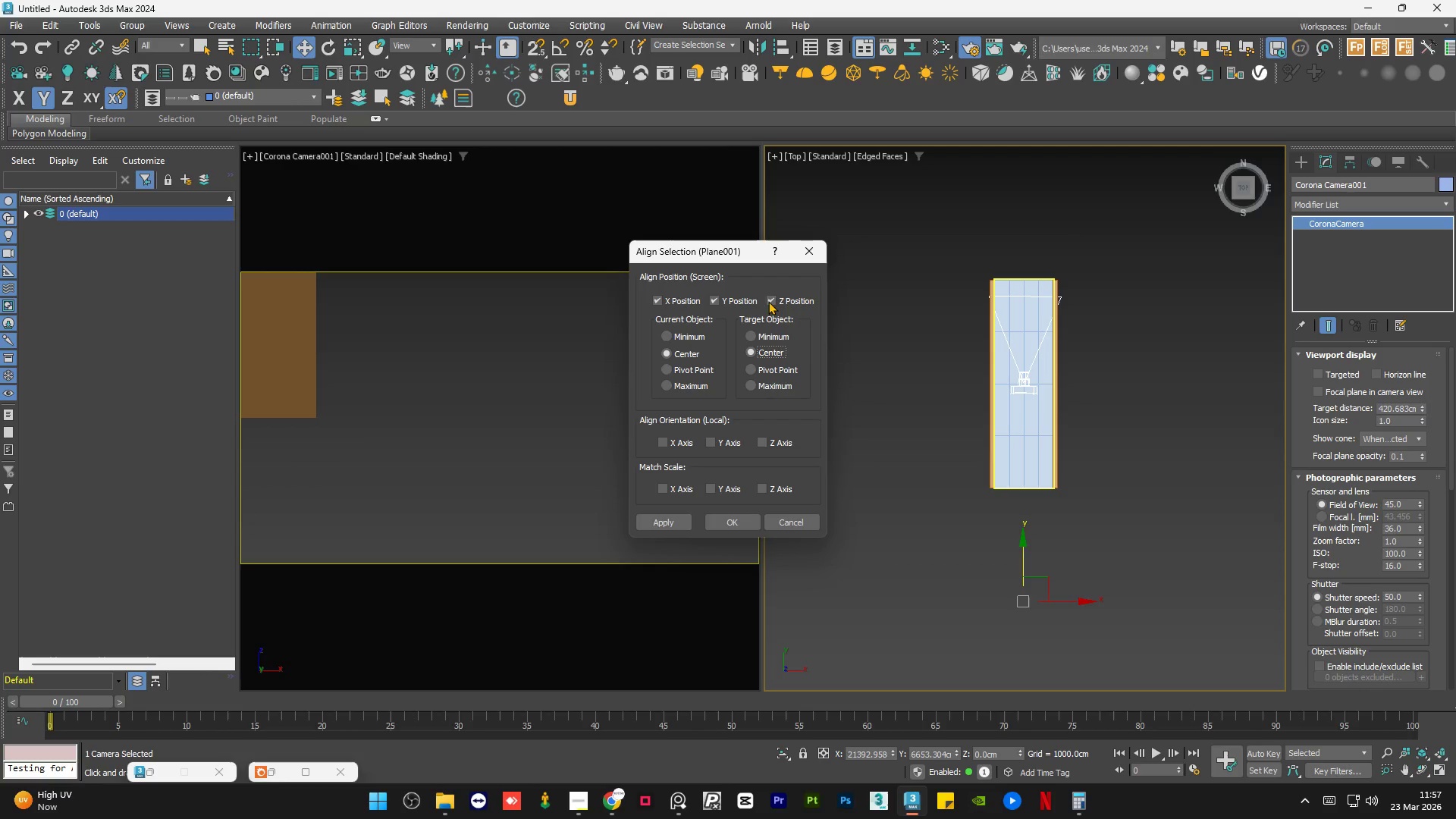 
left_click([776, 300])
 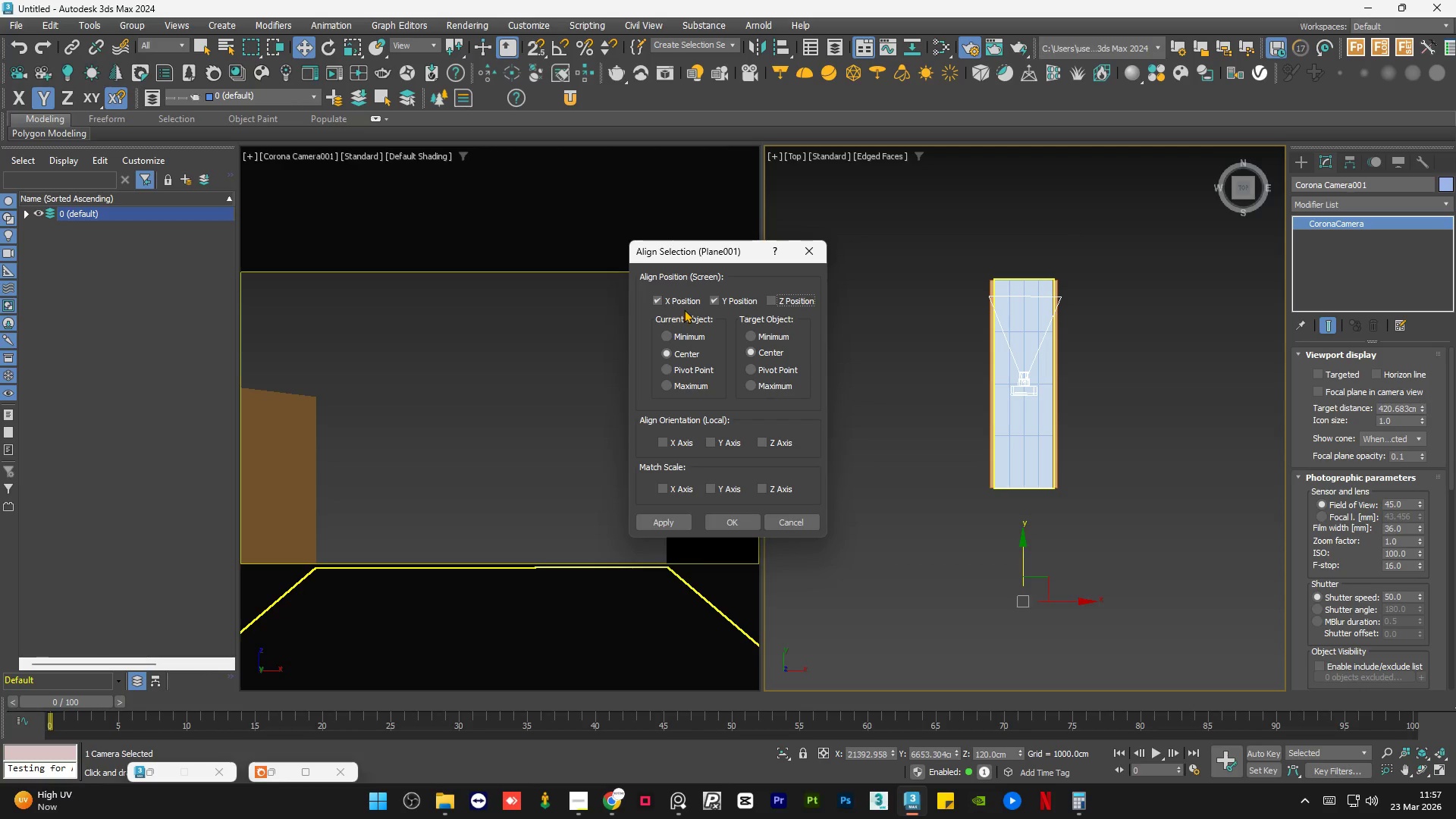 
left_click([676, 303])
 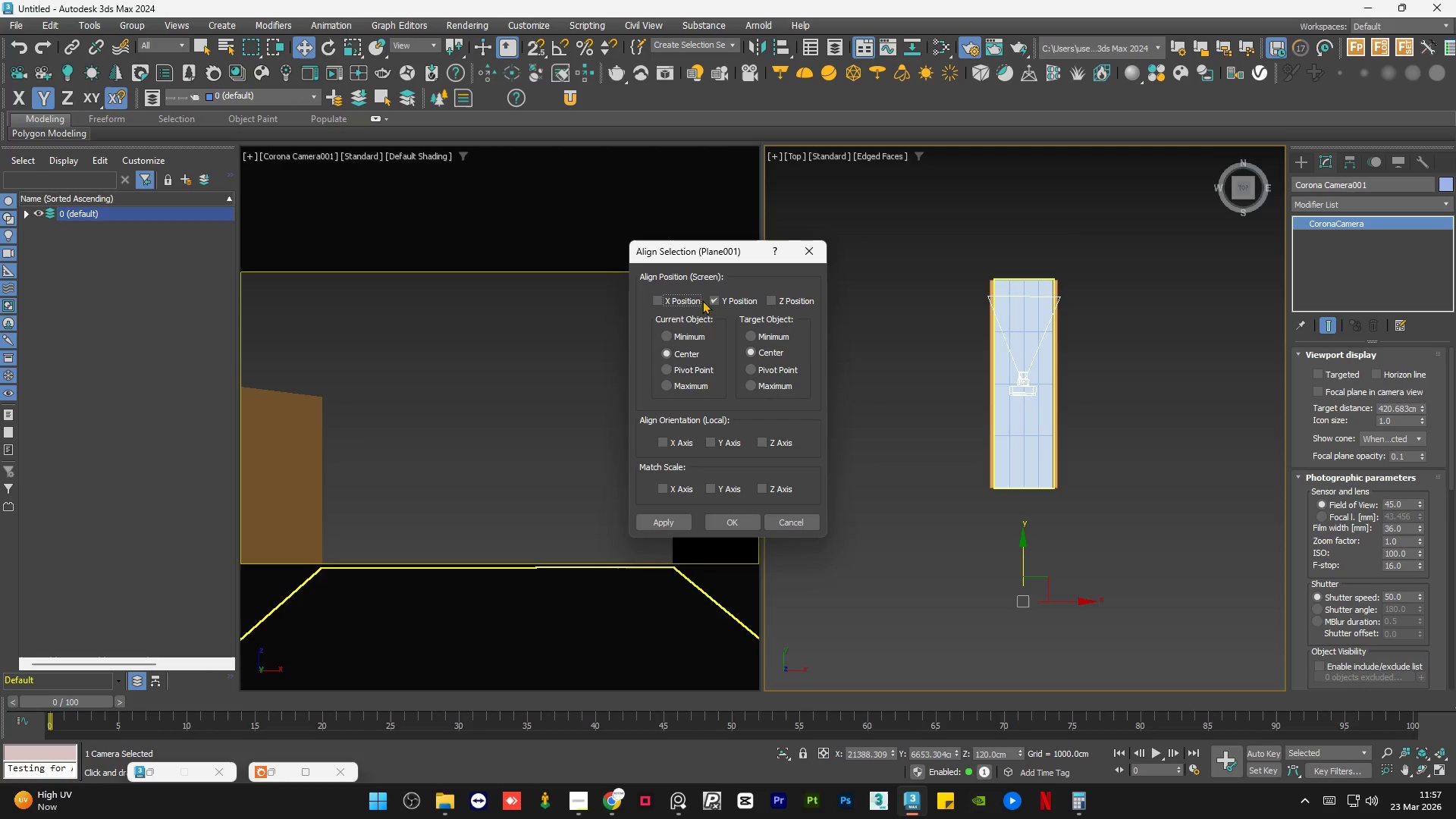 
left_click([686, 303])
 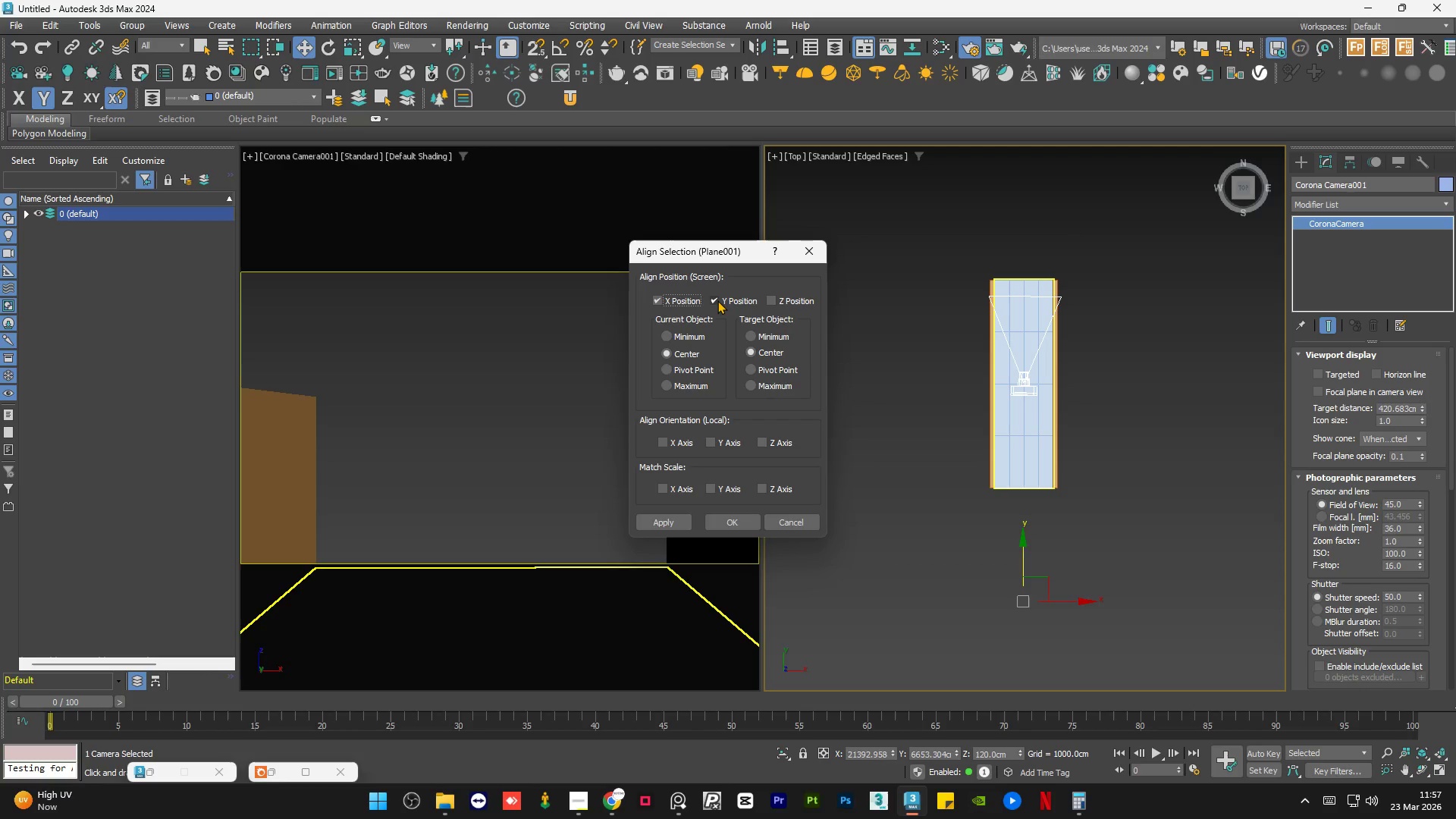 
double_click([718, 300])
 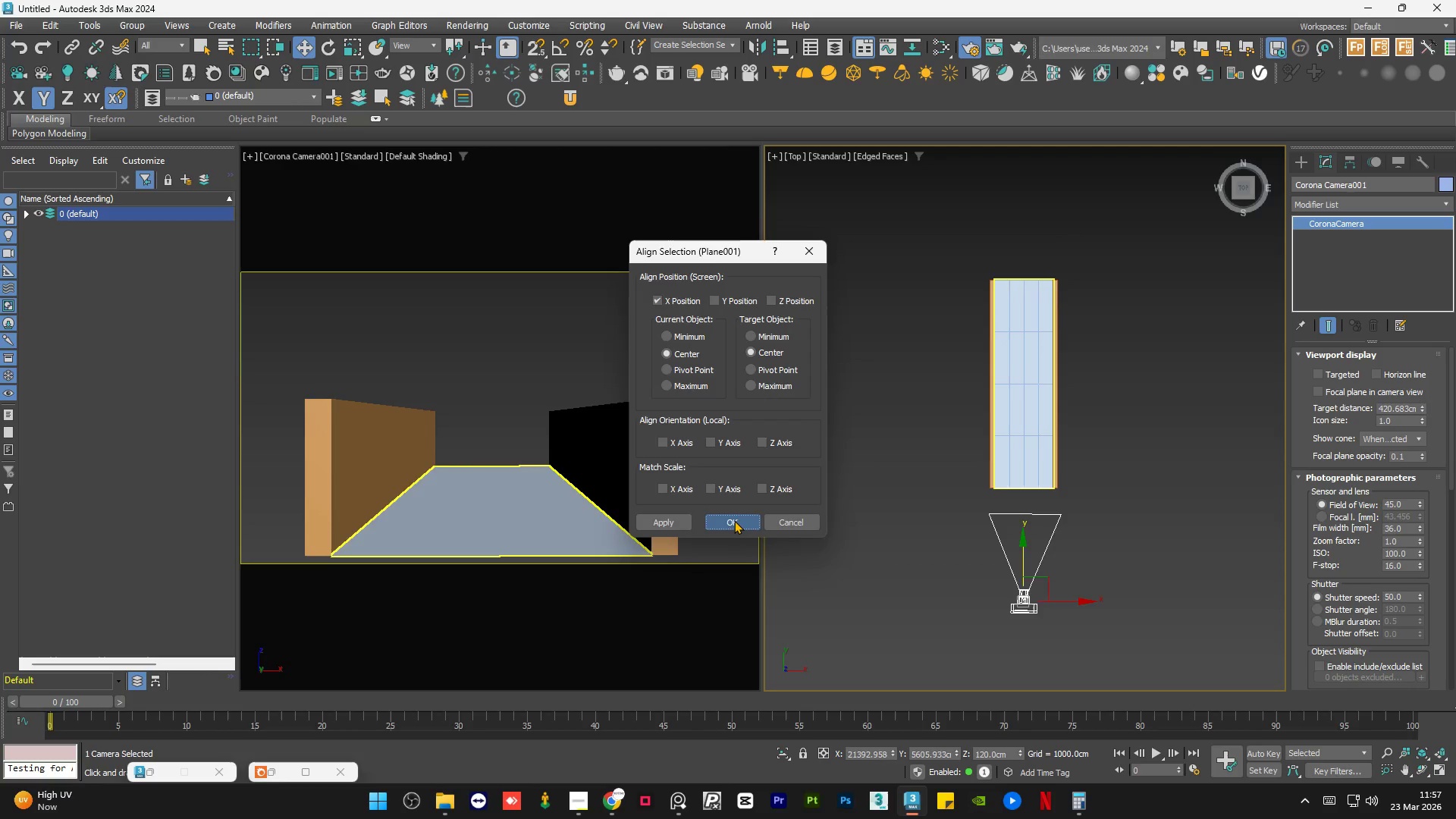 
double_click([866, 460])
 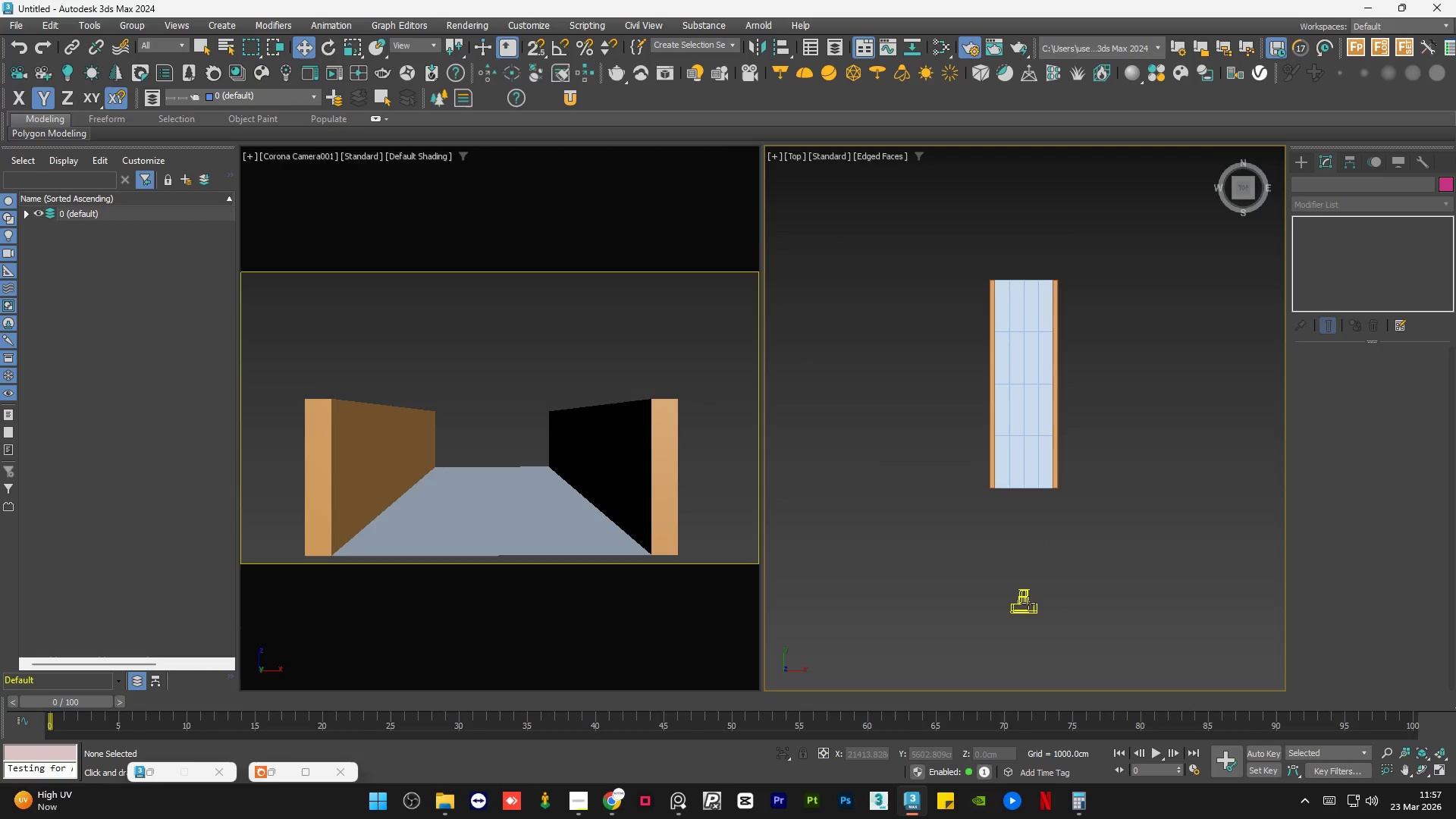 
left_click([1021, 612])
 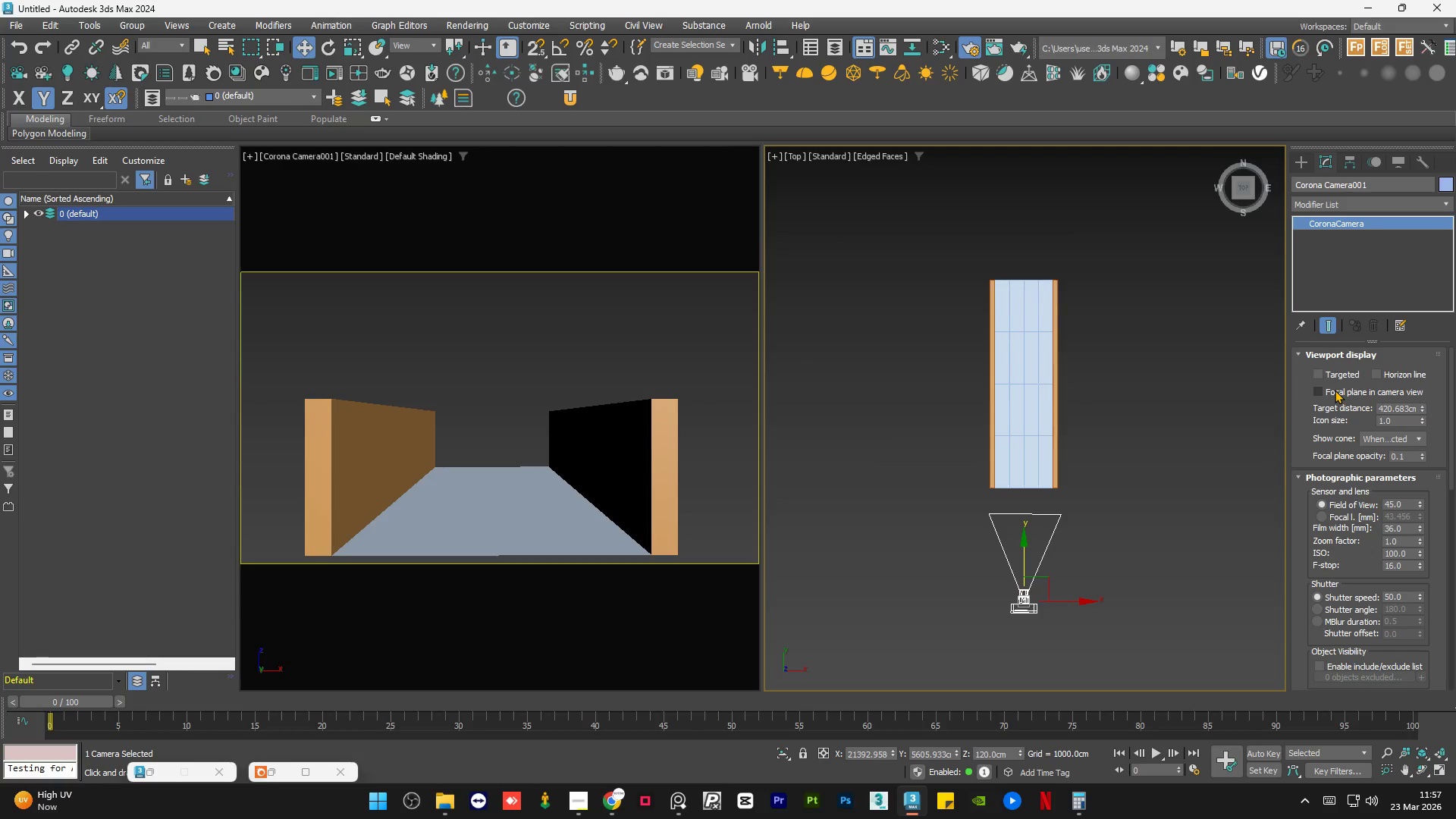 
left_click([1339, 372])
 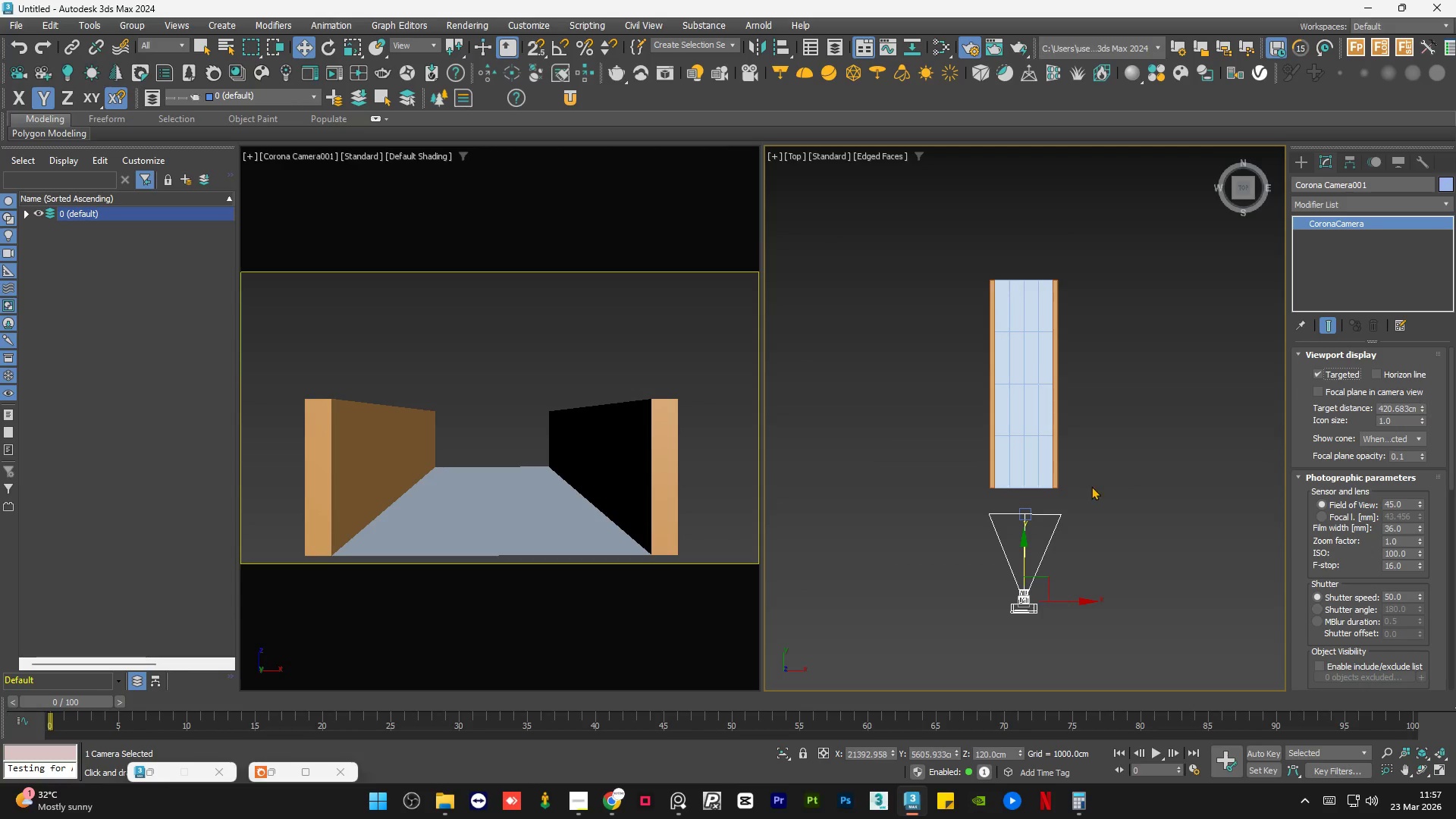 
left_click([1097, 487])
 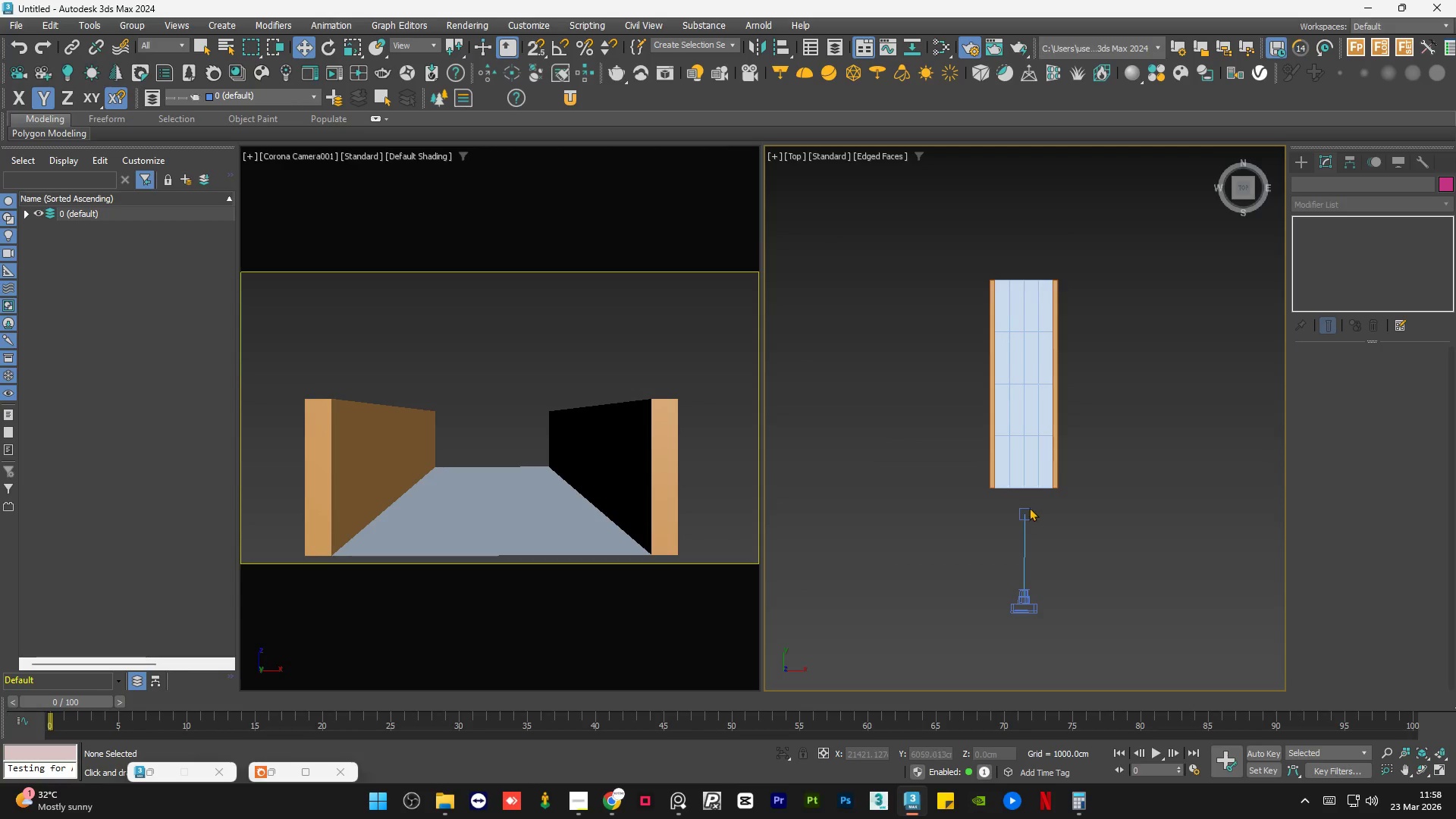 
left_click([1029, 509])
 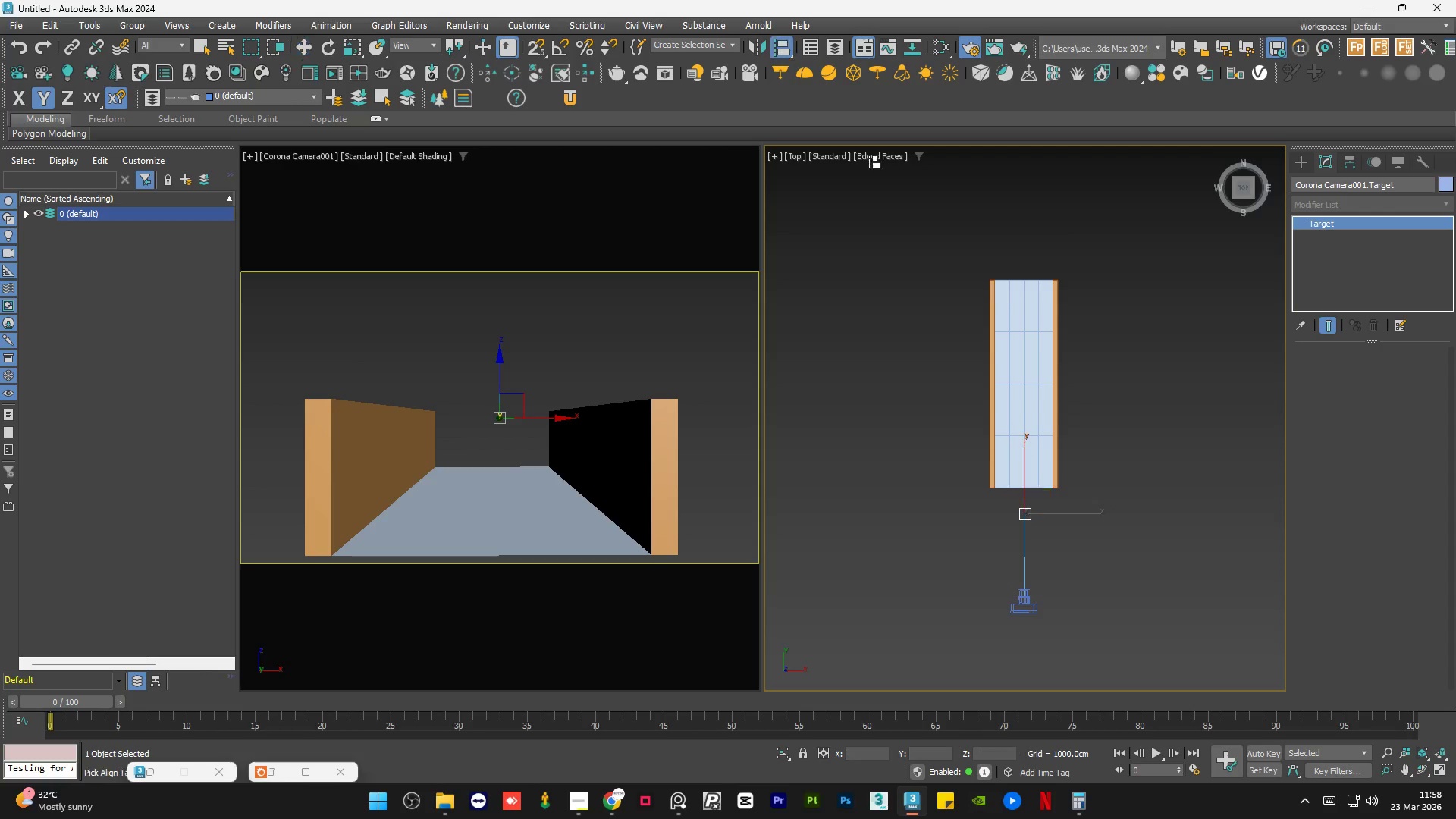 
left_click([1012, 336])
 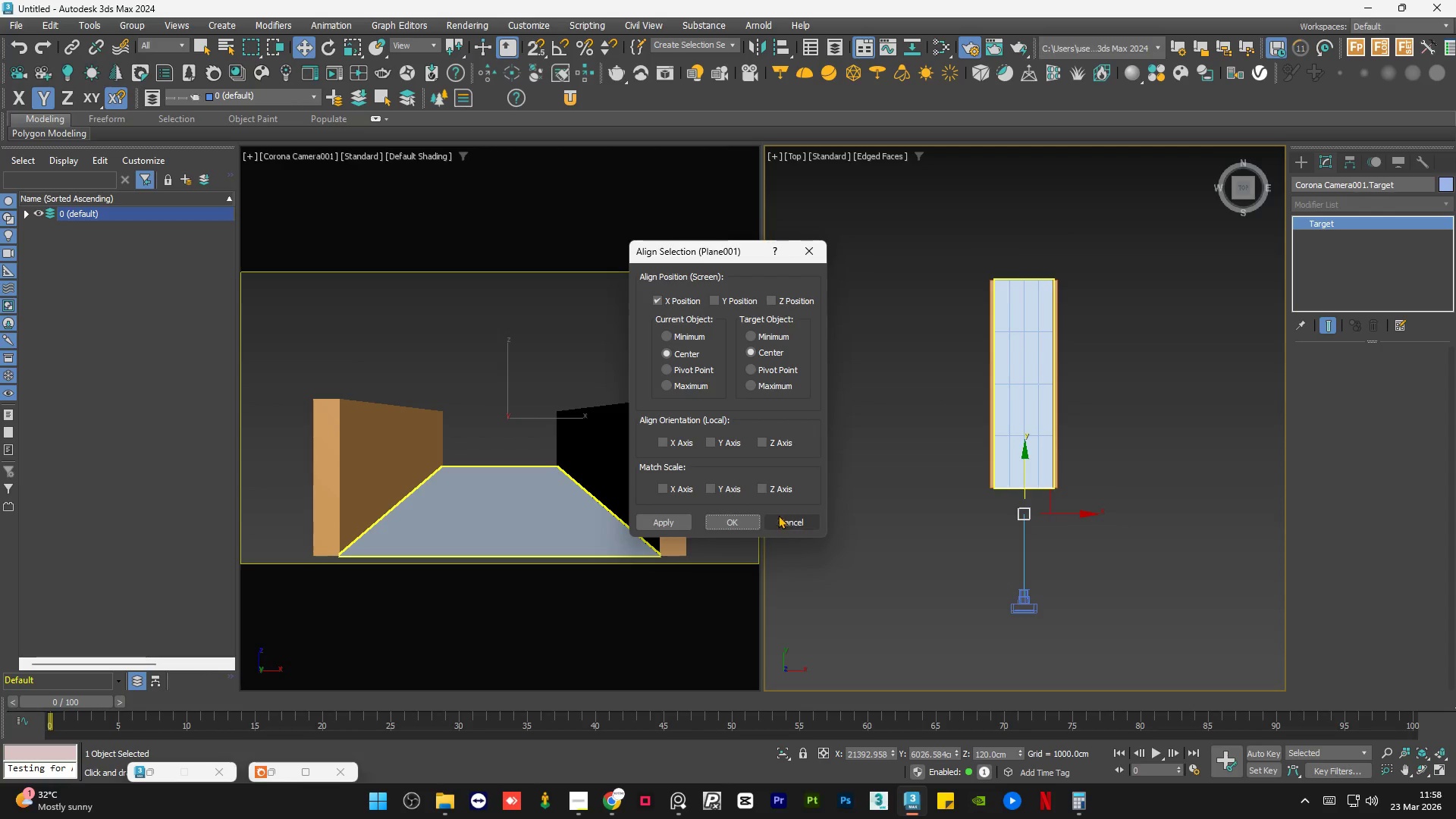 
left_click([731, 515])
 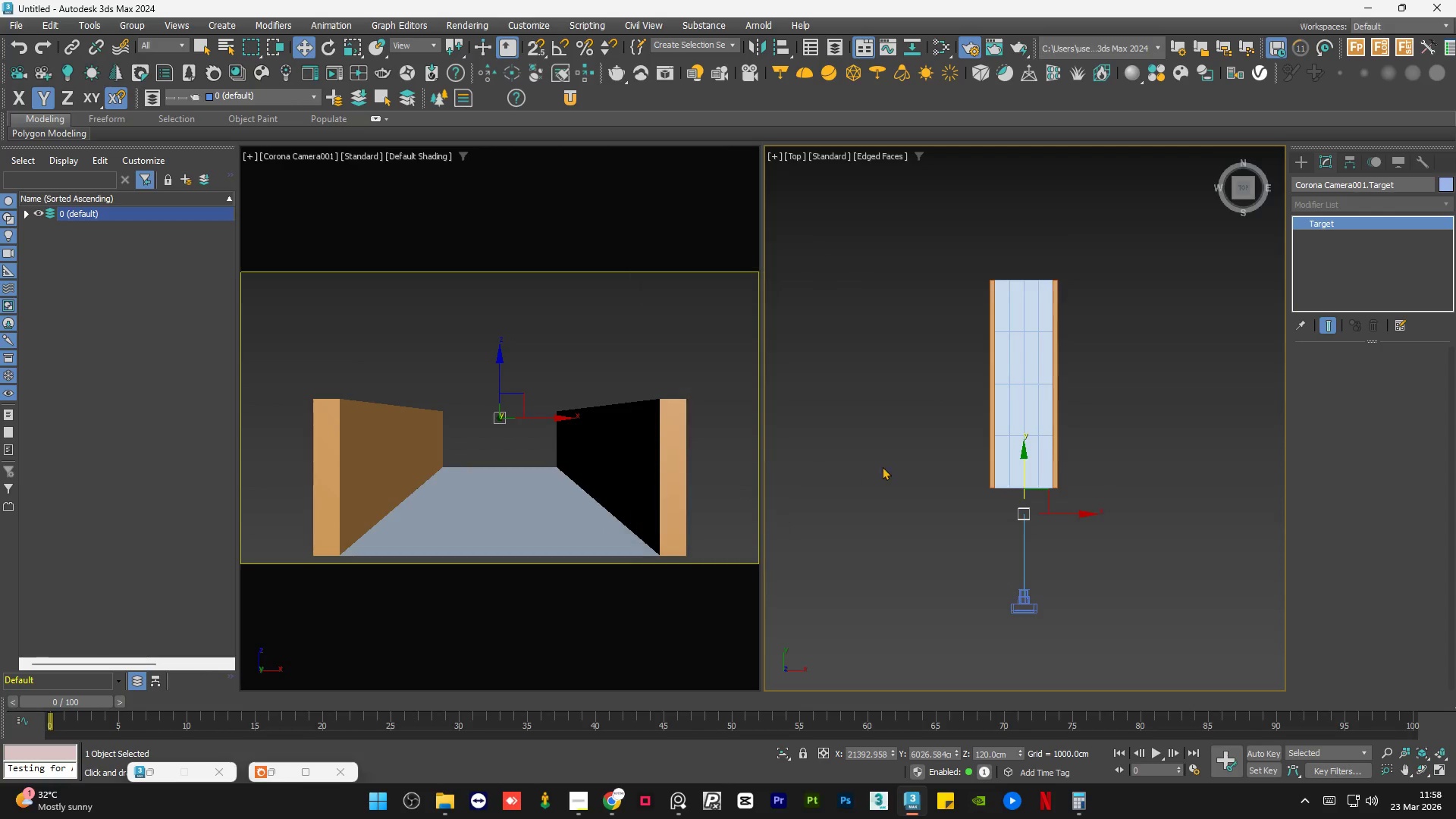 
left_click([894, 459])
 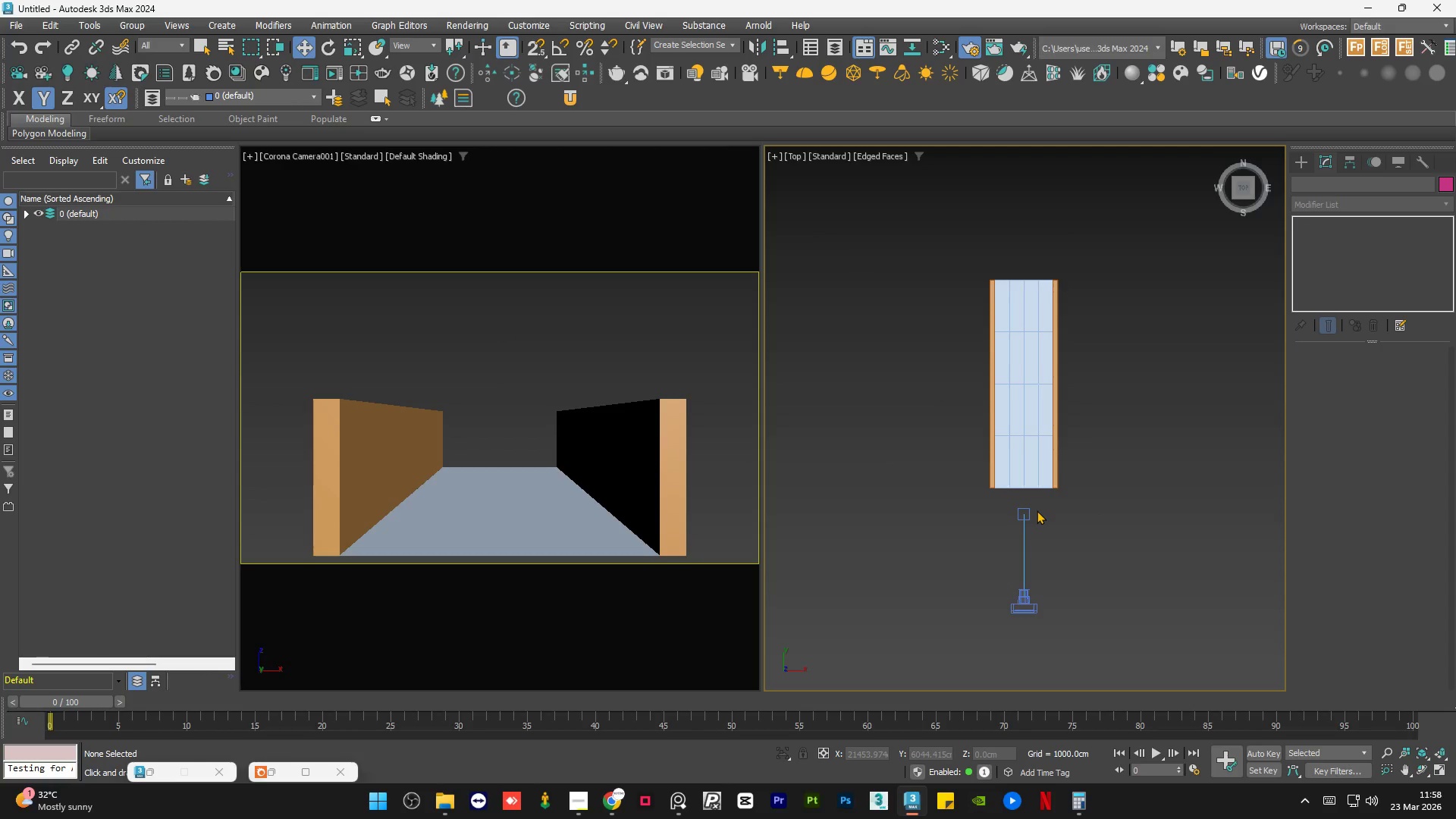 
left_click([1028, 510])
 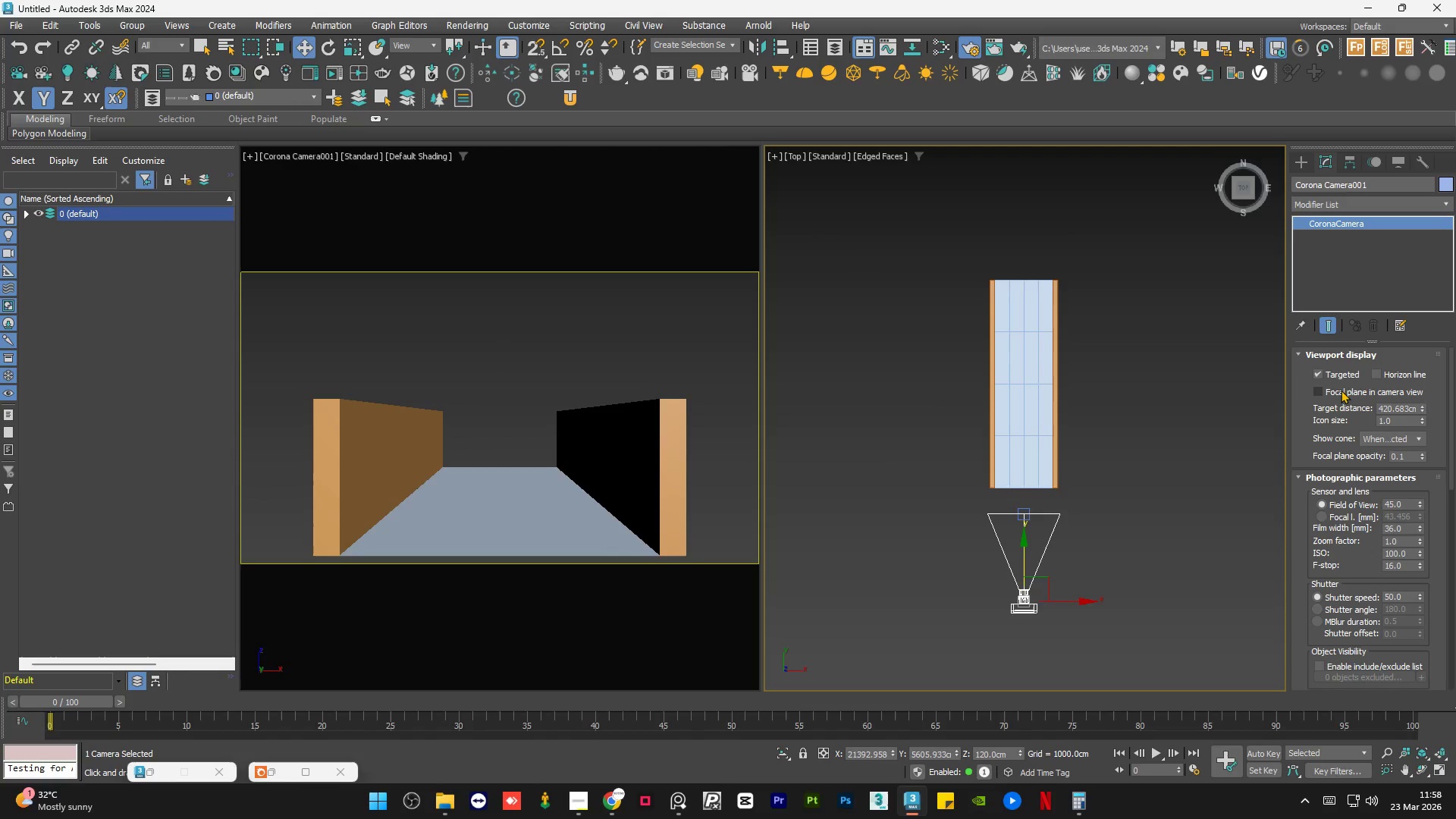 
double_click([1144, 504])
 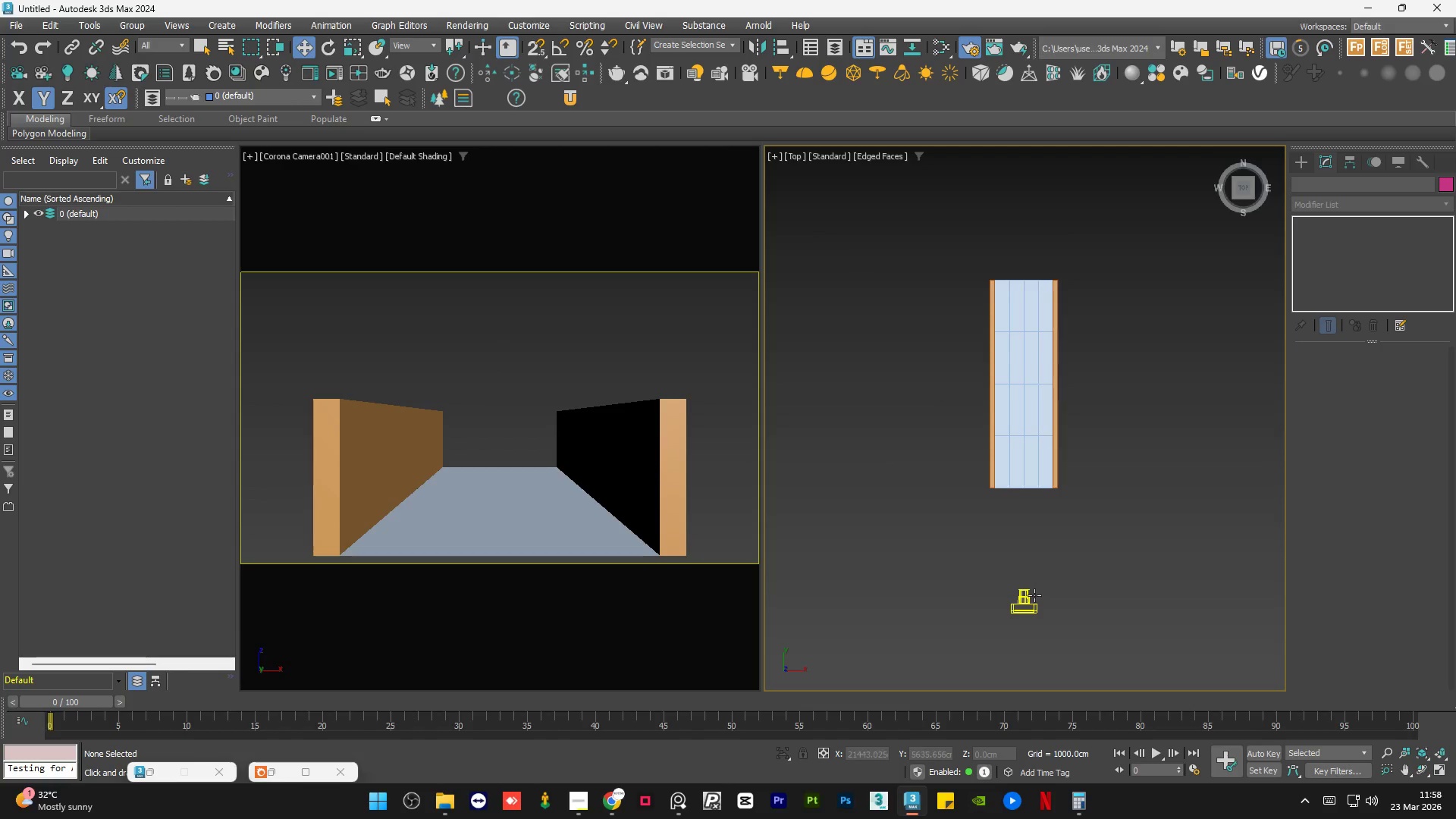 
left_click([1034, 595])
 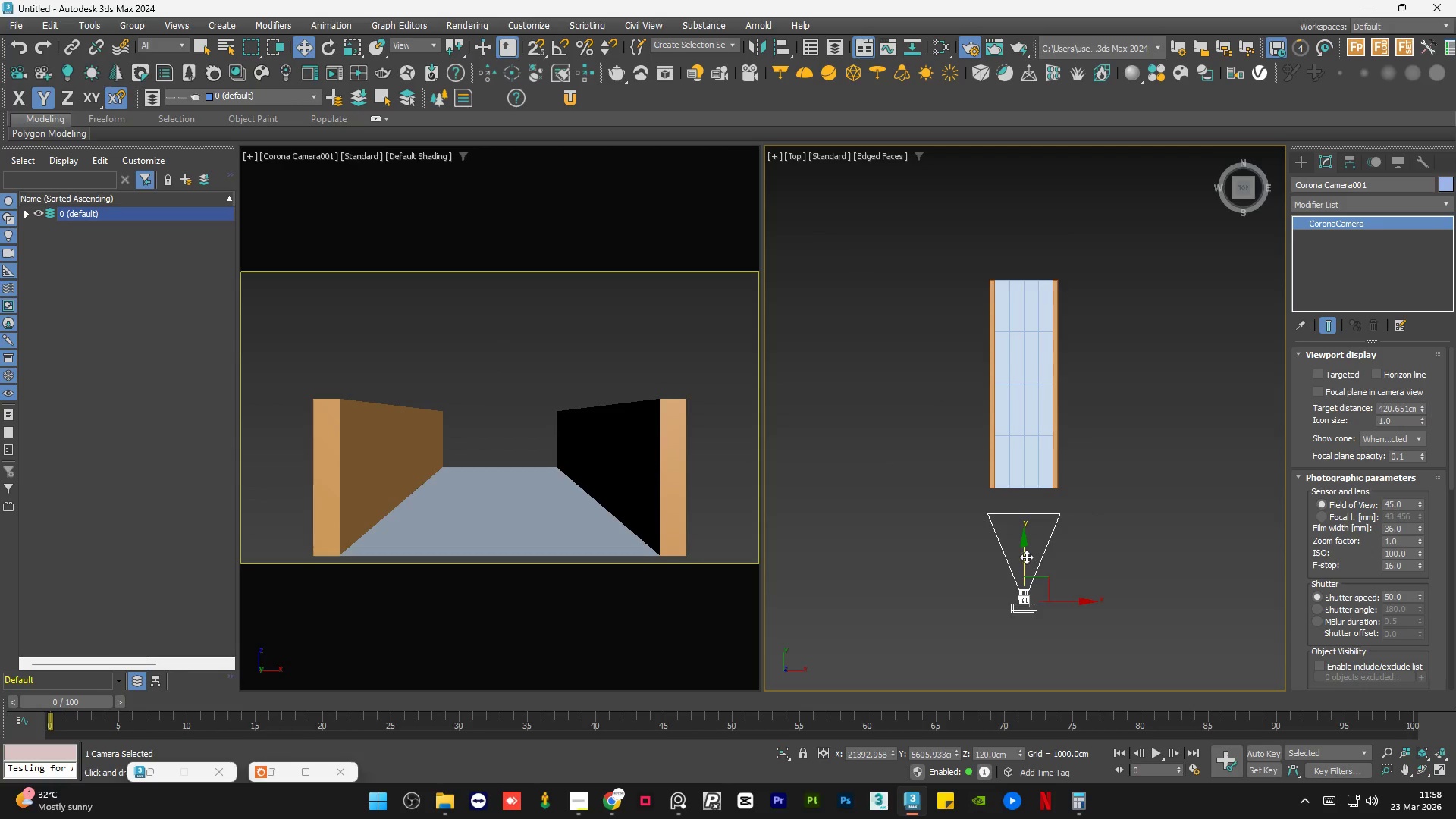 
left_click_drag(start_coordinate=[1025, 555], to_coordinate=[1034, 541])
 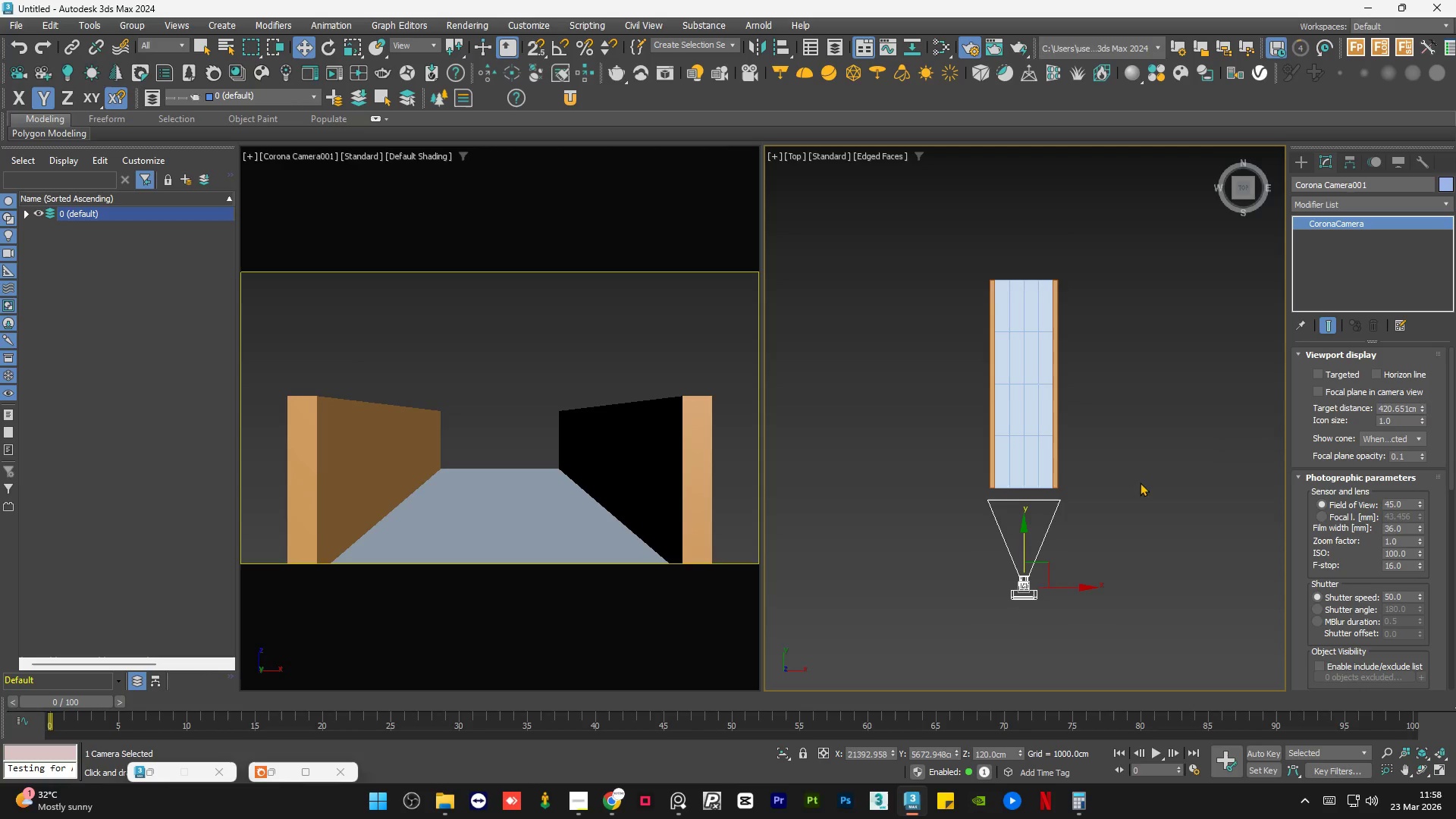 
left_click([1149, 472])
 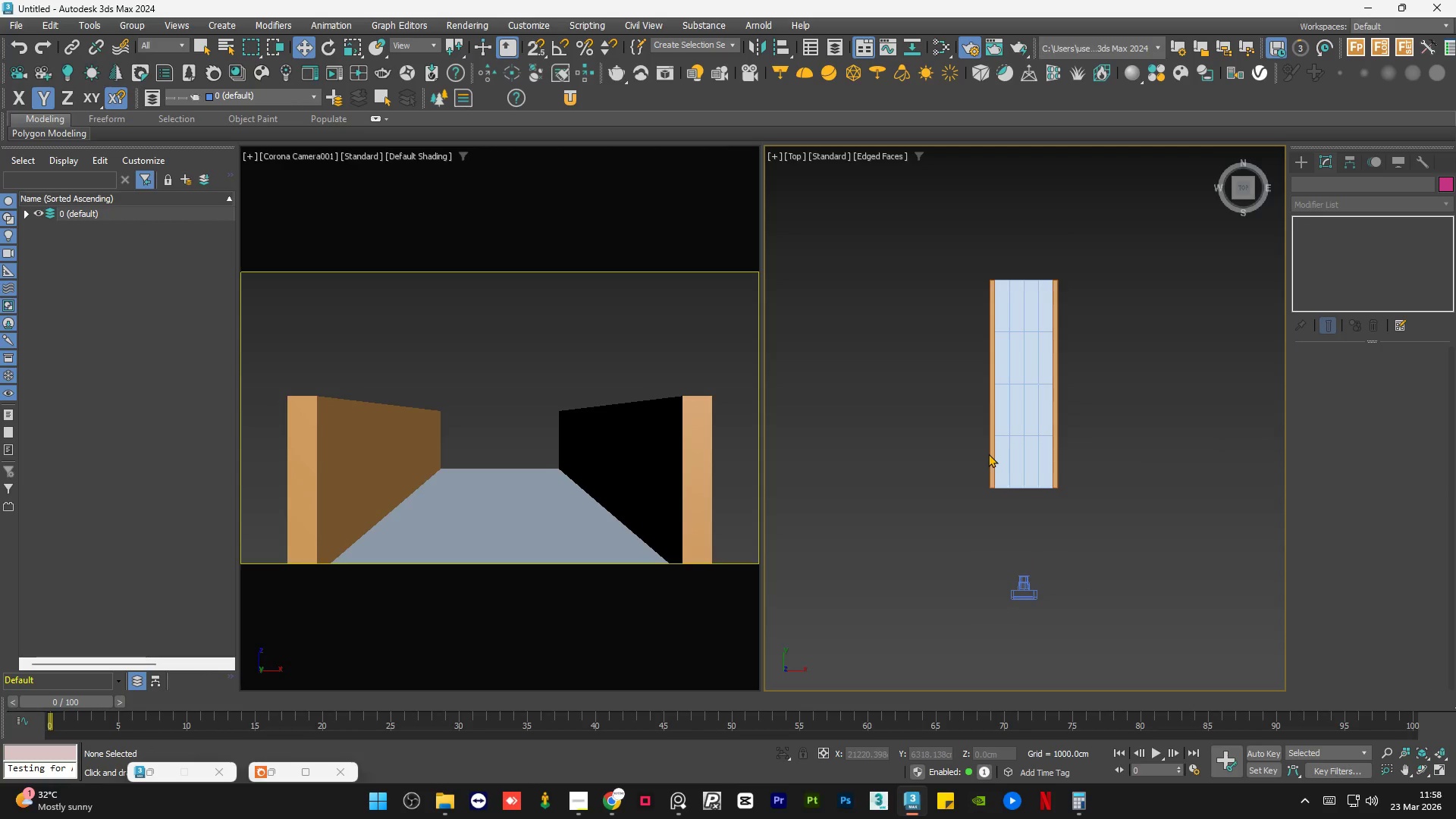 
left_click([992, 453])
 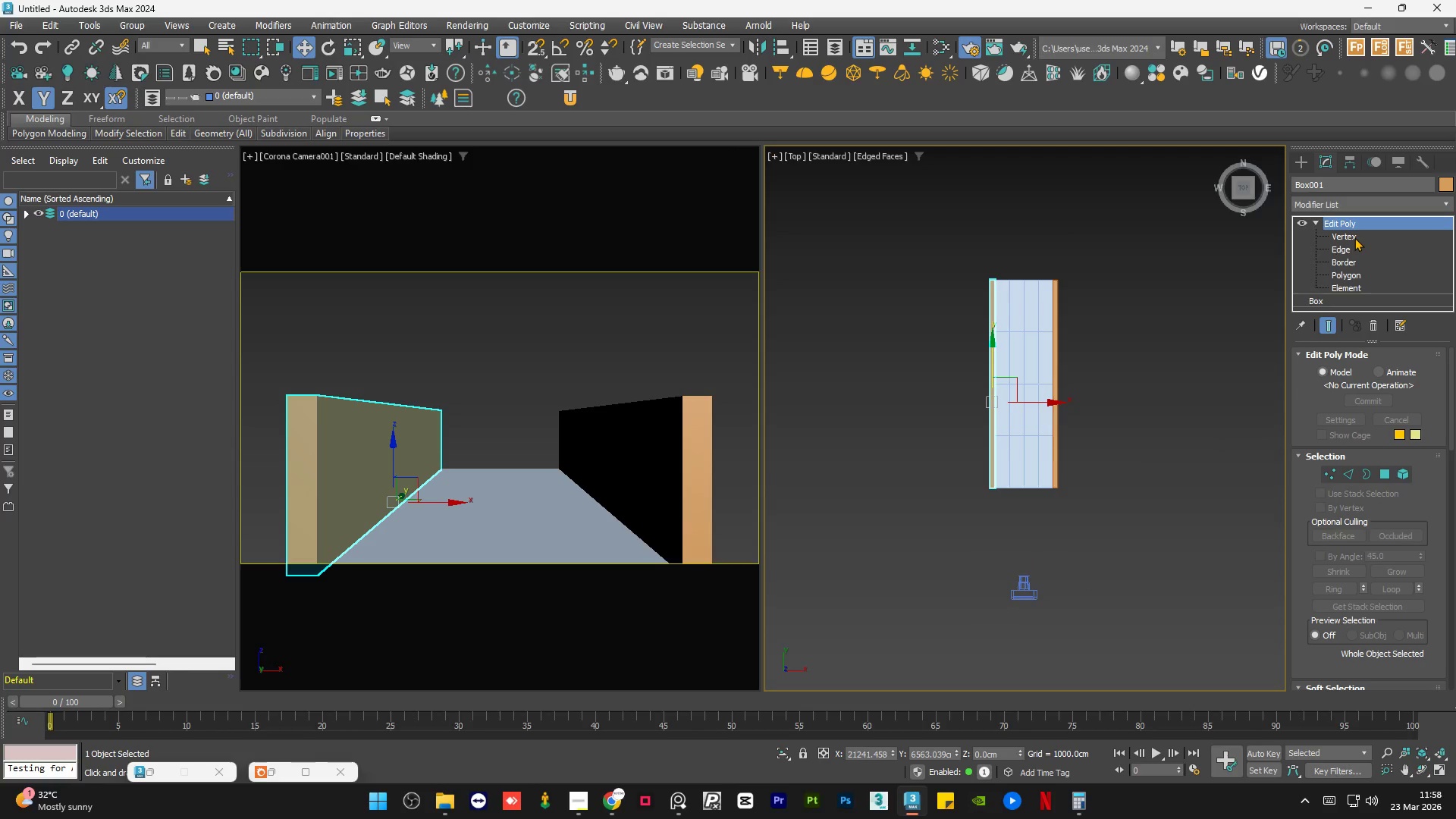 
left_click([1358, 233])
 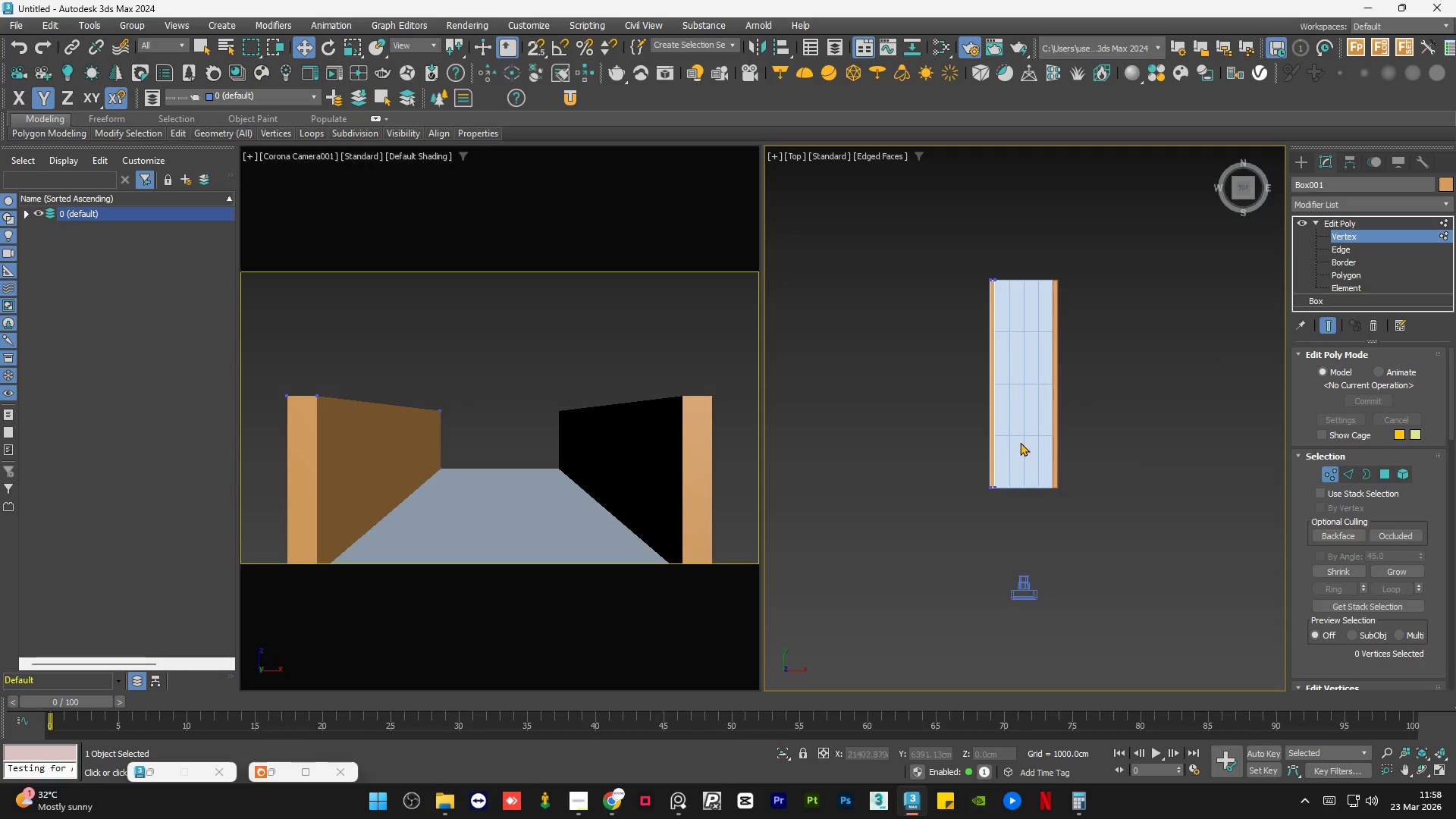 
left_click_drag(start_coordinate=[1013, 459], to_coordinate=[930, 543])
 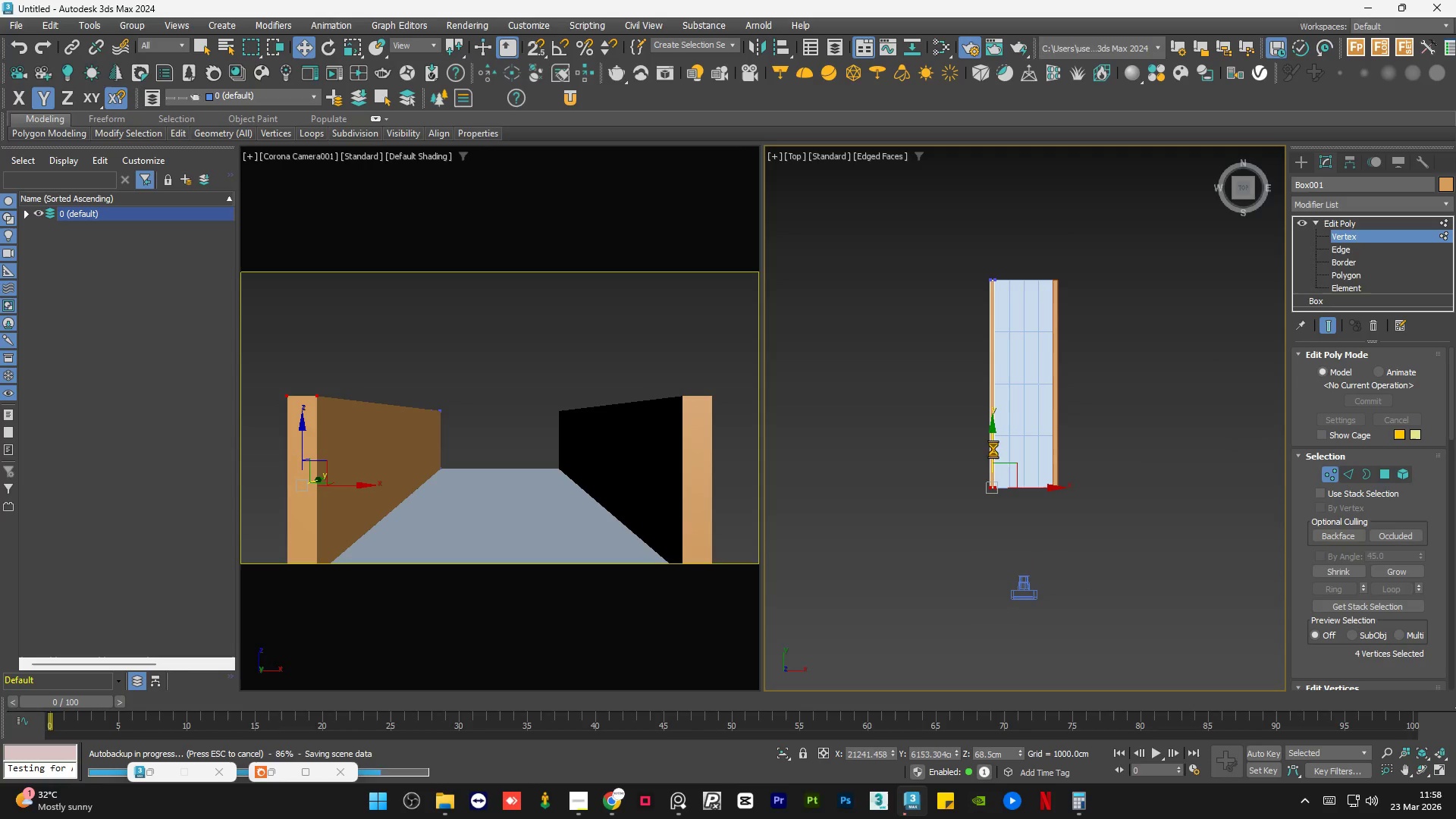 
left_click([993, 449])
 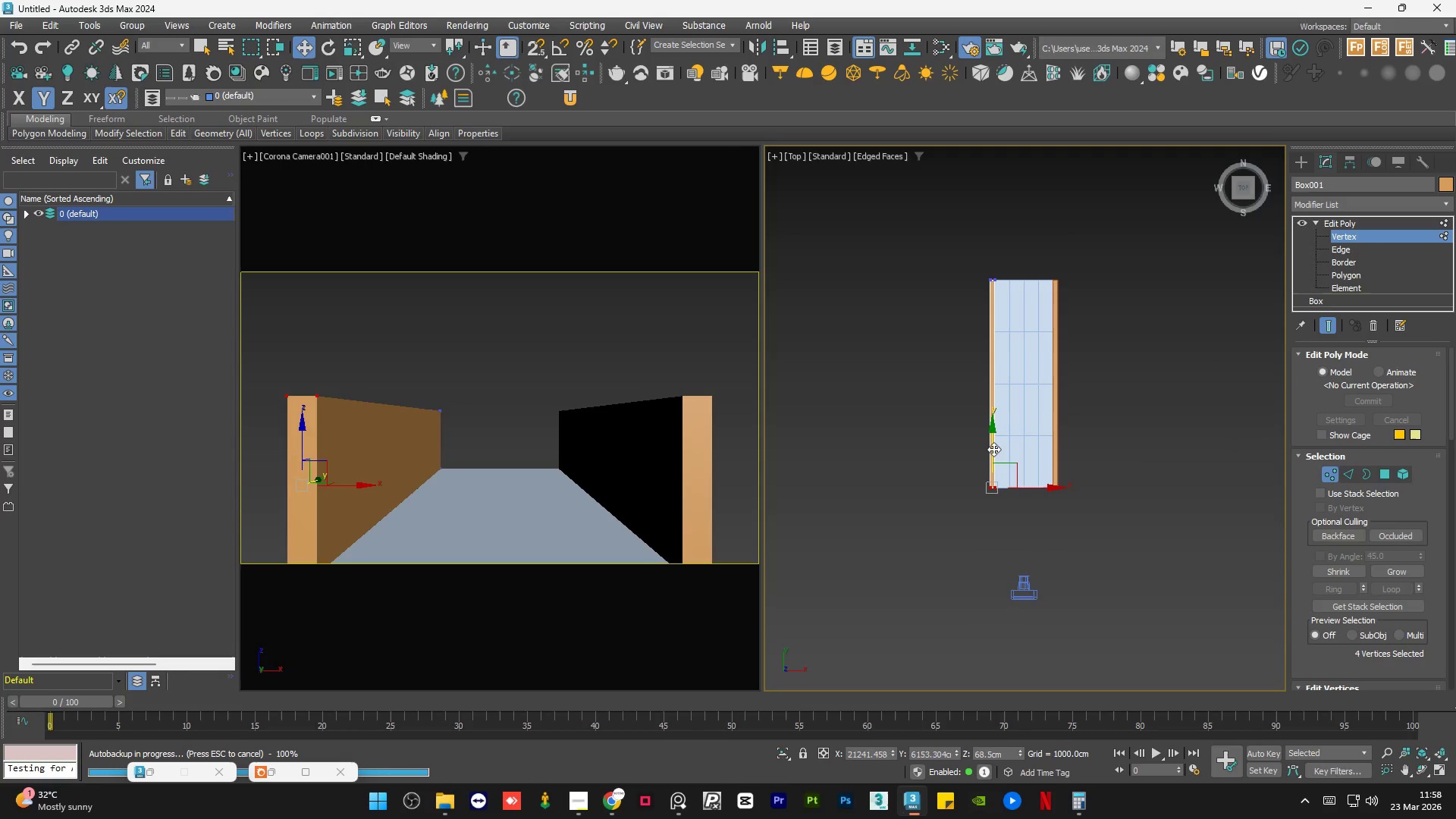 
left_click_drag(start_coordinate=[992, 444], to_coordinate=[991, 478])
 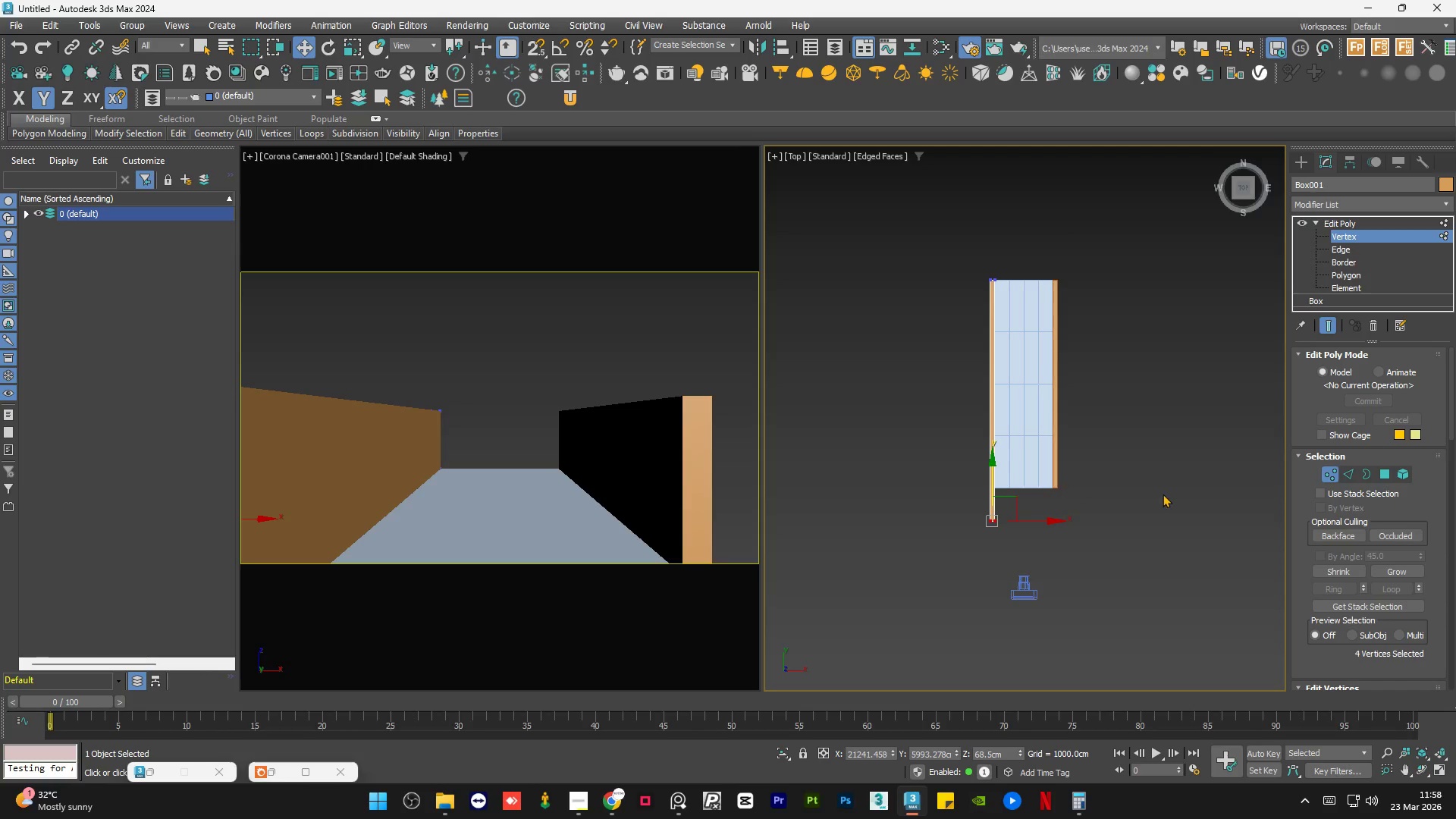 
left_click([1163, 494])
 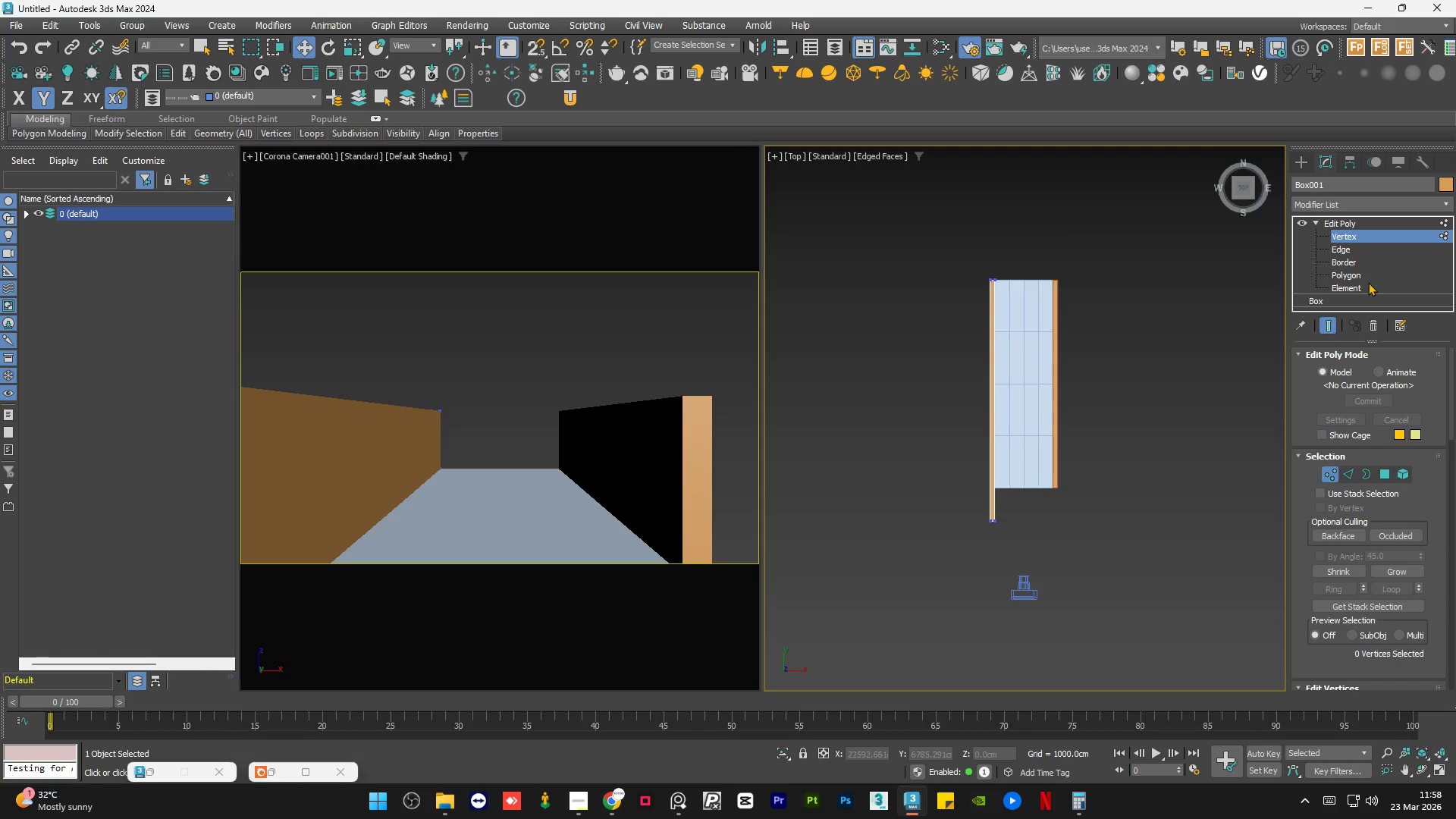 
left_click([1355, 221])
 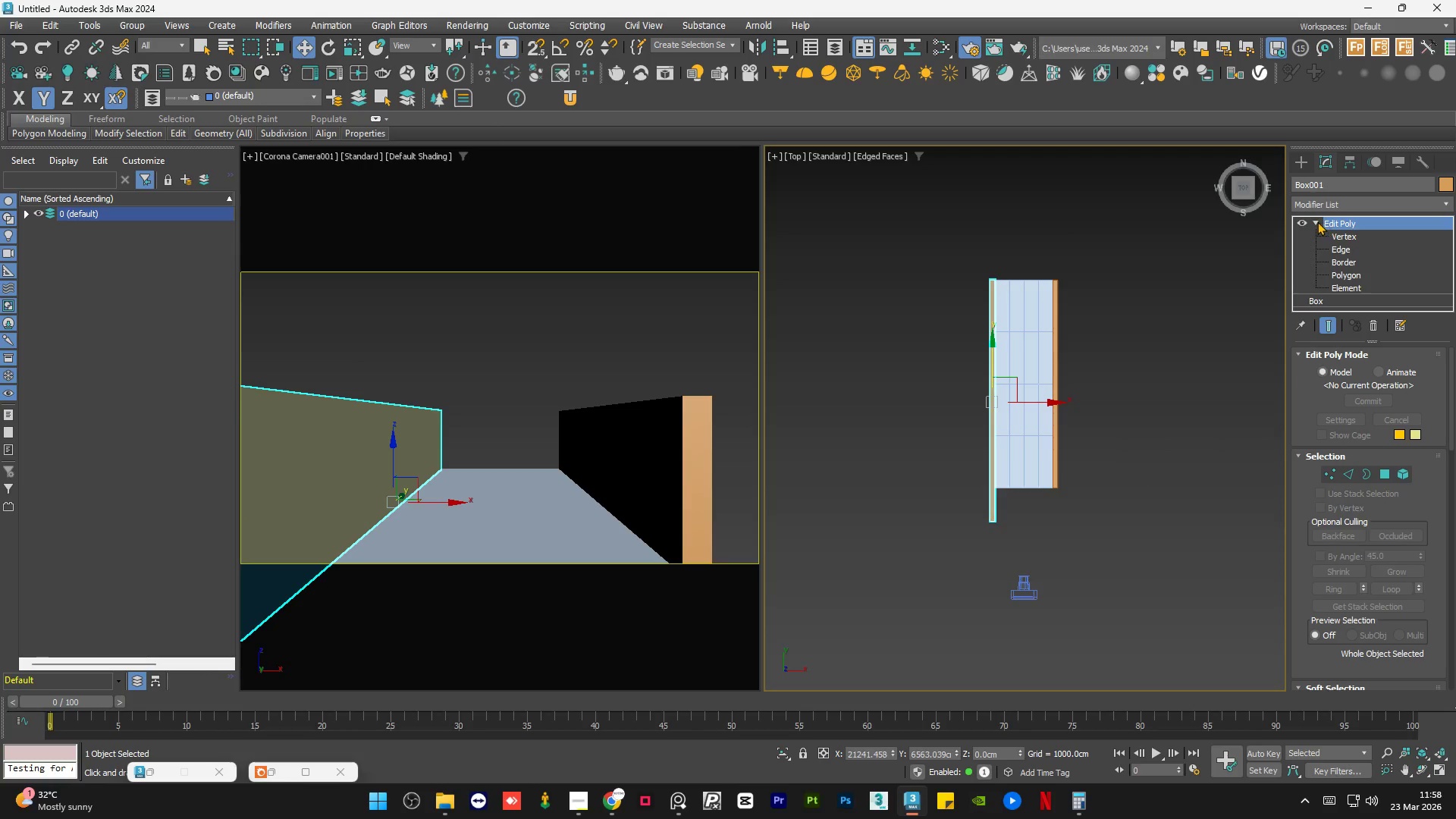 
left_click([1317, 221])
 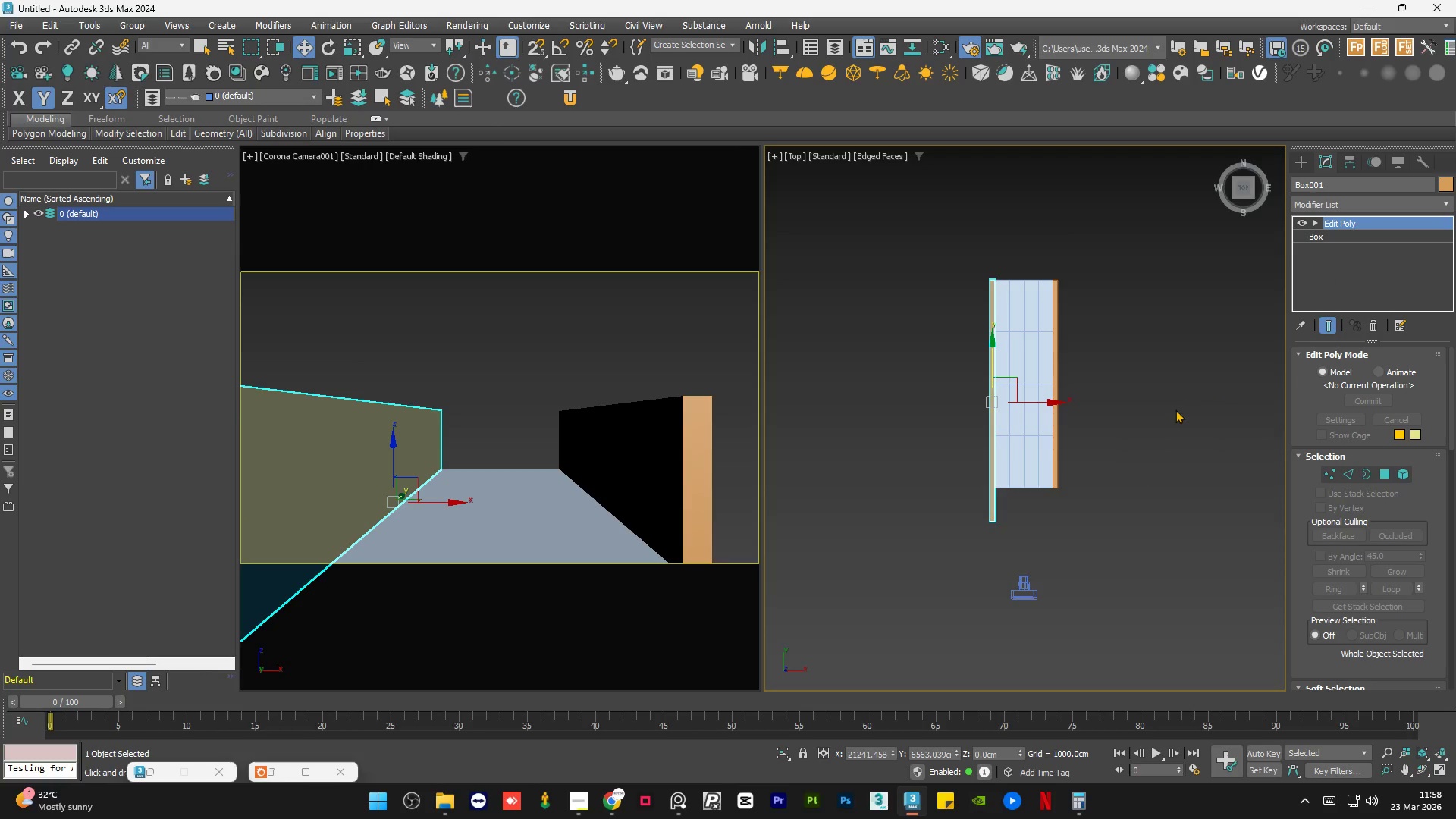 
left_click([1175, 410])
 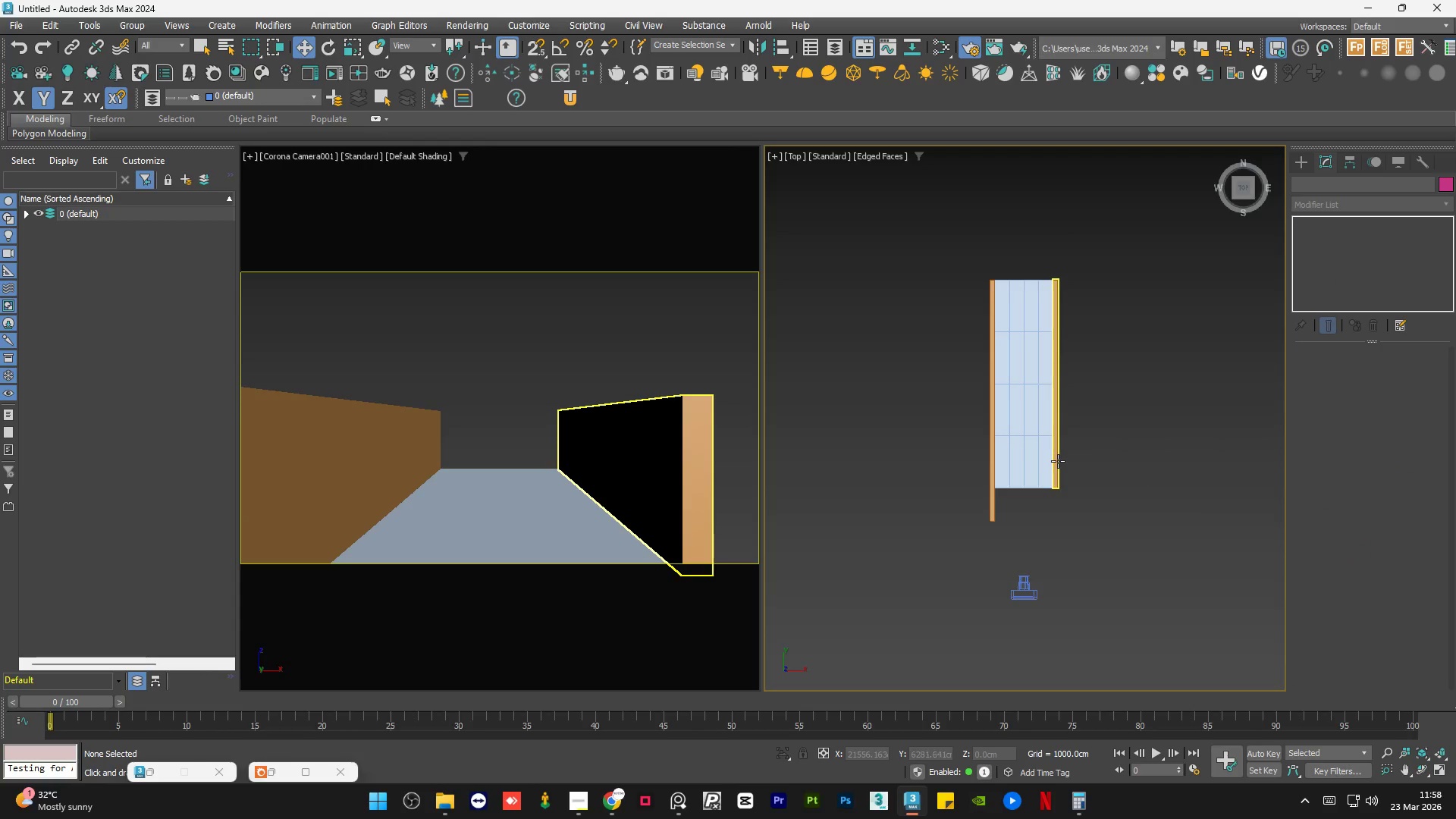 
left_click([1058, 461])
 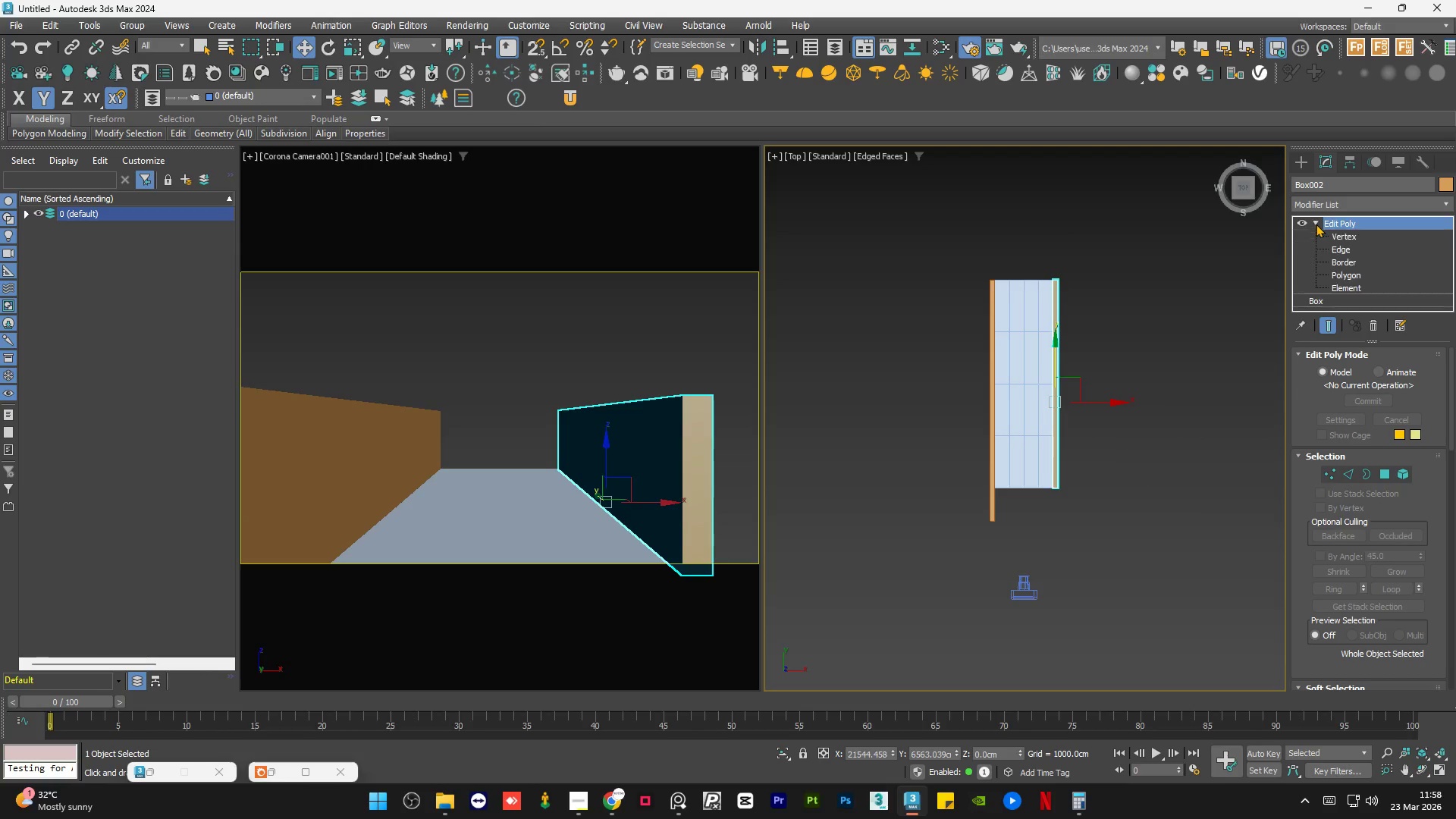 
double_click([1340, 236])
 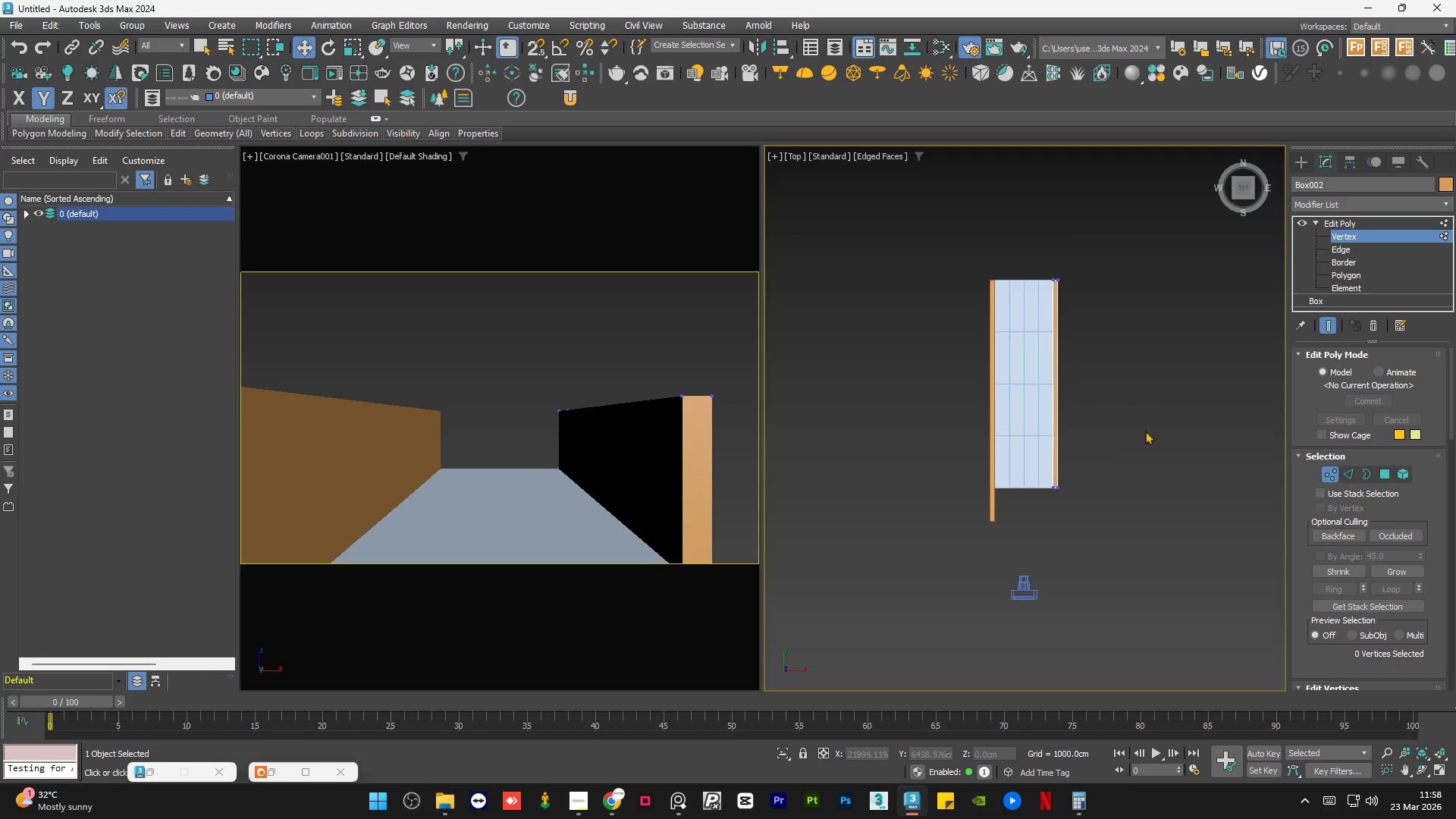 
left_click_drag(start_coordinate=[1121, 442], to_coordinate=[1025, 529])
 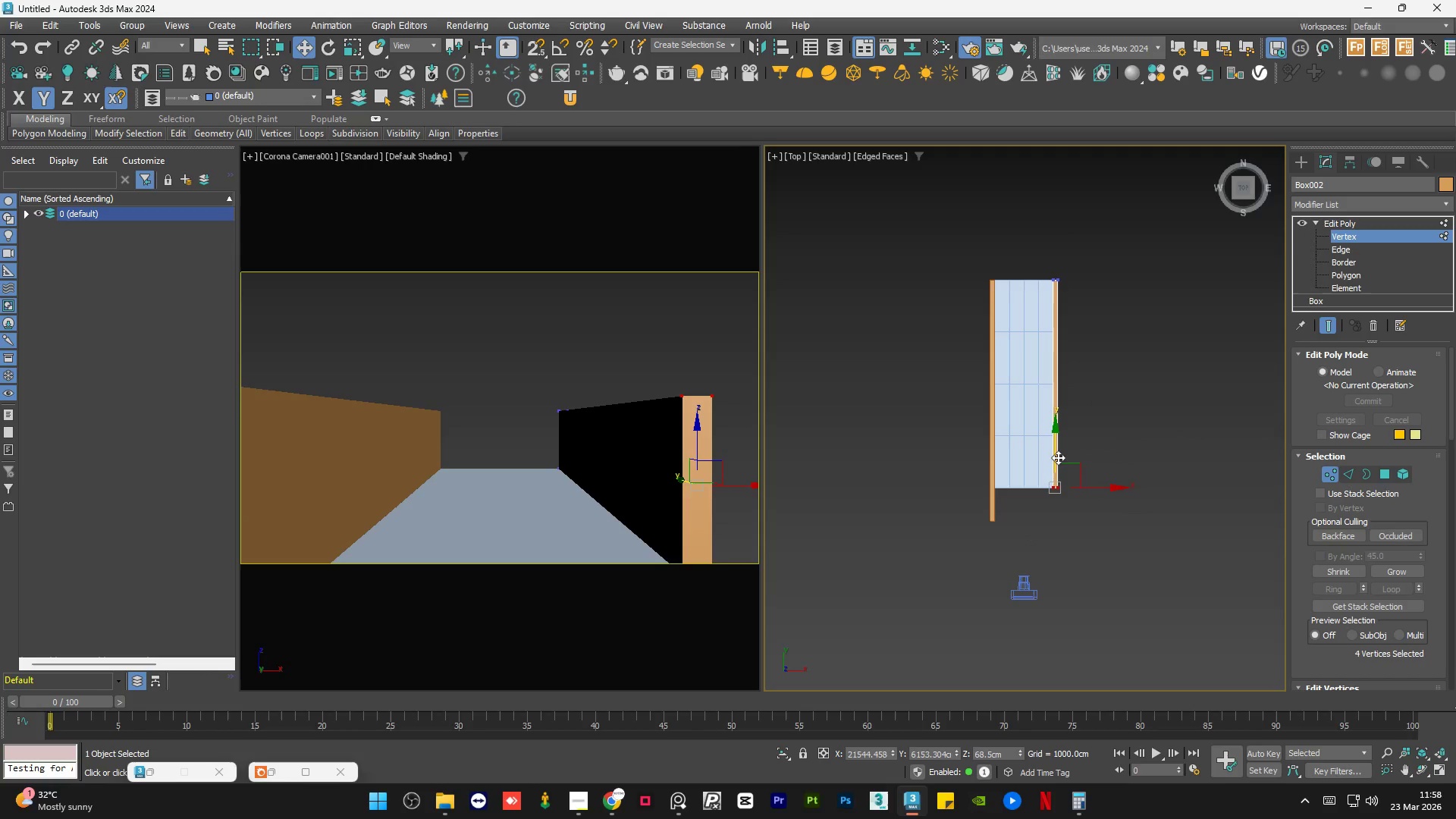 
left_click_drag(start_coordinate=[1057, 456], to_coordinate=[1073, 489])
 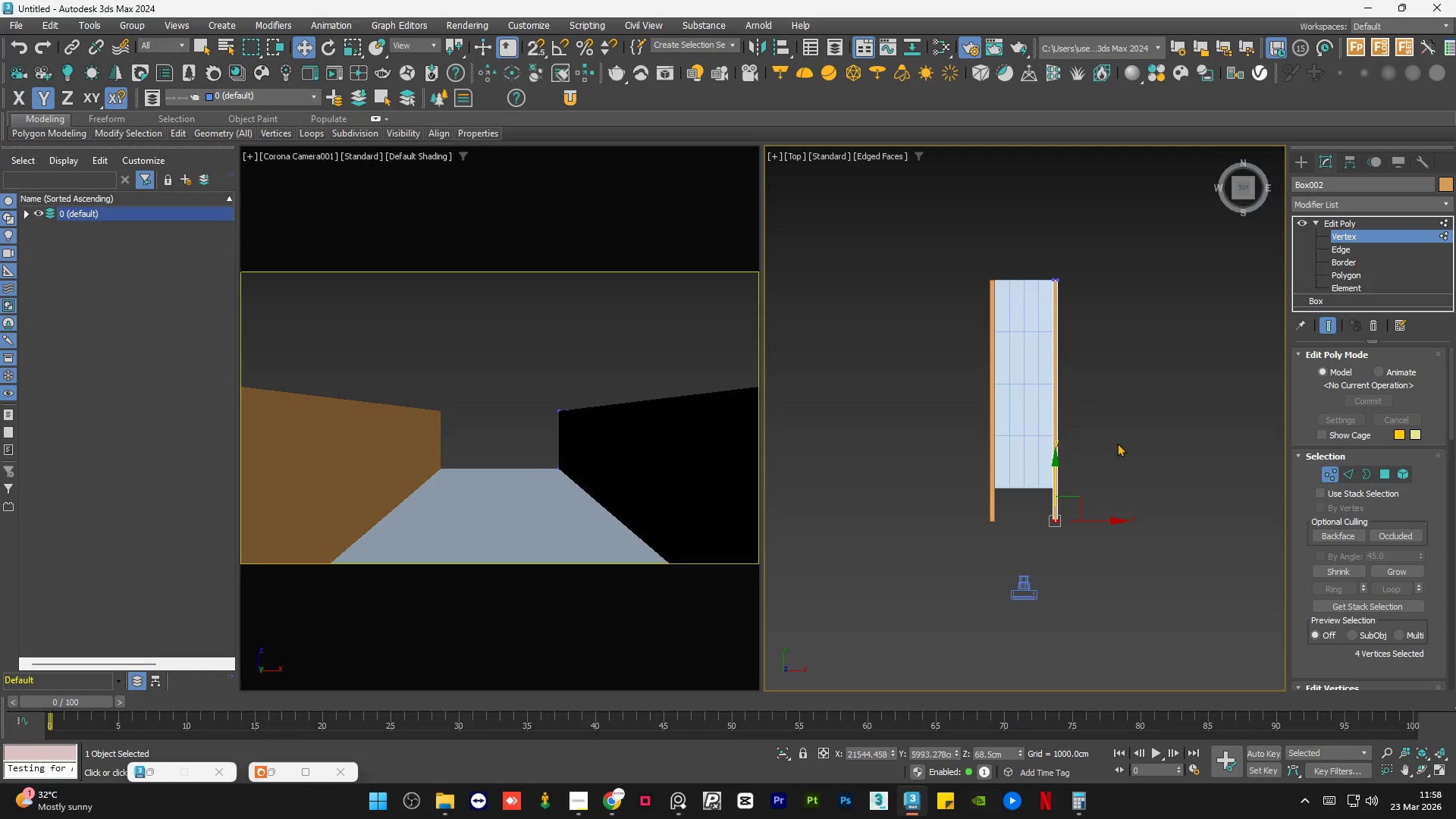 
left_click([1117, 441])
 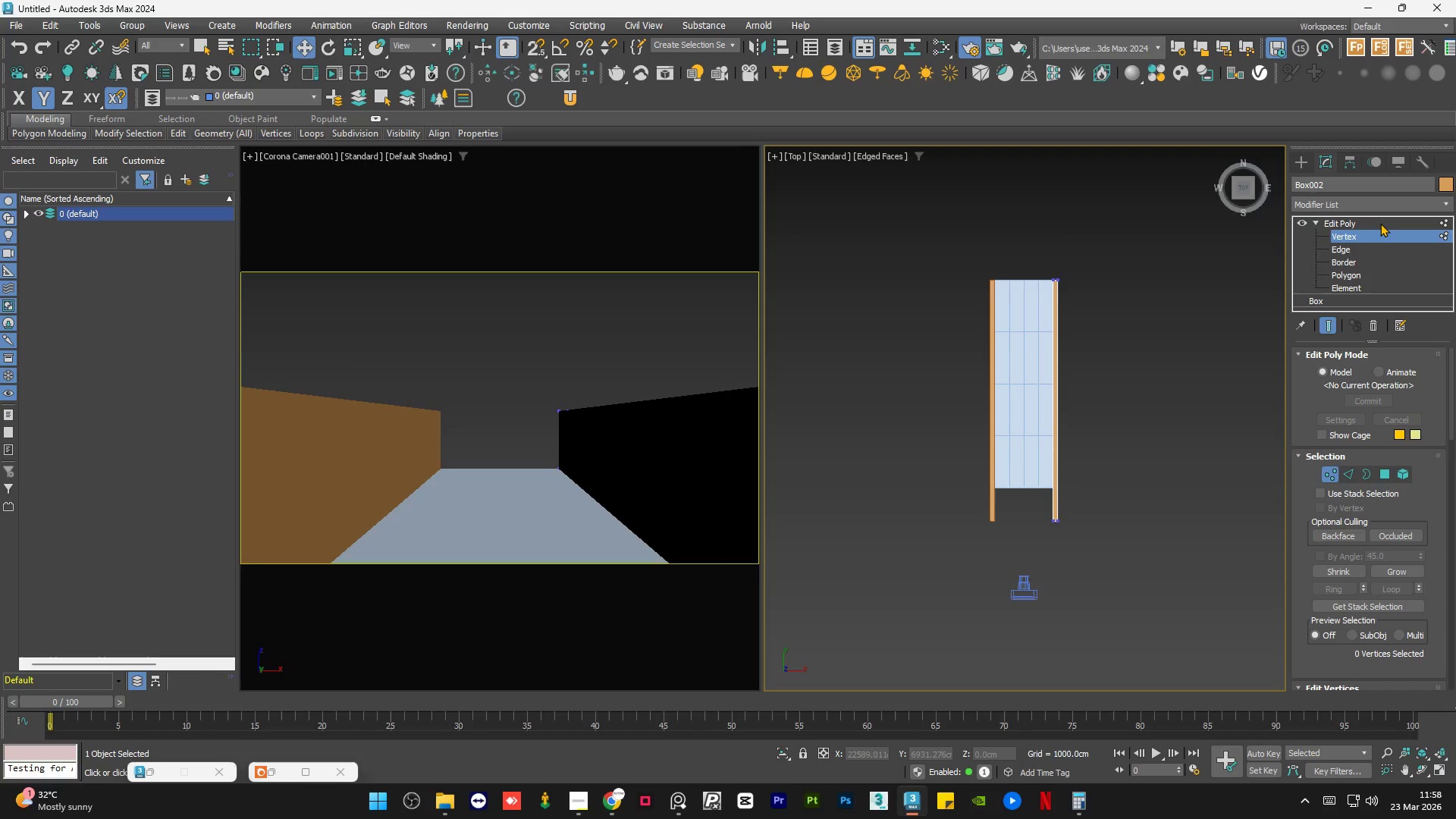 
left_click([1373, 225])
 